 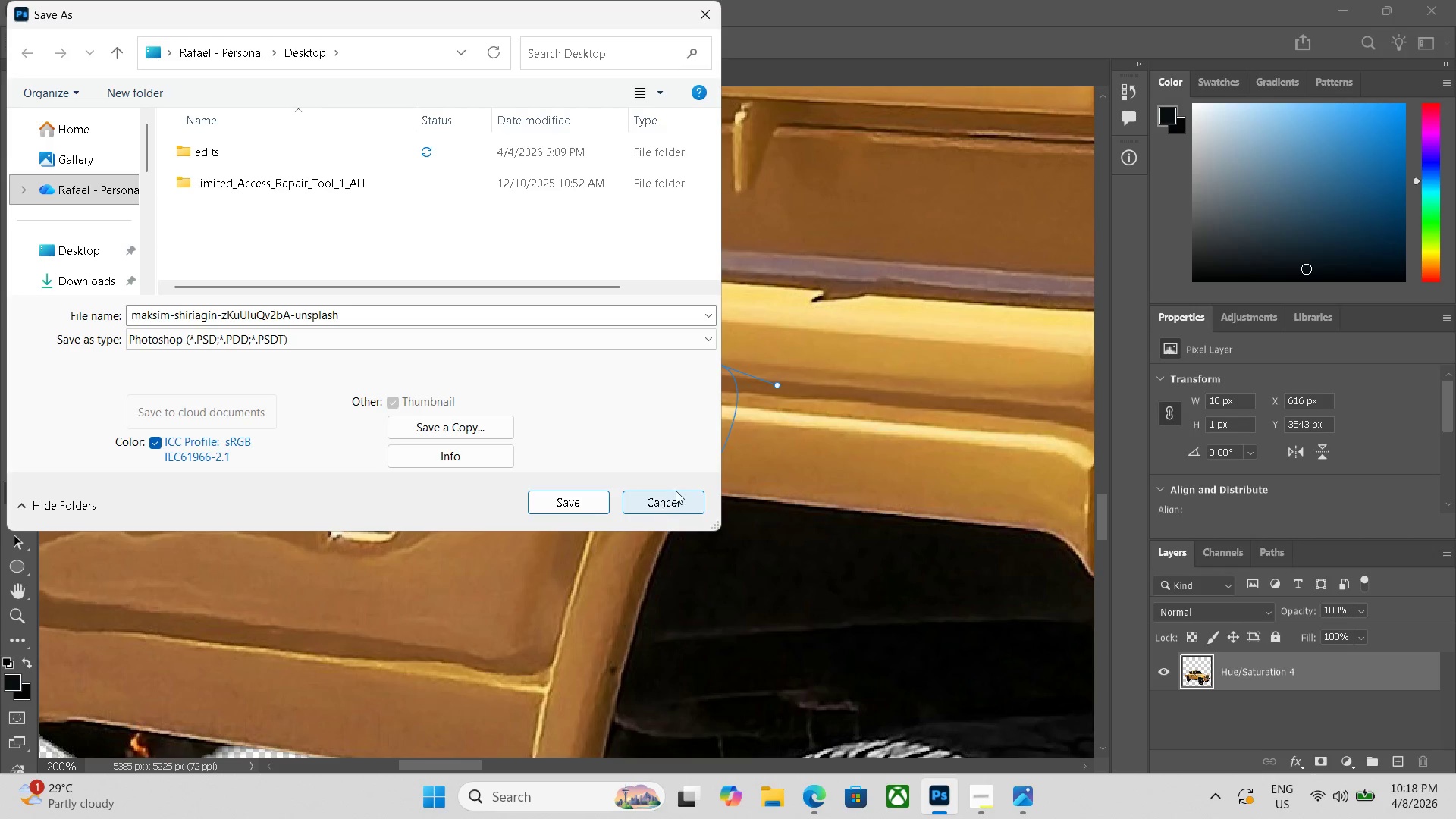 
left_click([36, 14])
 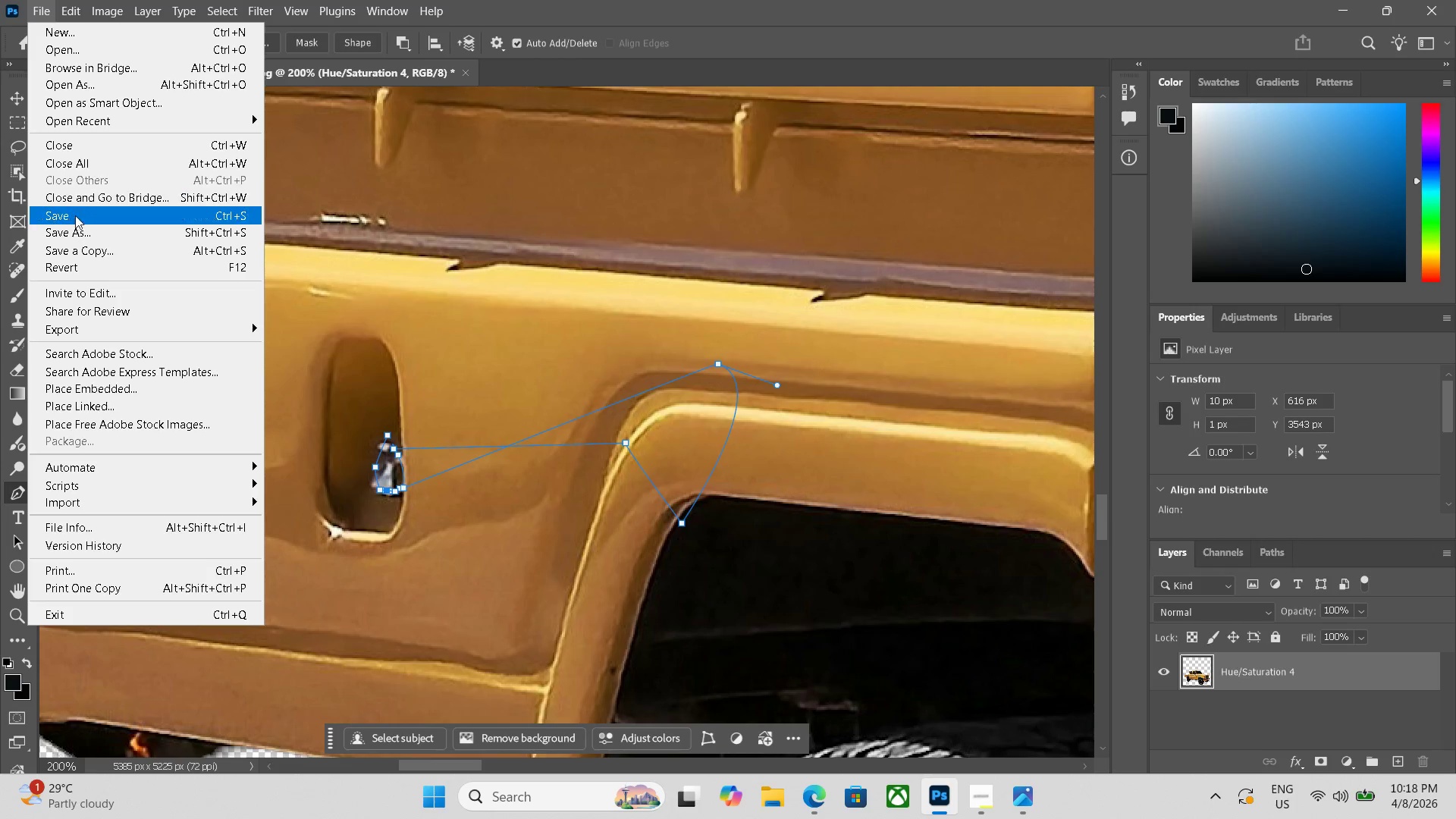 
left_click([72, 231])
 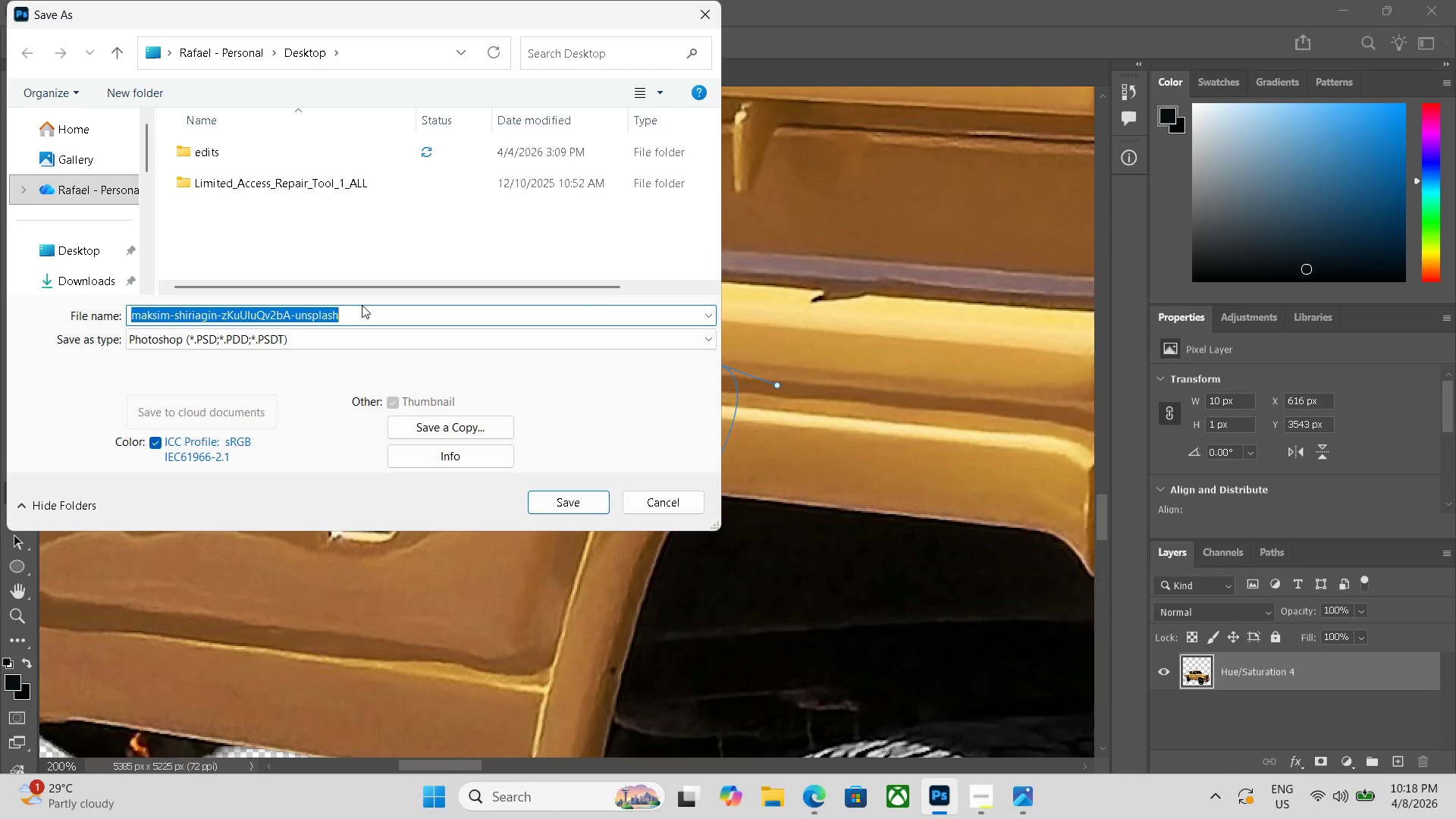 
left_click([278, 332])
 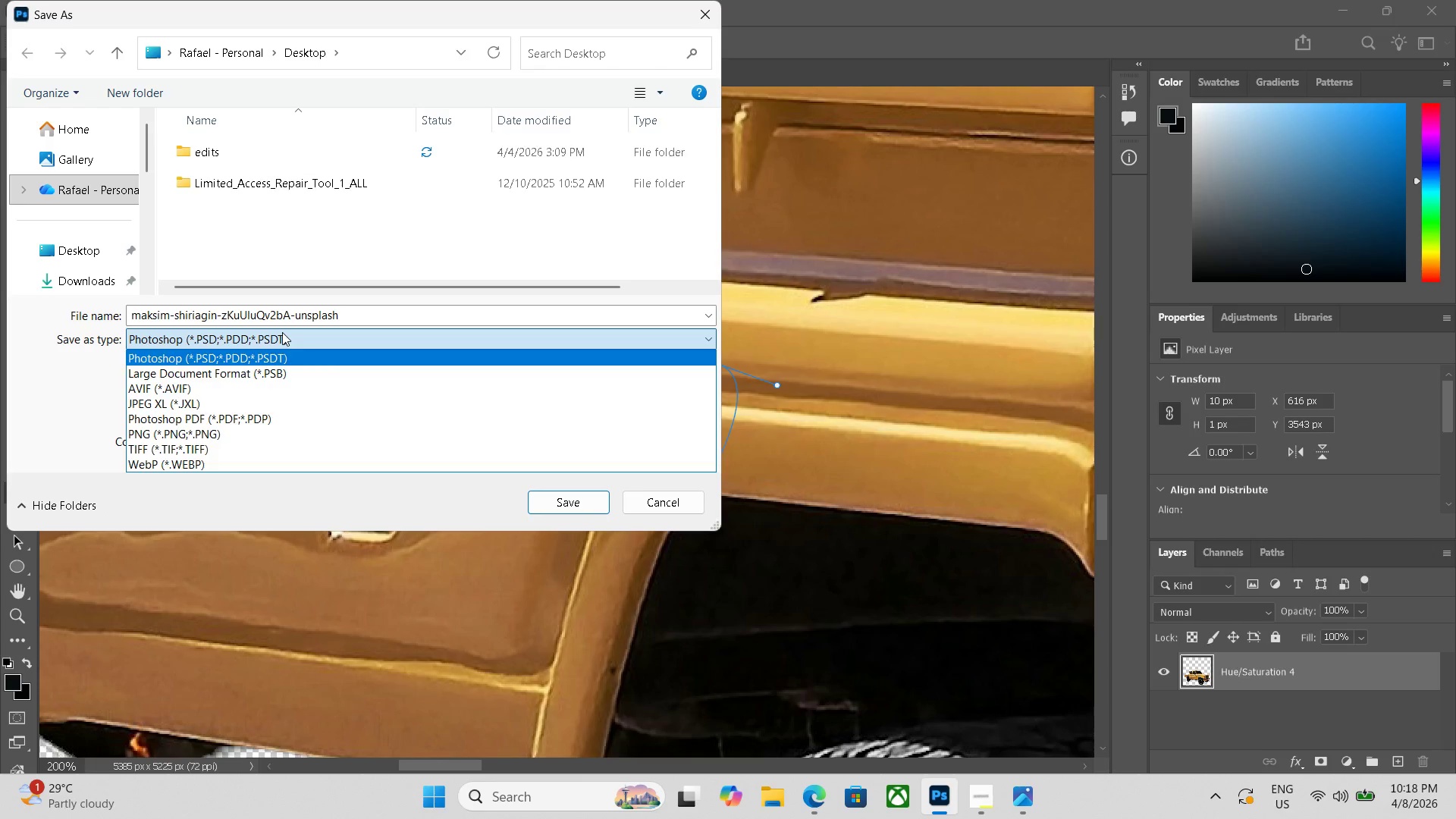 
left_click([282, 332])
 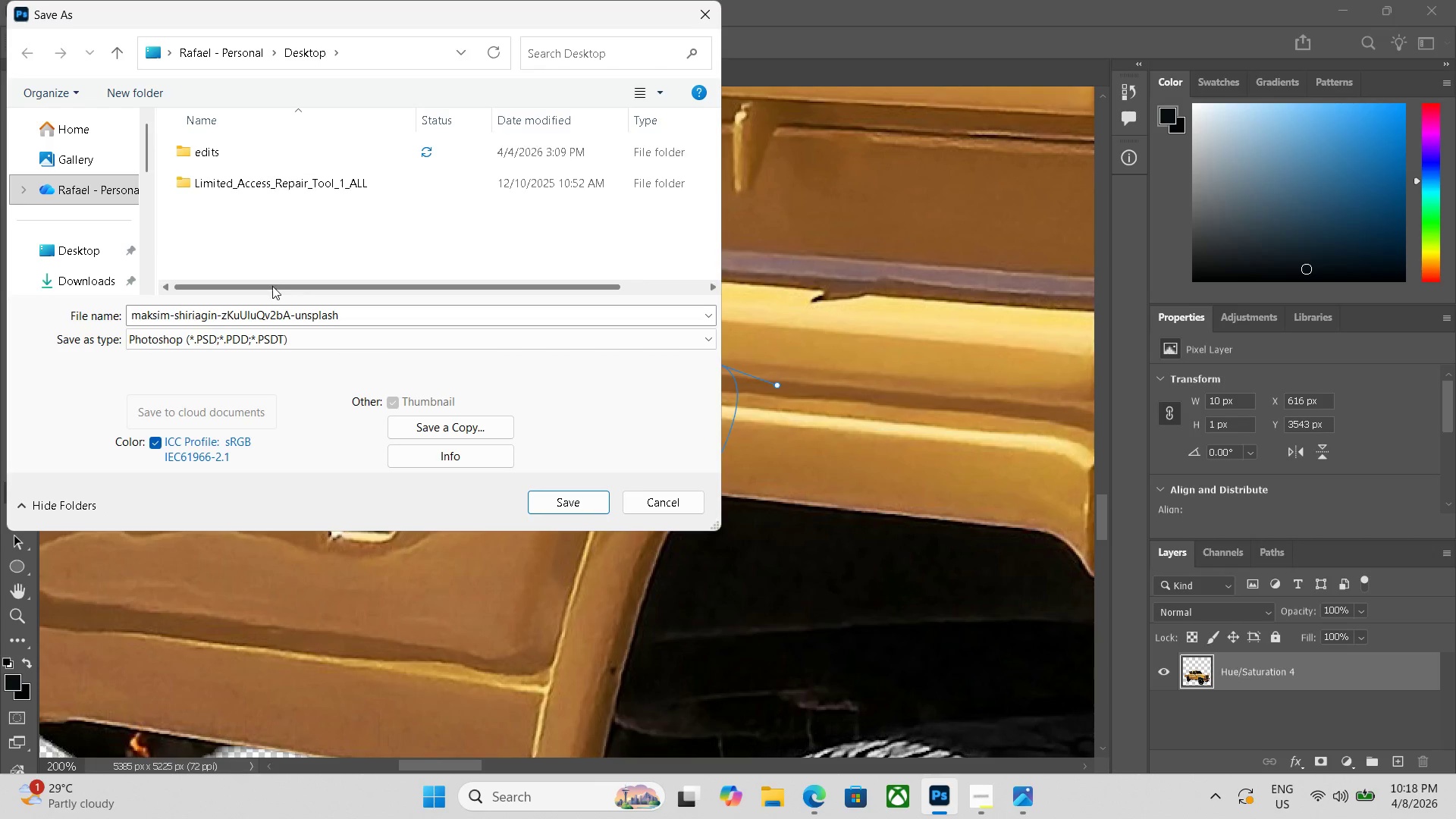 
left_click([85, 242])
 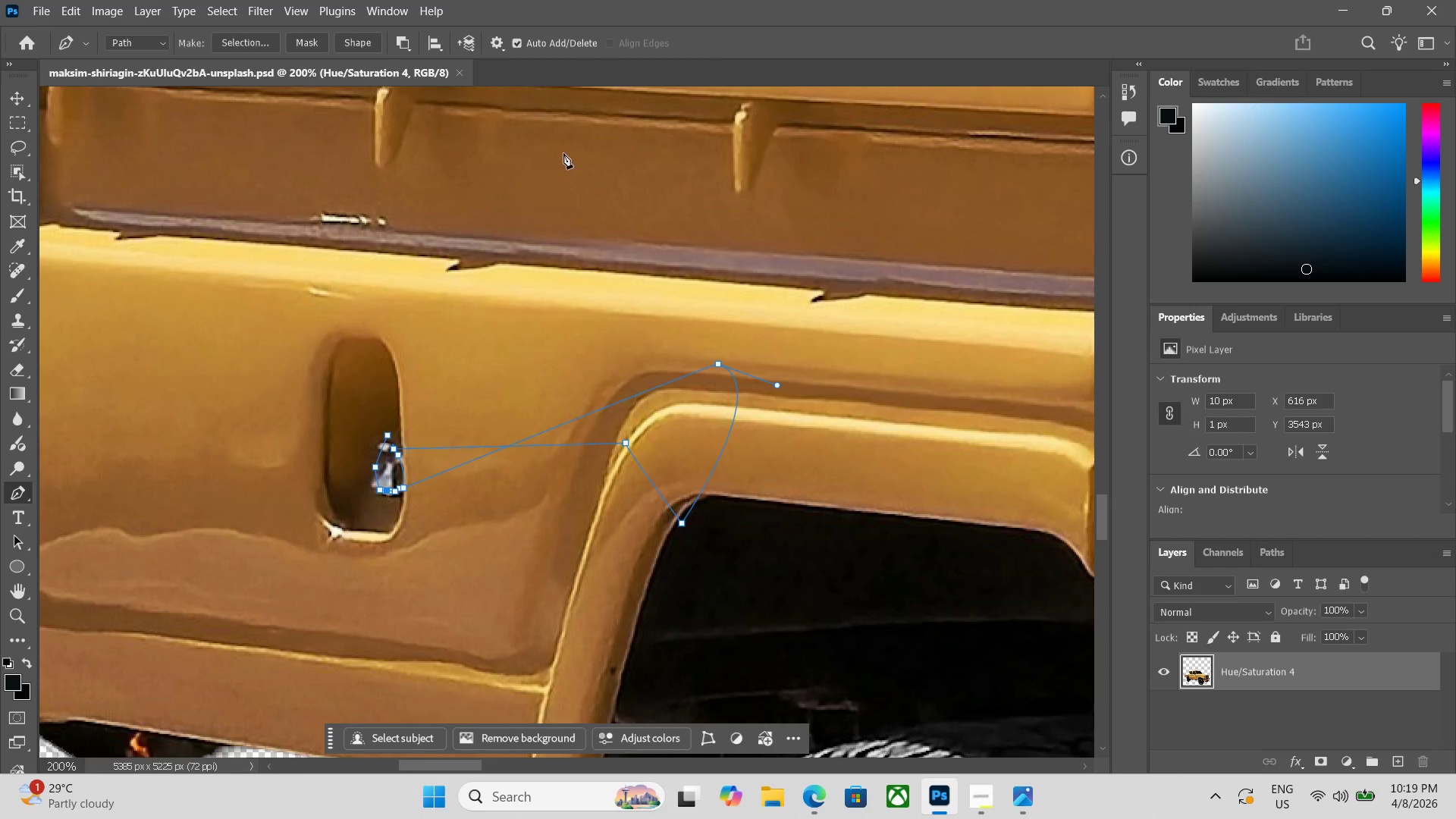 
wait(11.25)
 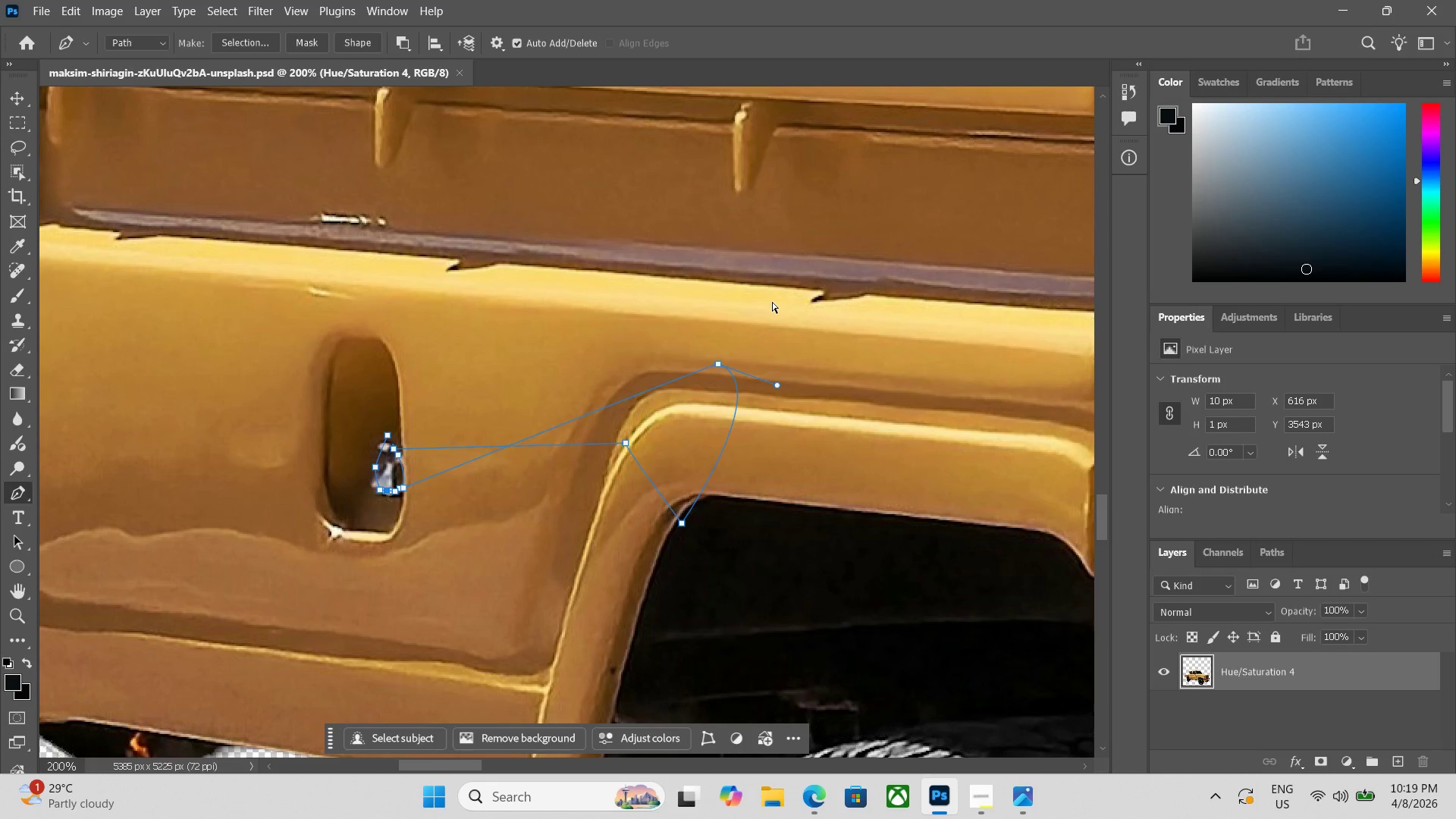 
key(Control+Shift+S)
 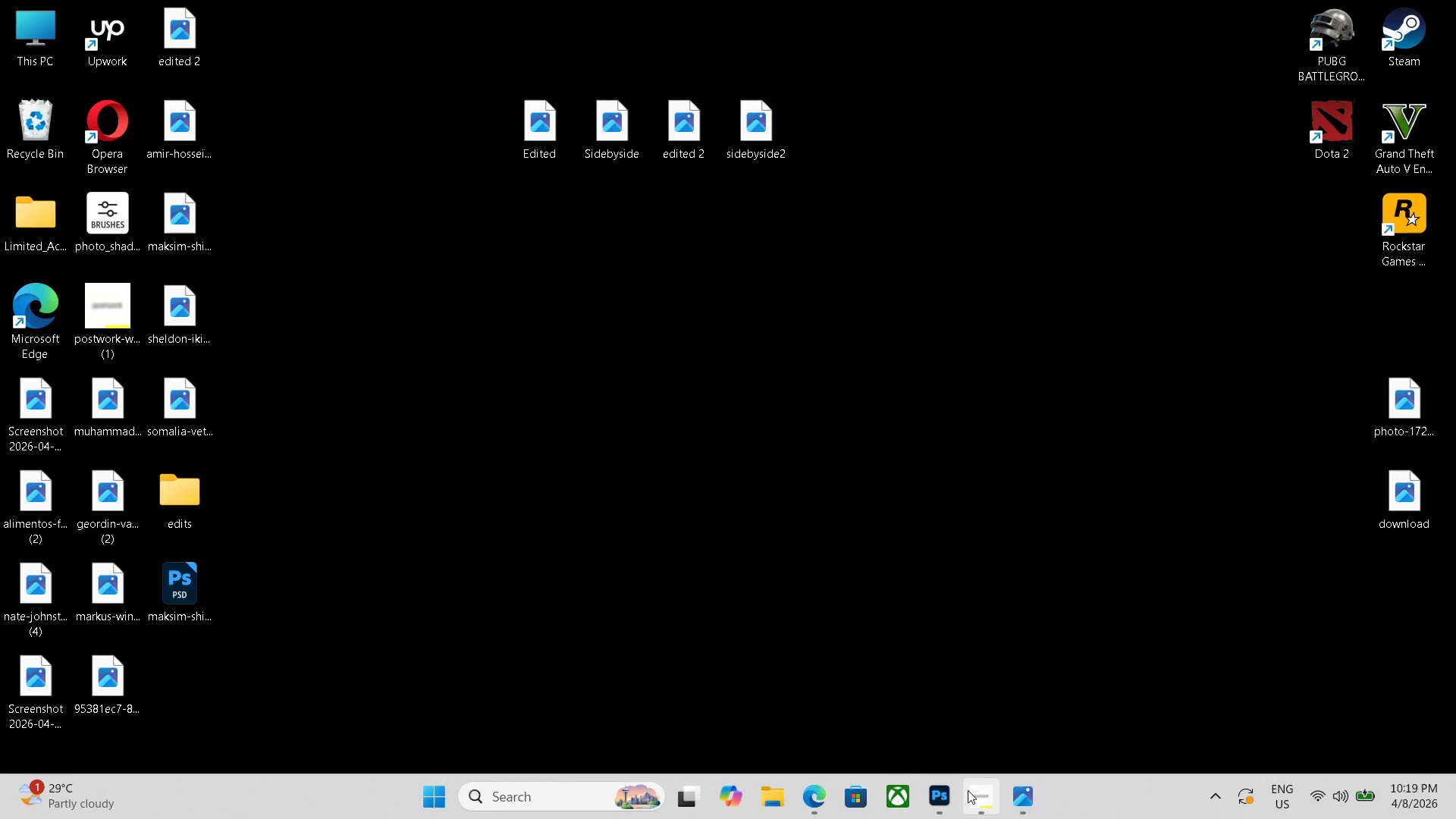 
wait(11.99)
 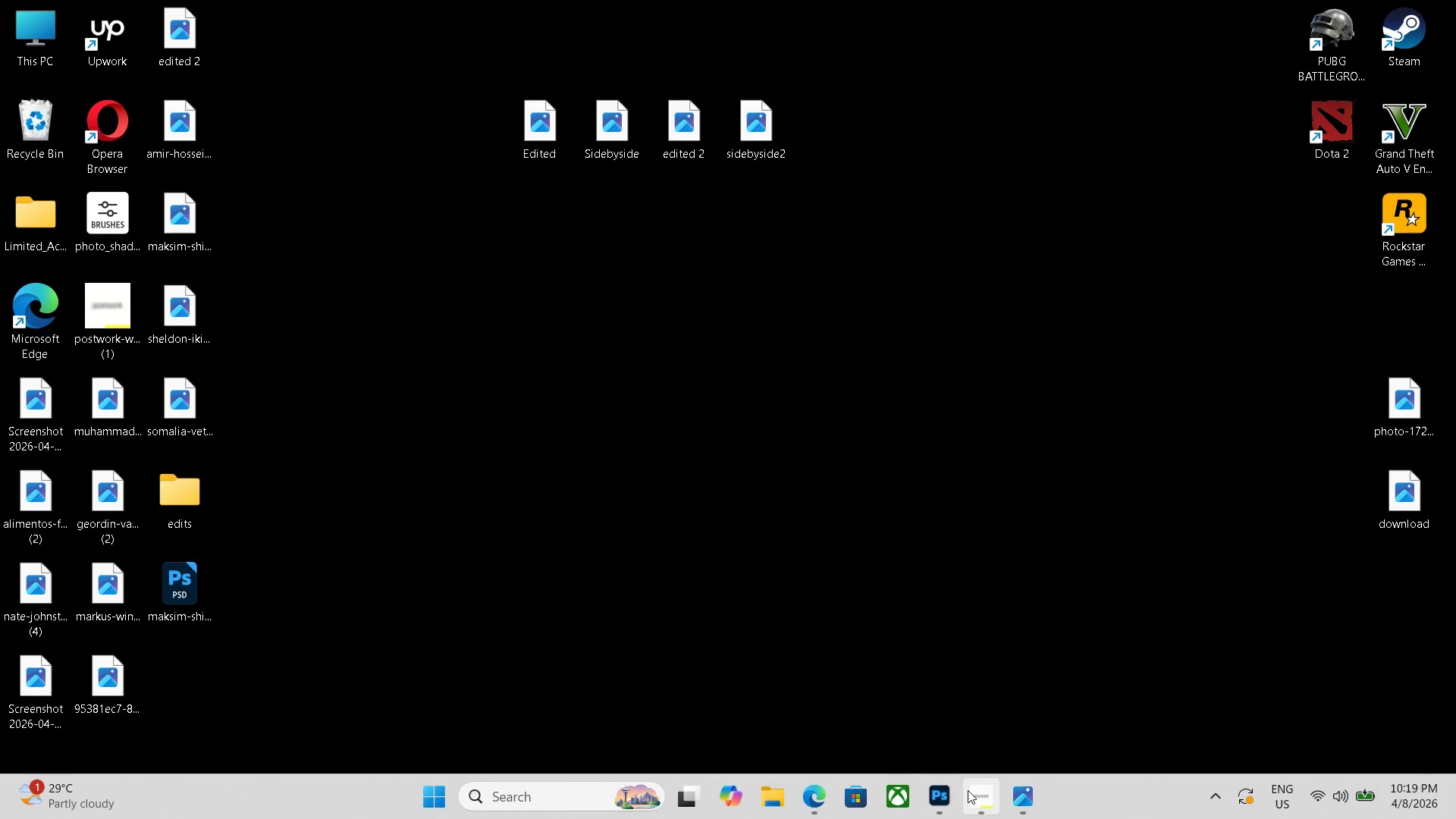 
left_click([1351, 8])
 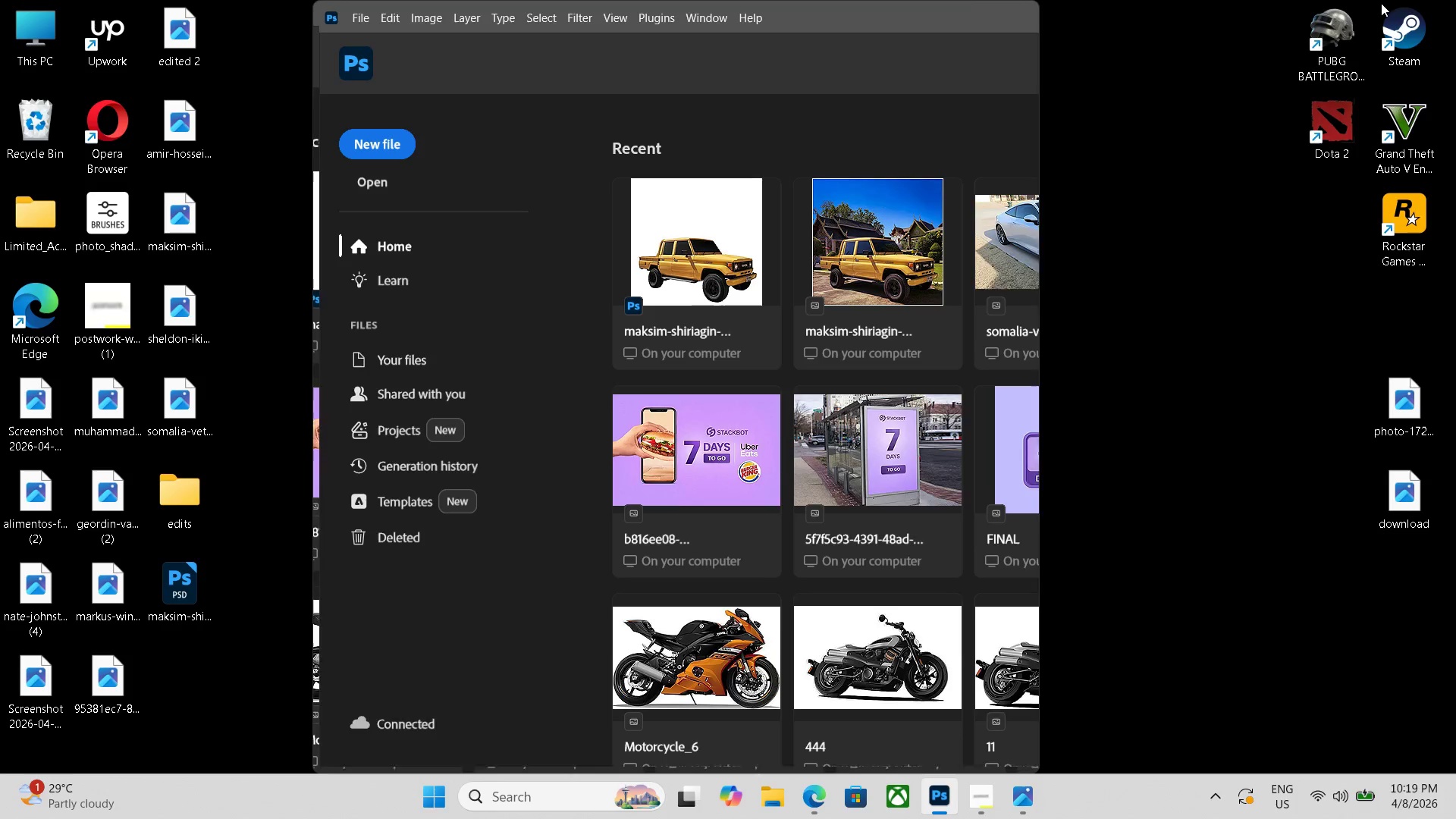 
left_click_drag(start_coordinate=[196, 589], to_coordinate=[640, 449])
 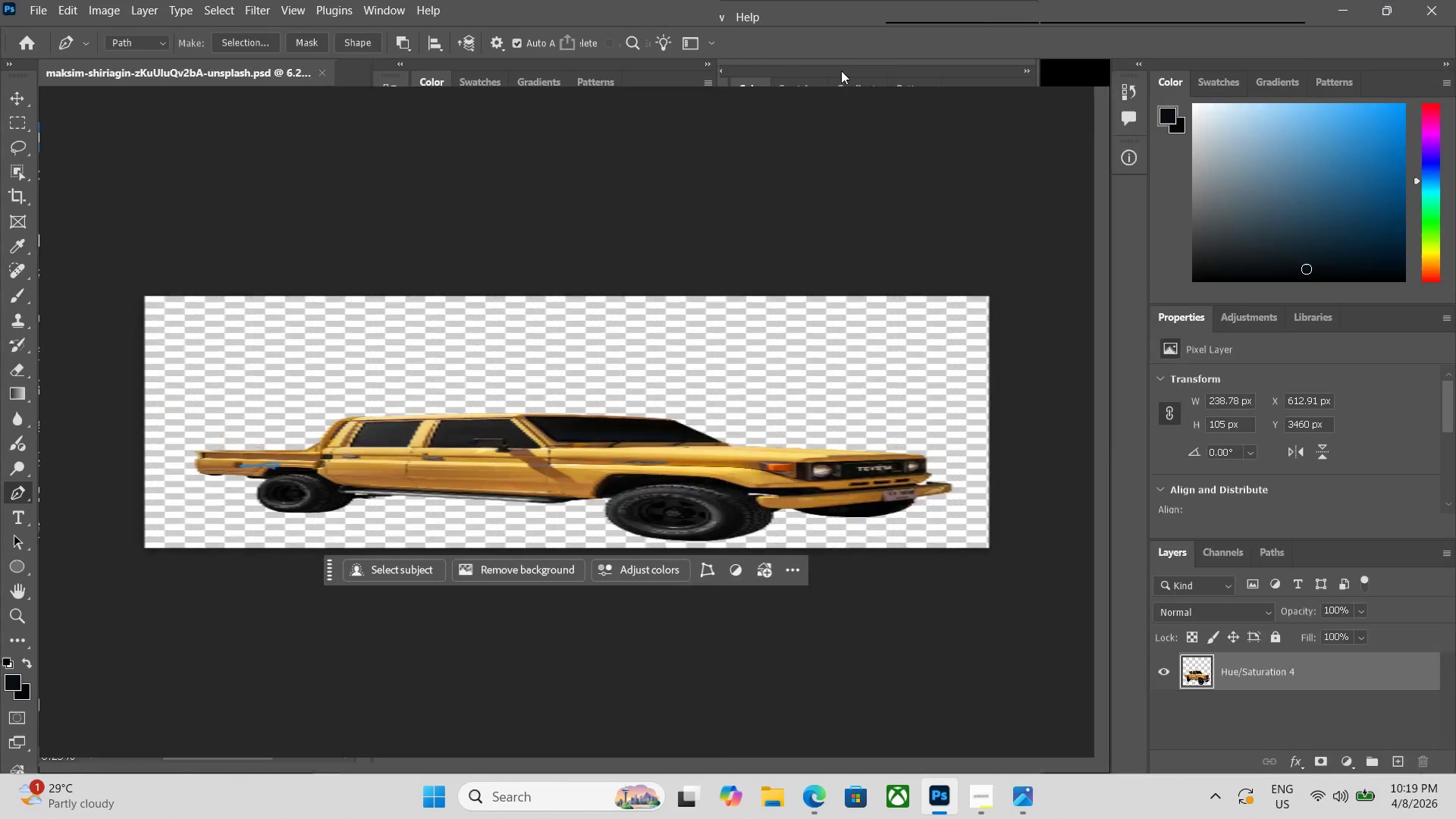 
key(Control+Equal)
 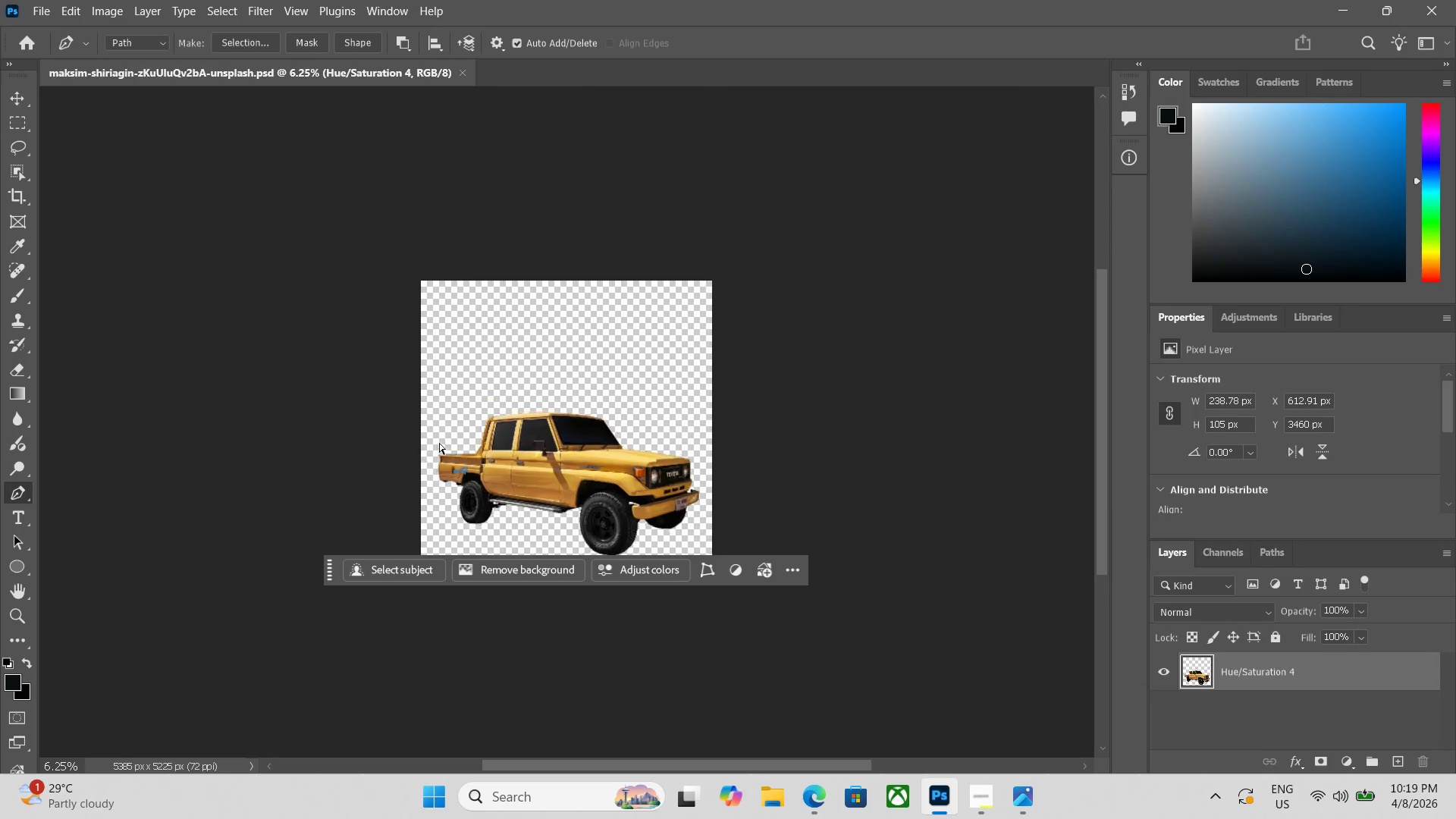 
key(Control+Equal)
 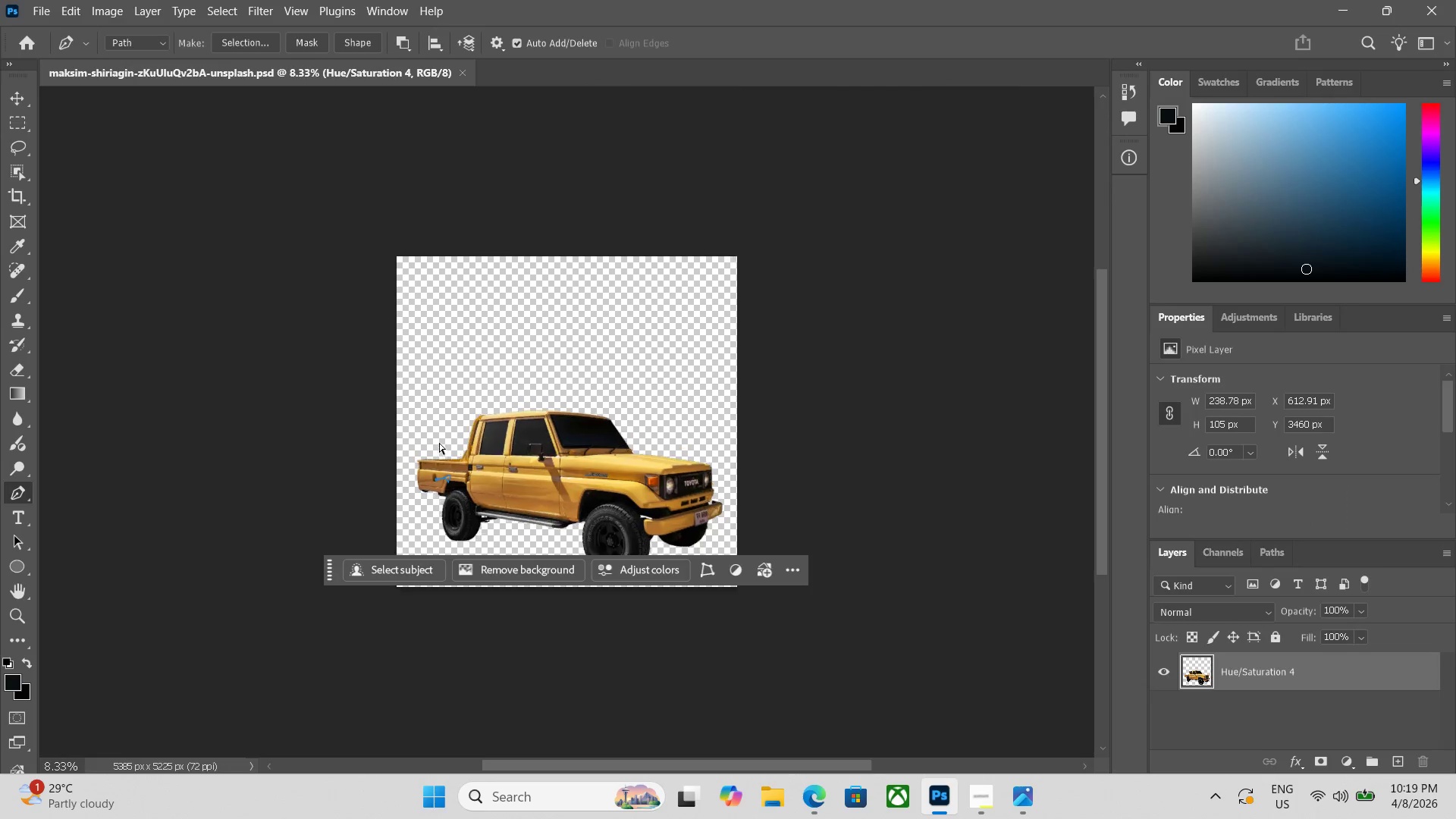 
key(Control+Equal)
 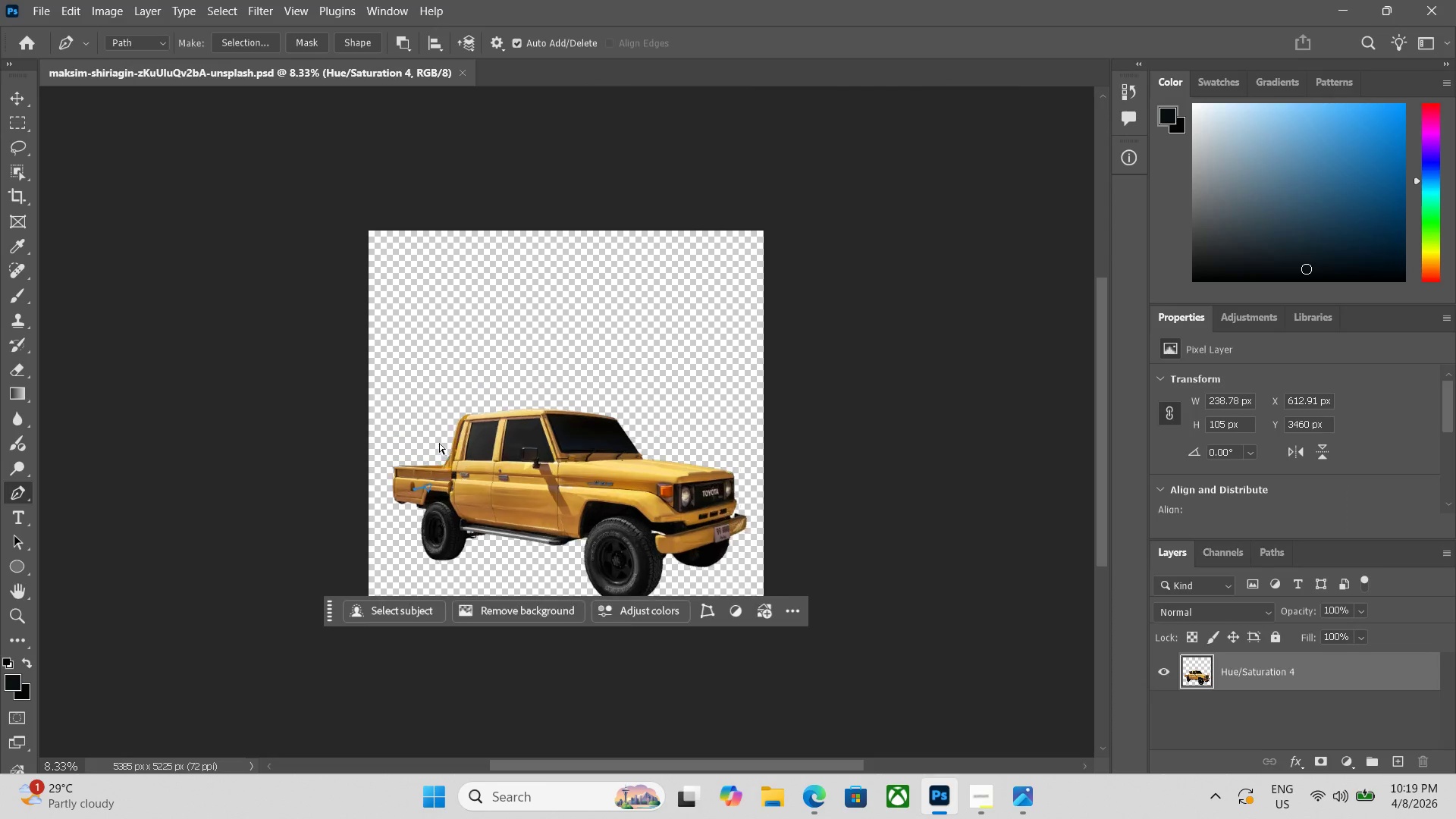 
key(Control+Equal)
 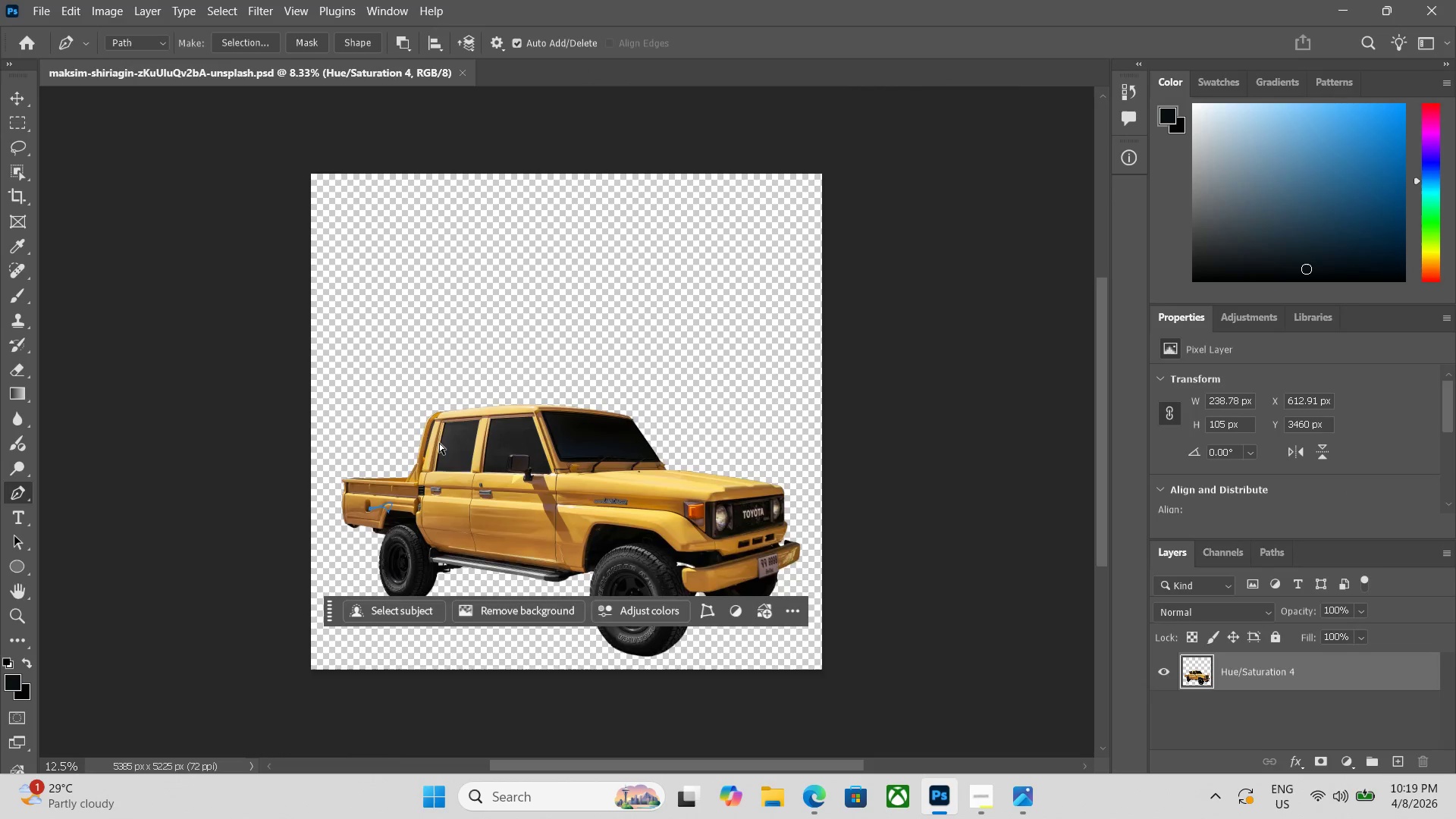 
key(Control+Equal)
 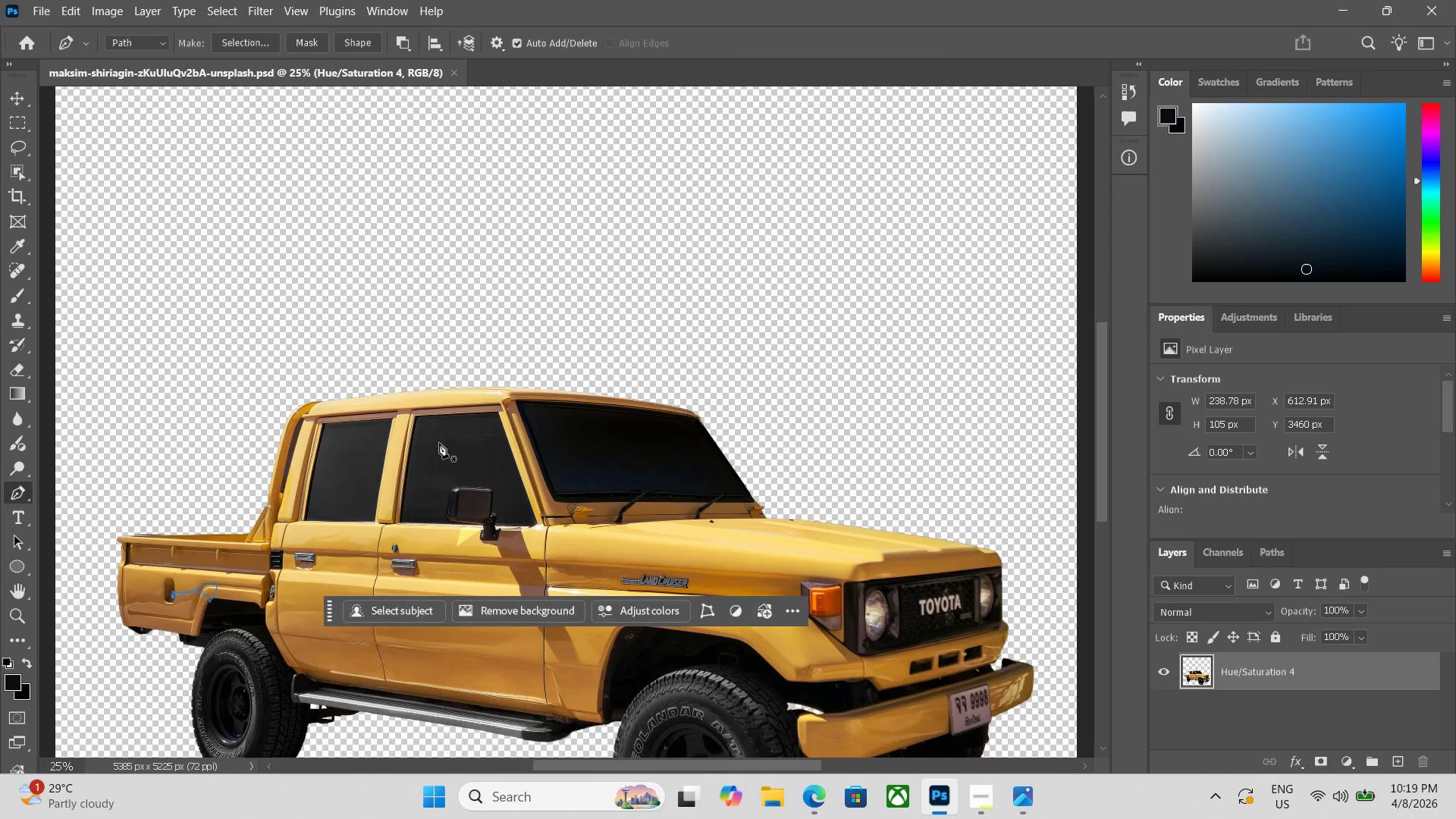 
key(Space)
 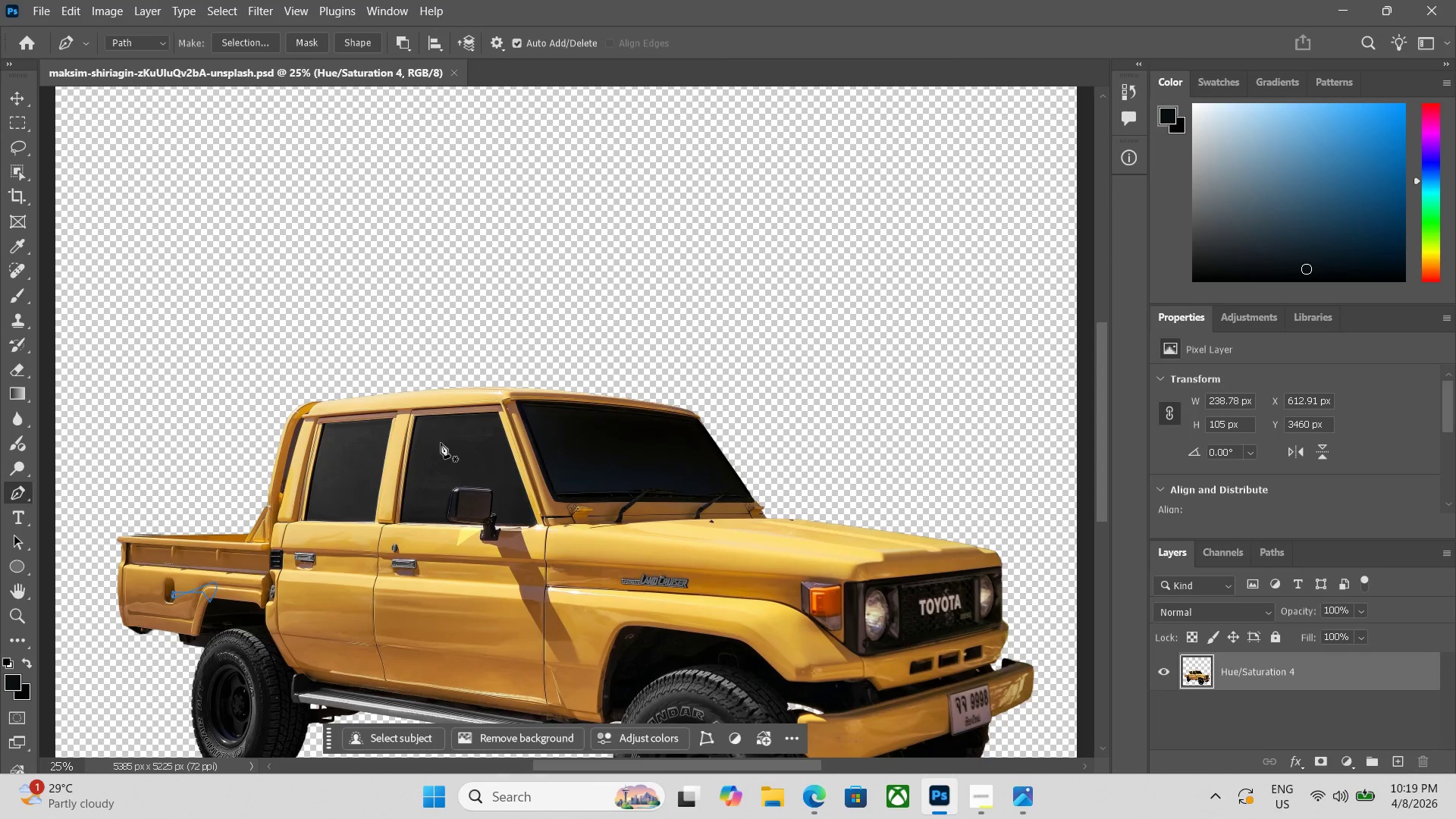 
hold_key(key=Space, duration=0.86)
 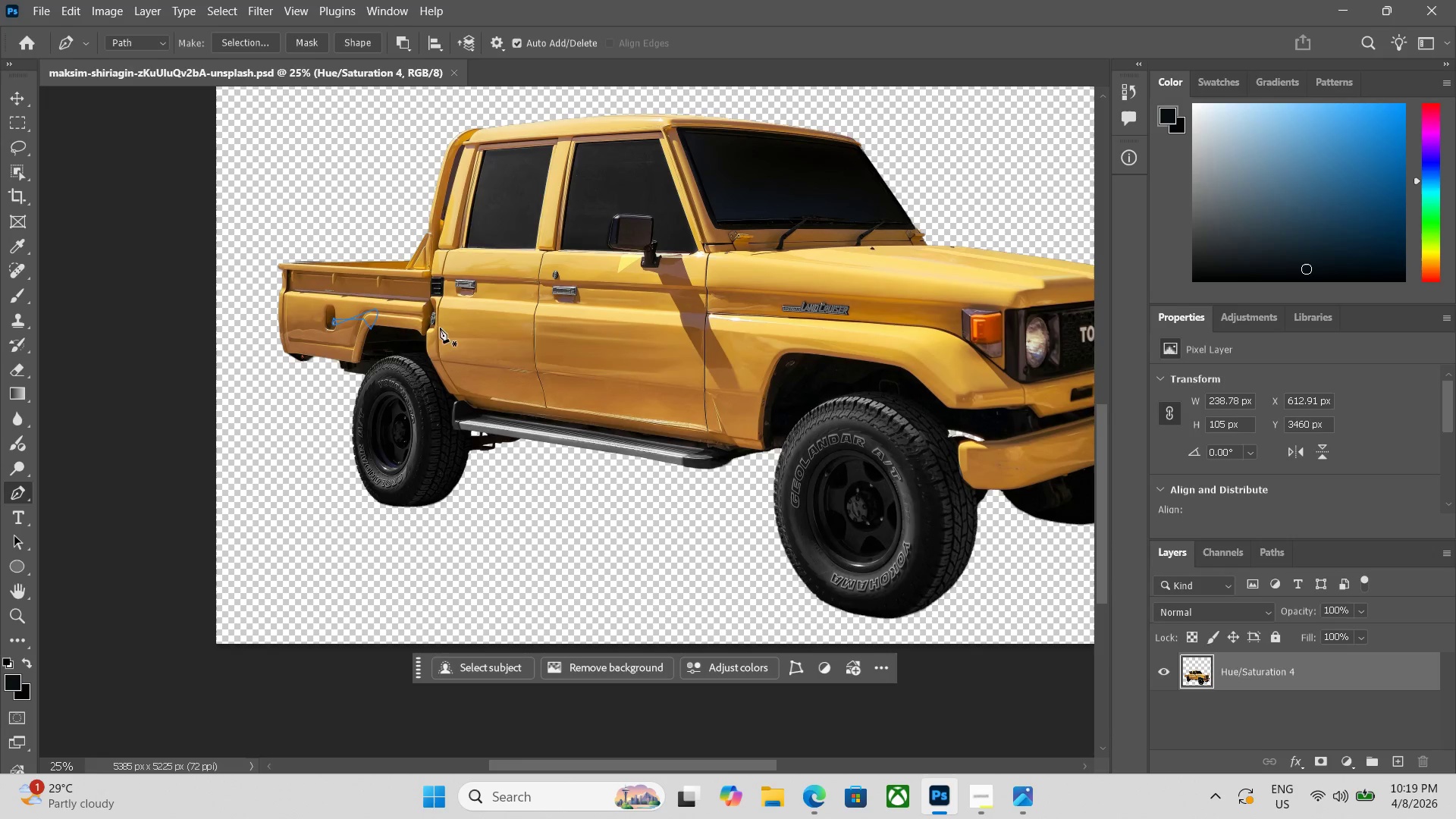 
left_click_drag(start_coordinate=[505, 443], to_coordinate=[690, 143])
 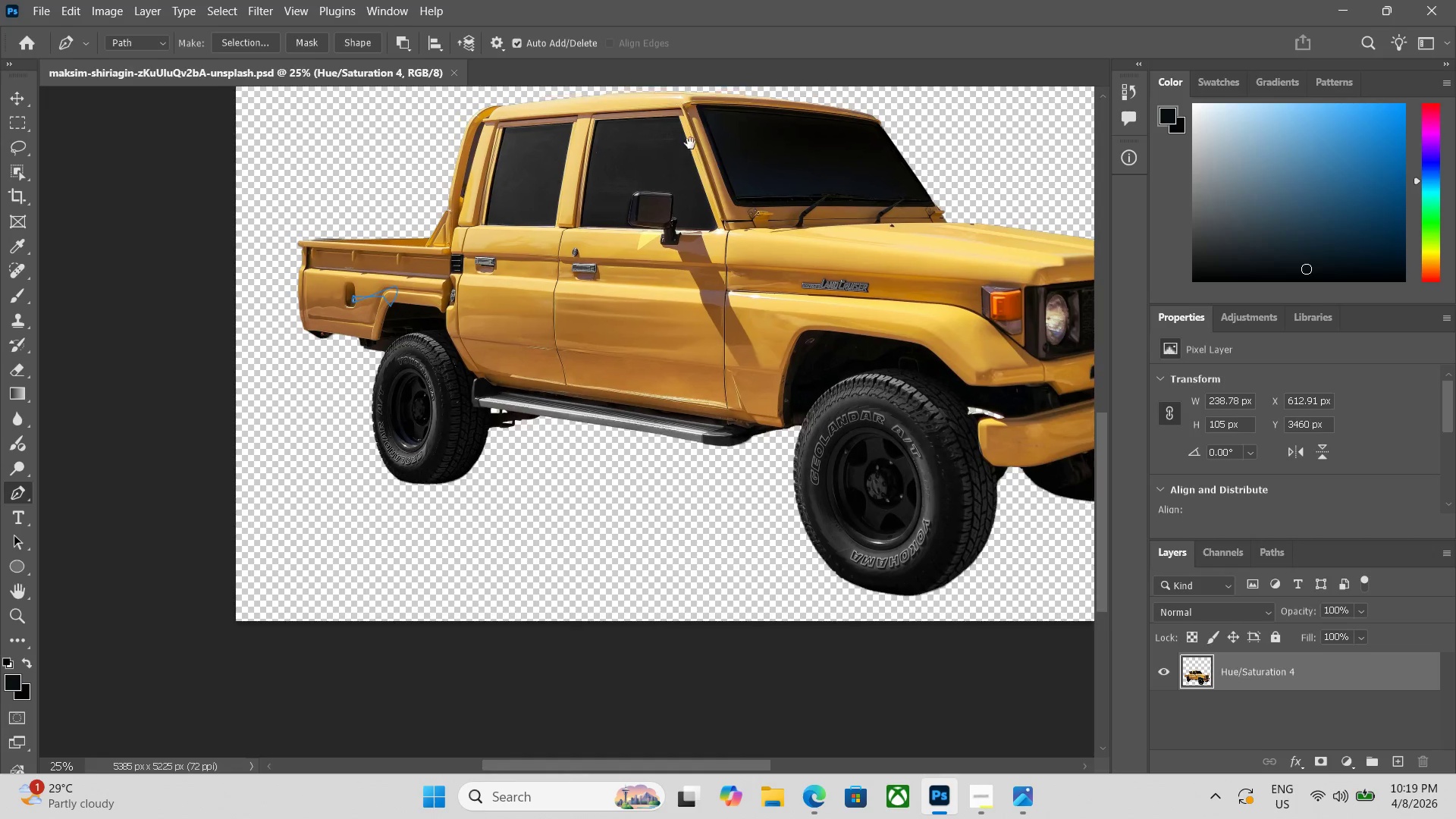 
hold_key(key=Space, duration=8.36)
 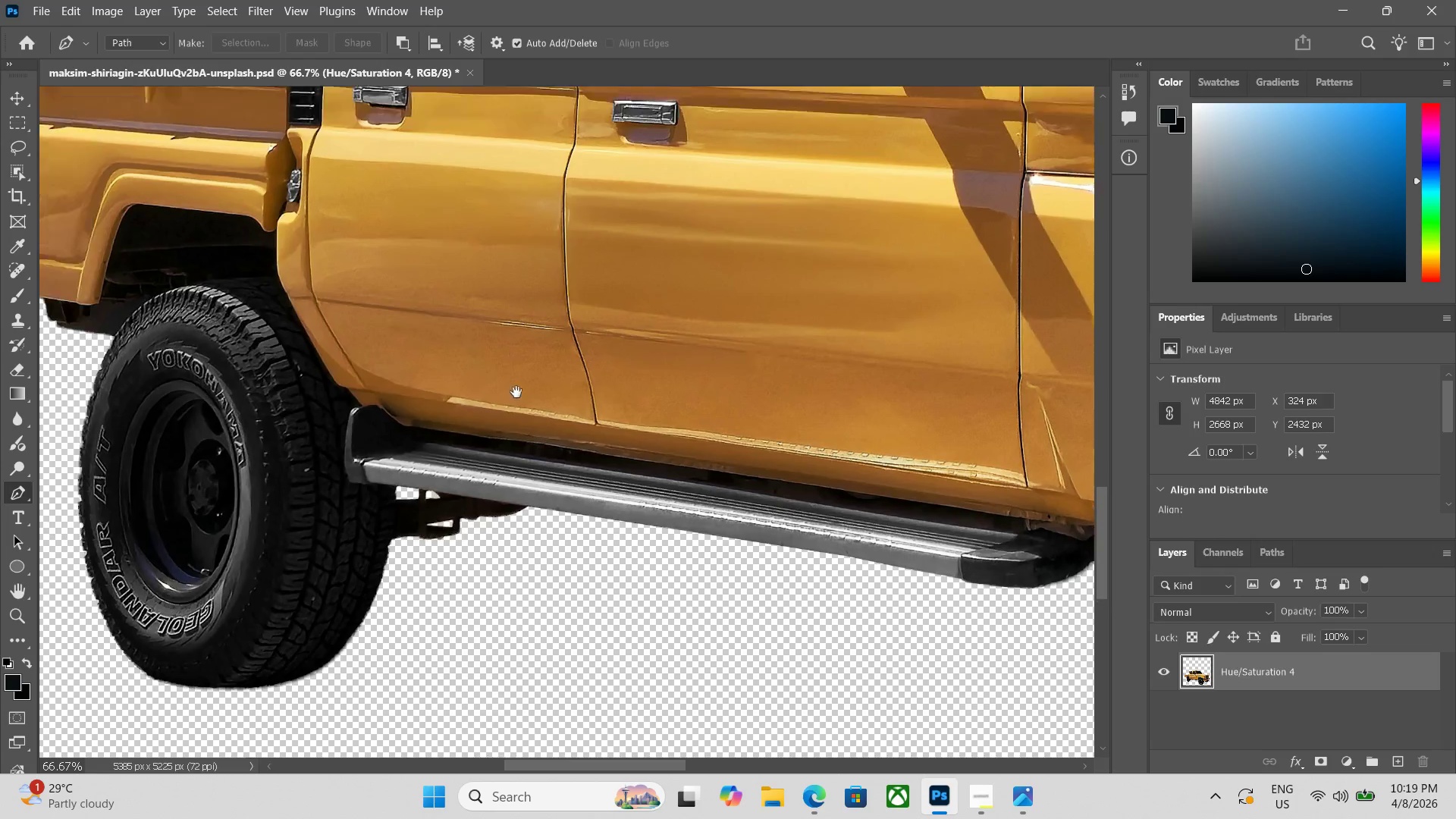 
left_click([369, 325])
 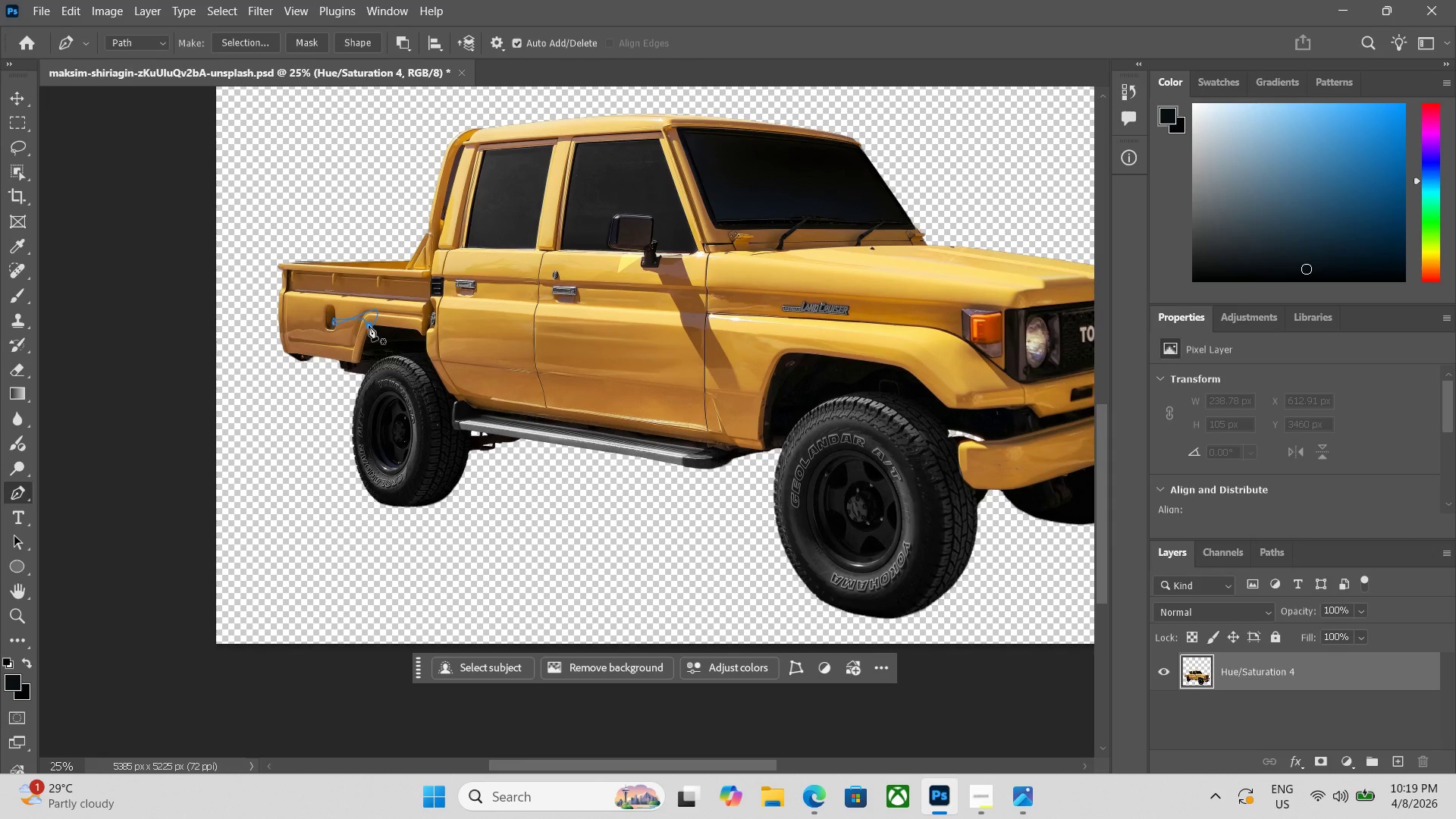 
key(Delete)
 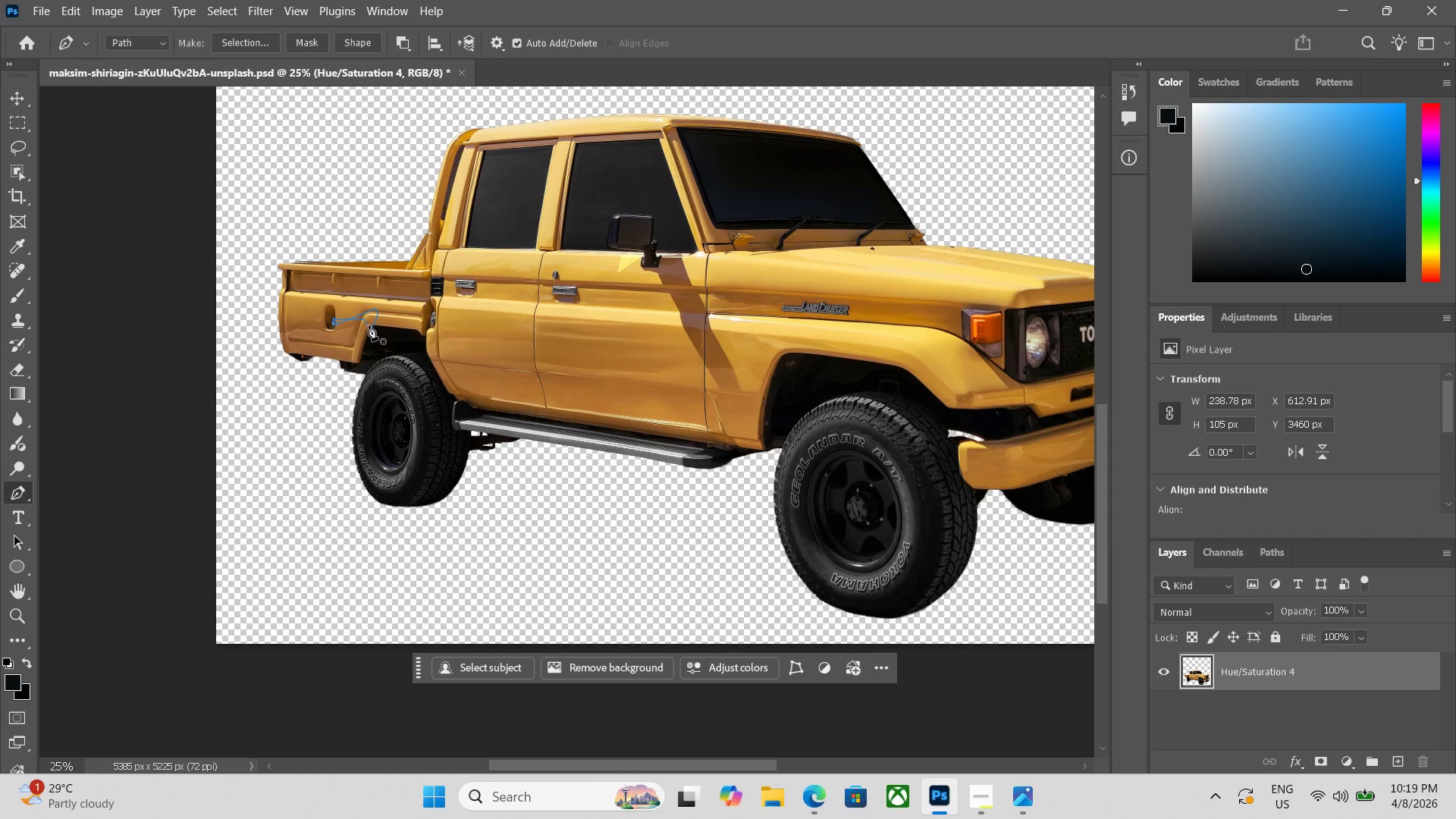 
key(Delete)
 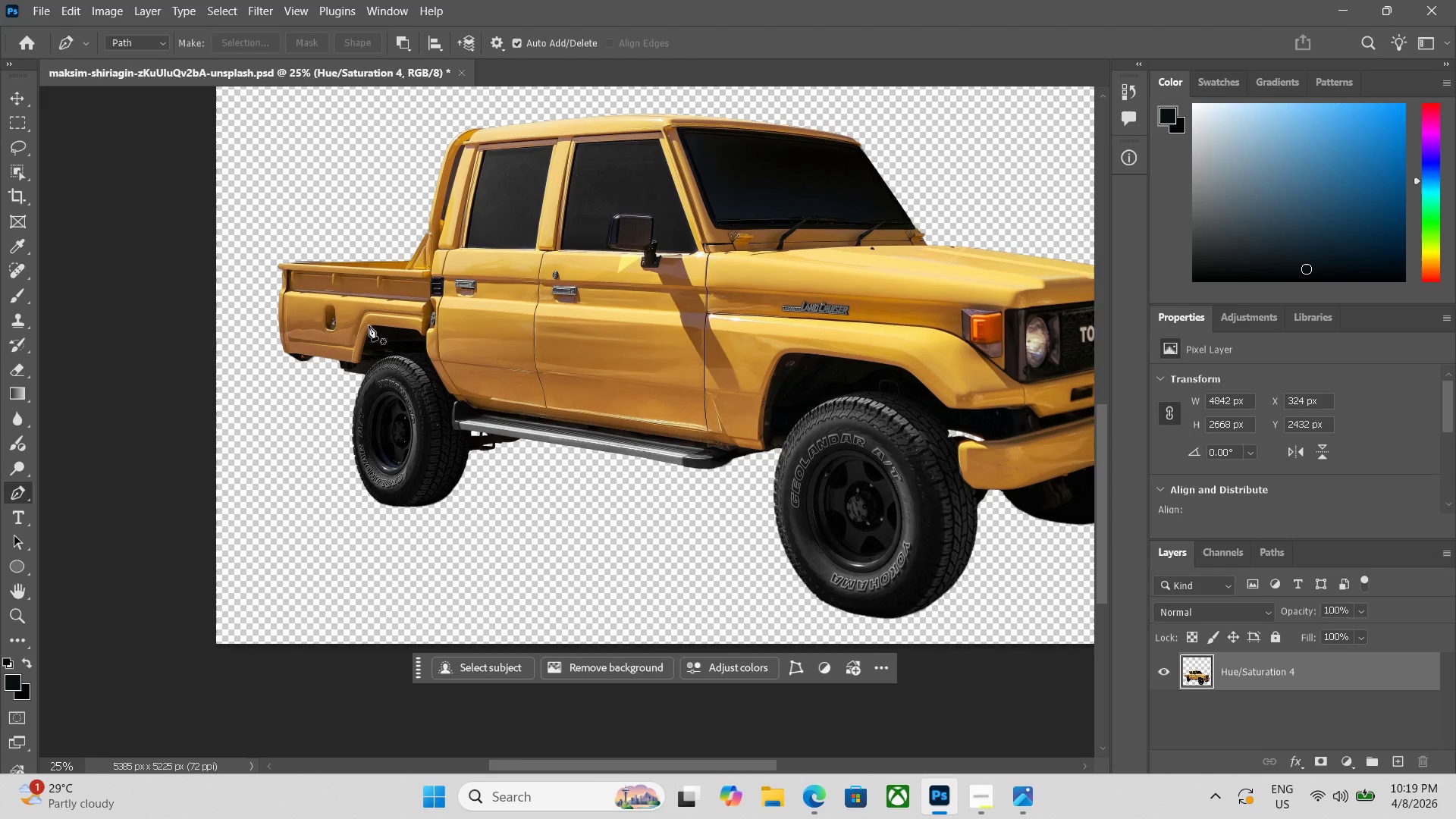 
key(Delete)
 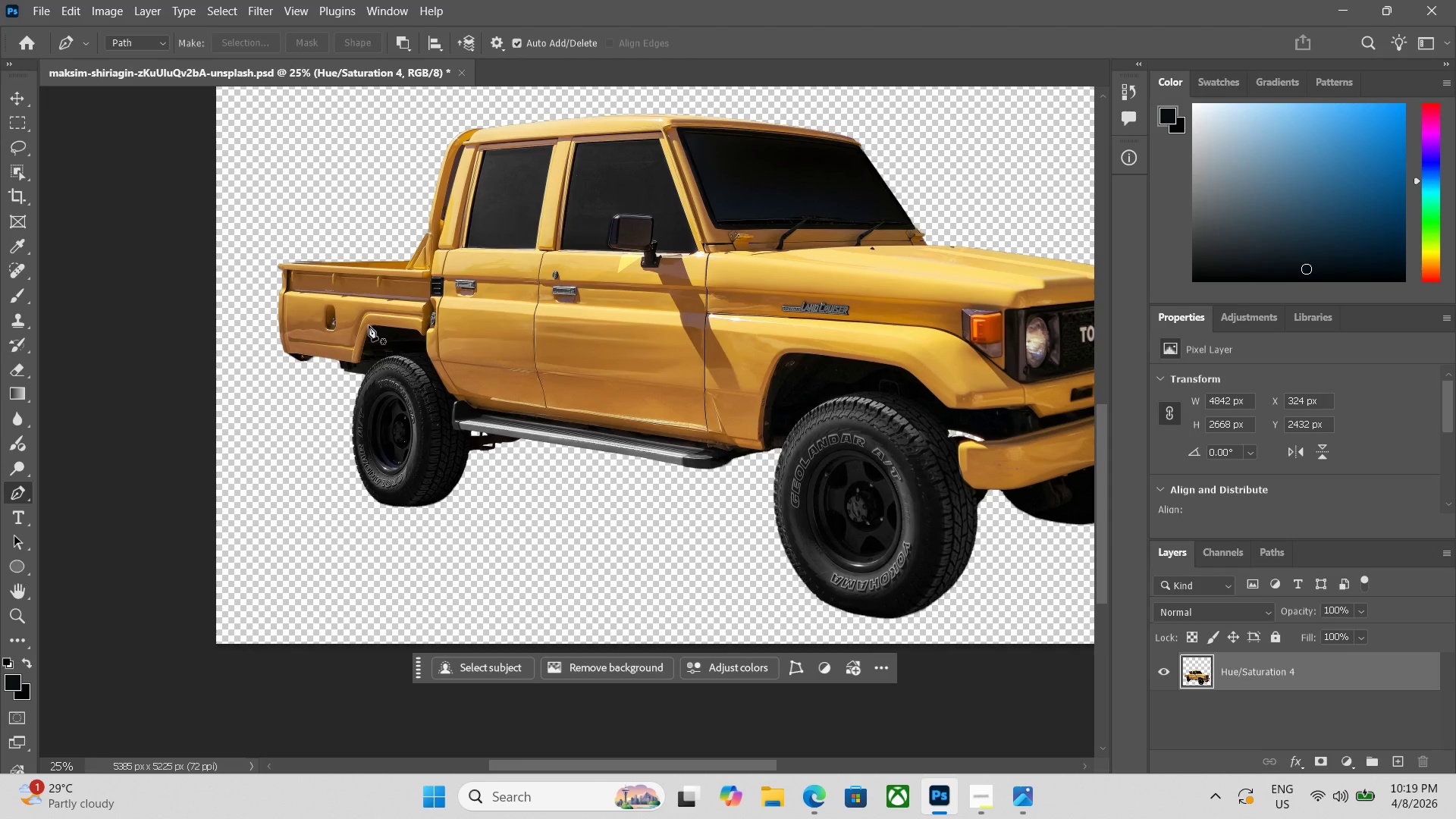 
key(Control+Equal)
 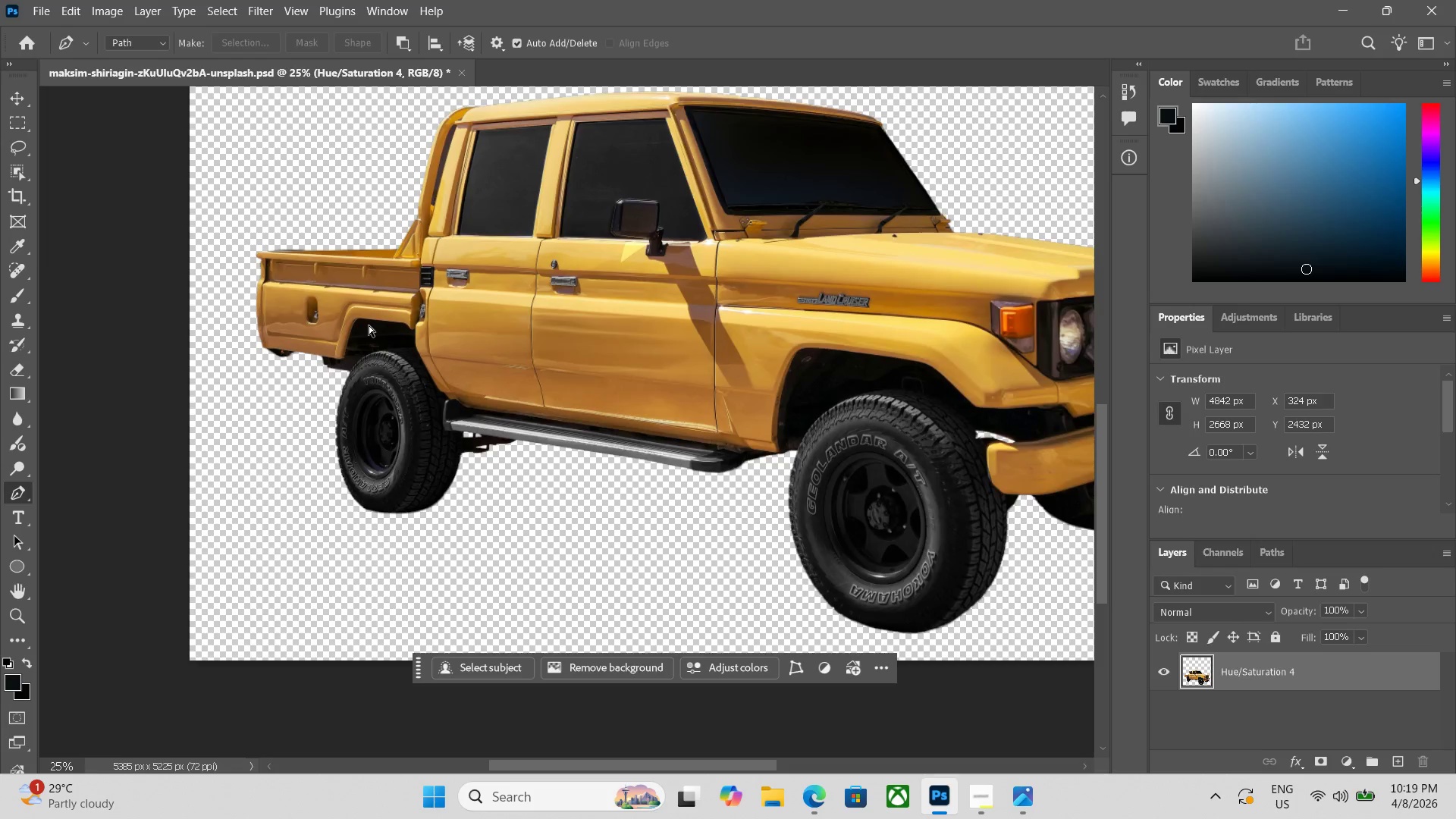 
key(Control+Equal)
 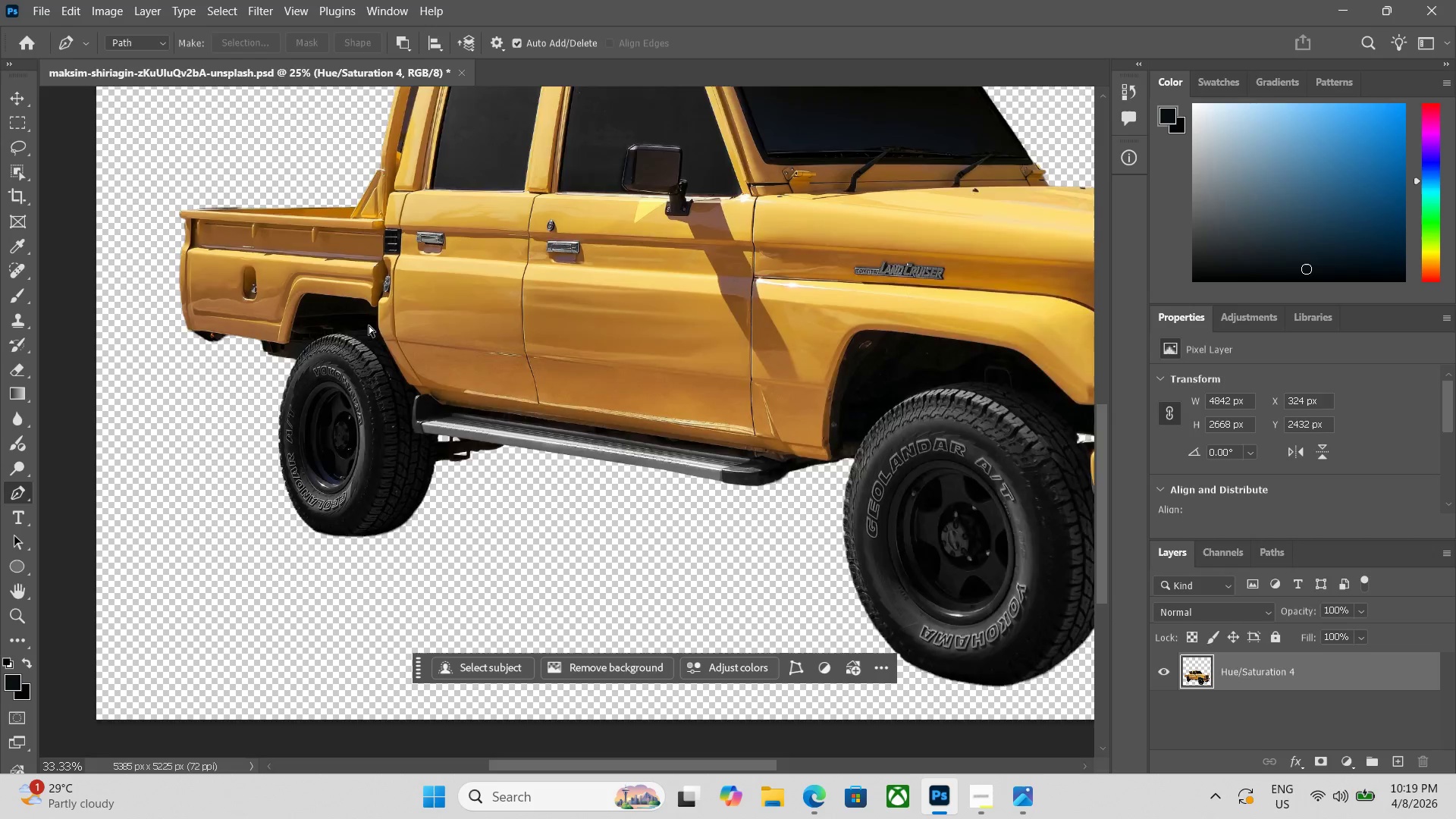 
key(Control+Equal)
 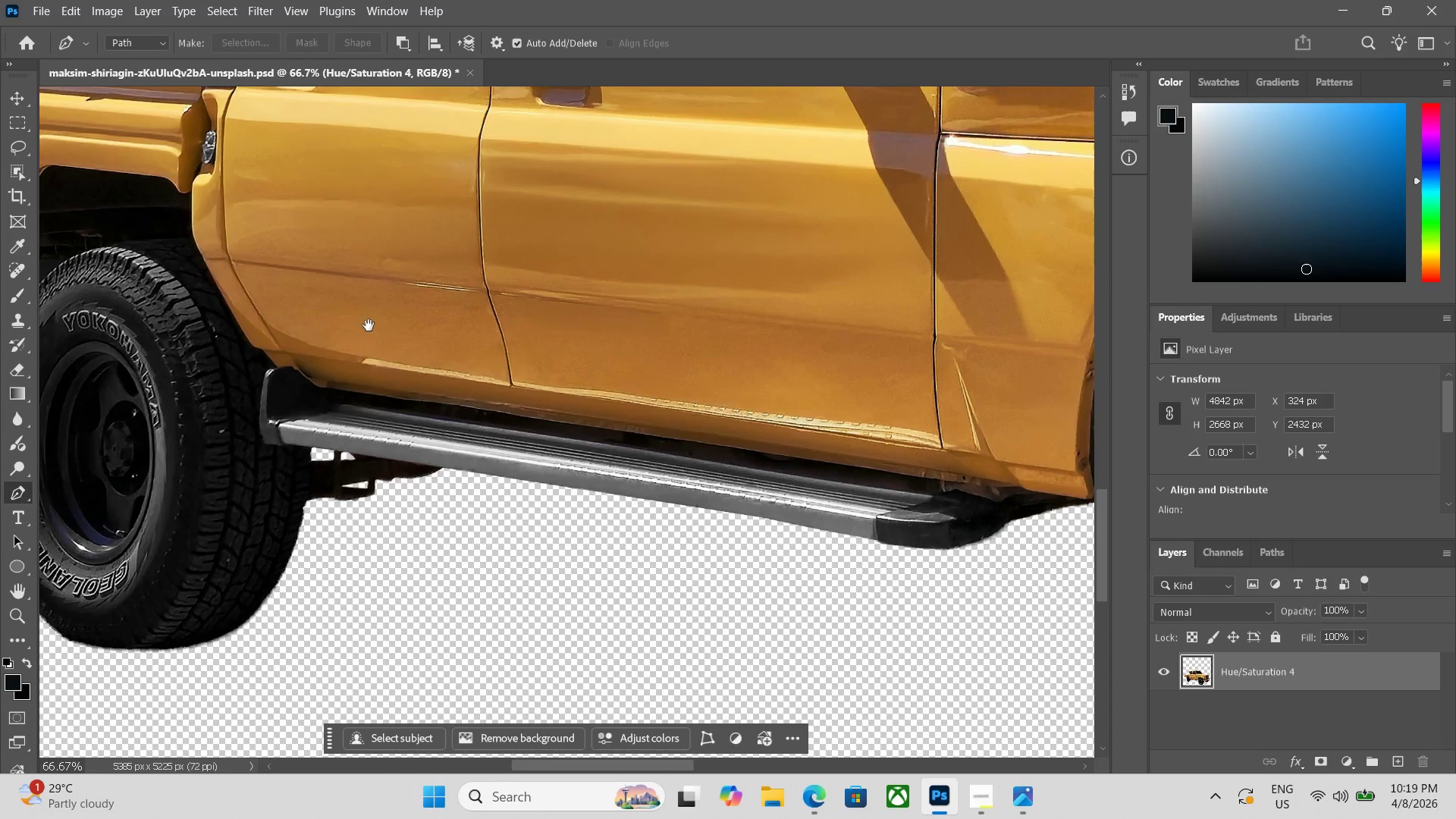 
hold_key(key=Space, duration=1.28)
 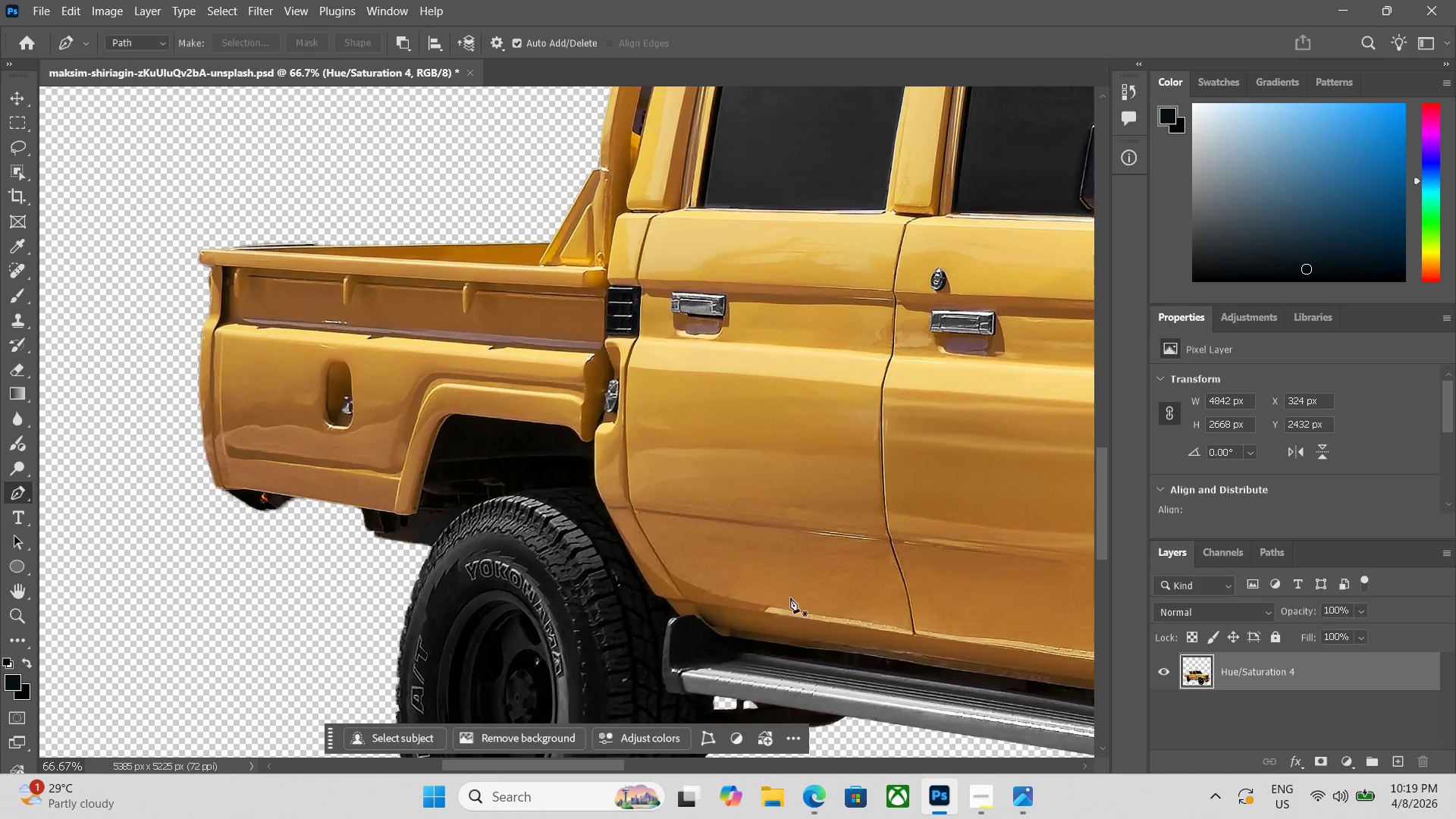 
left_click_drag(start_coordinate=[369, 325], to_coordinate=[824, 598])
 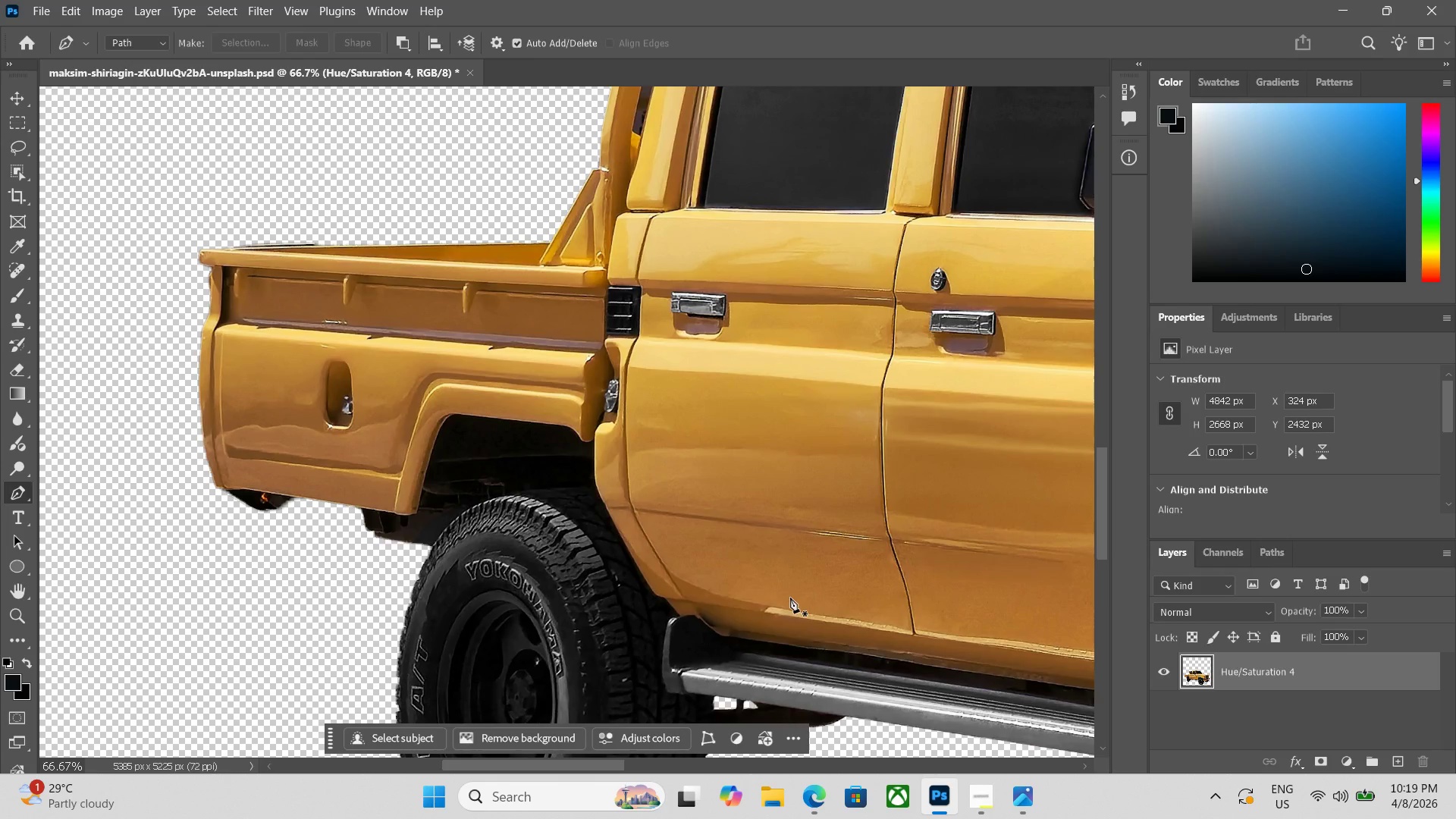 
hold_key(key=ControlLeft, duration=0.48)
 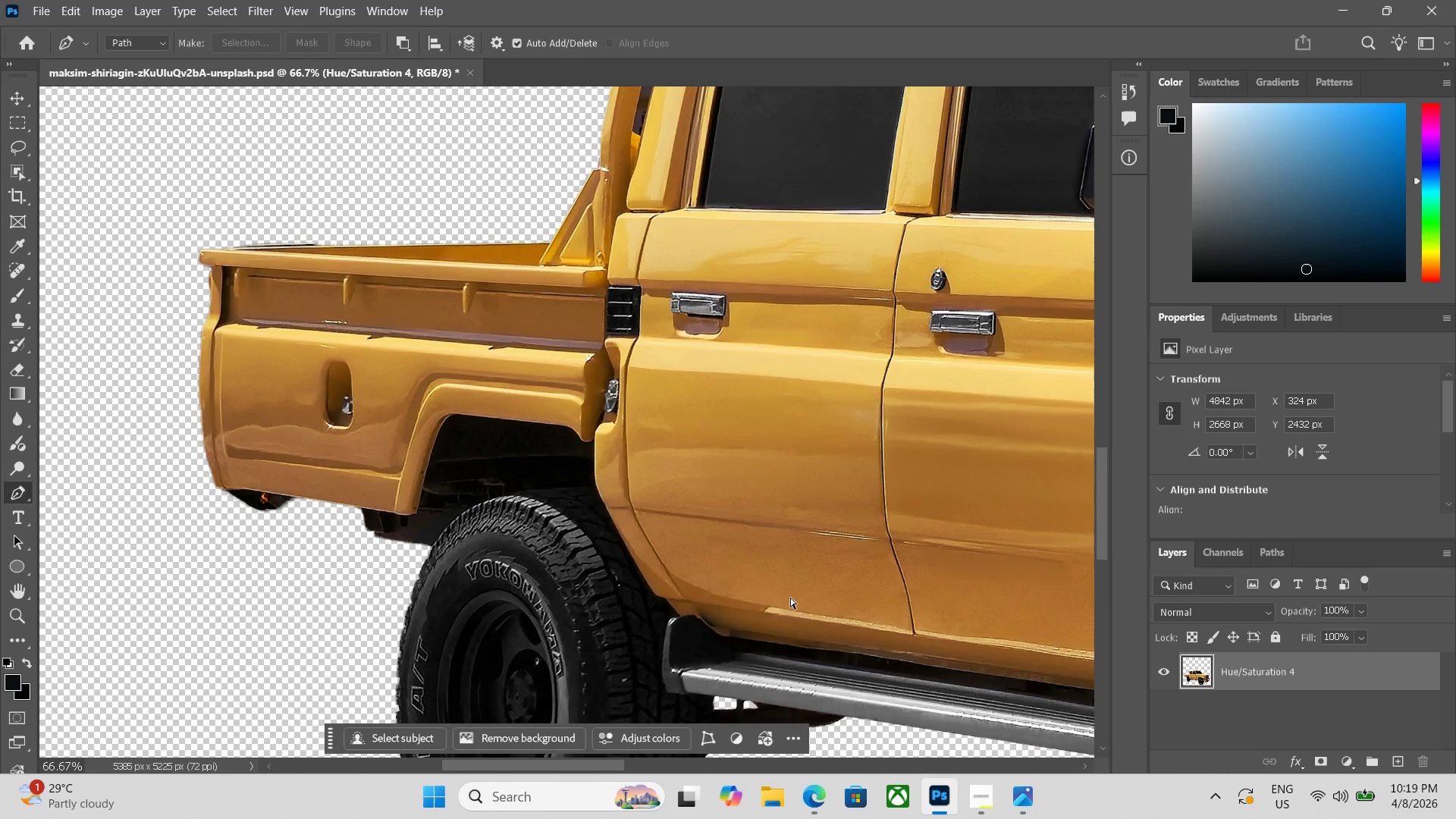 
key(Control+Equal)
 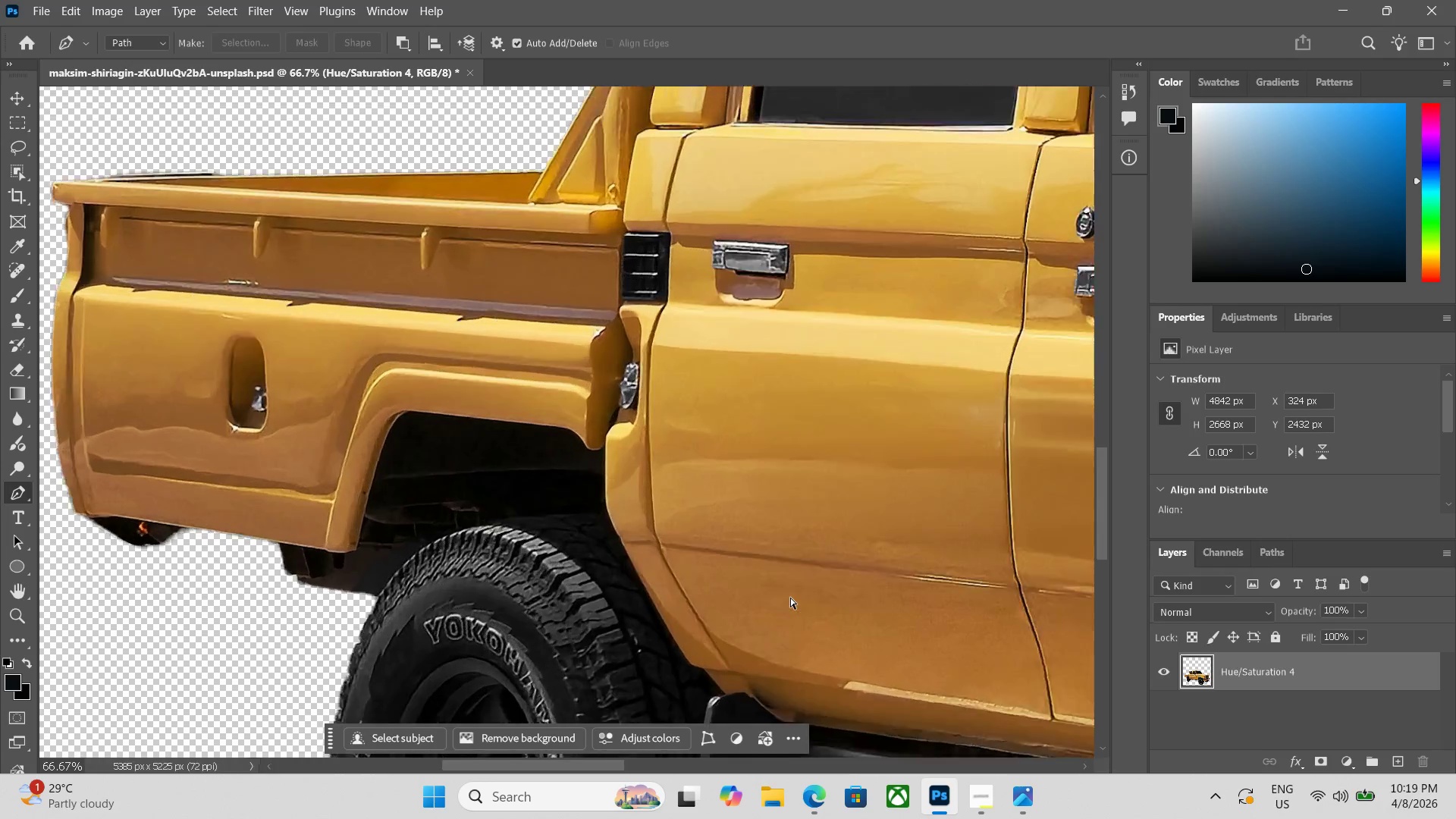 
key(Control+Equal)
 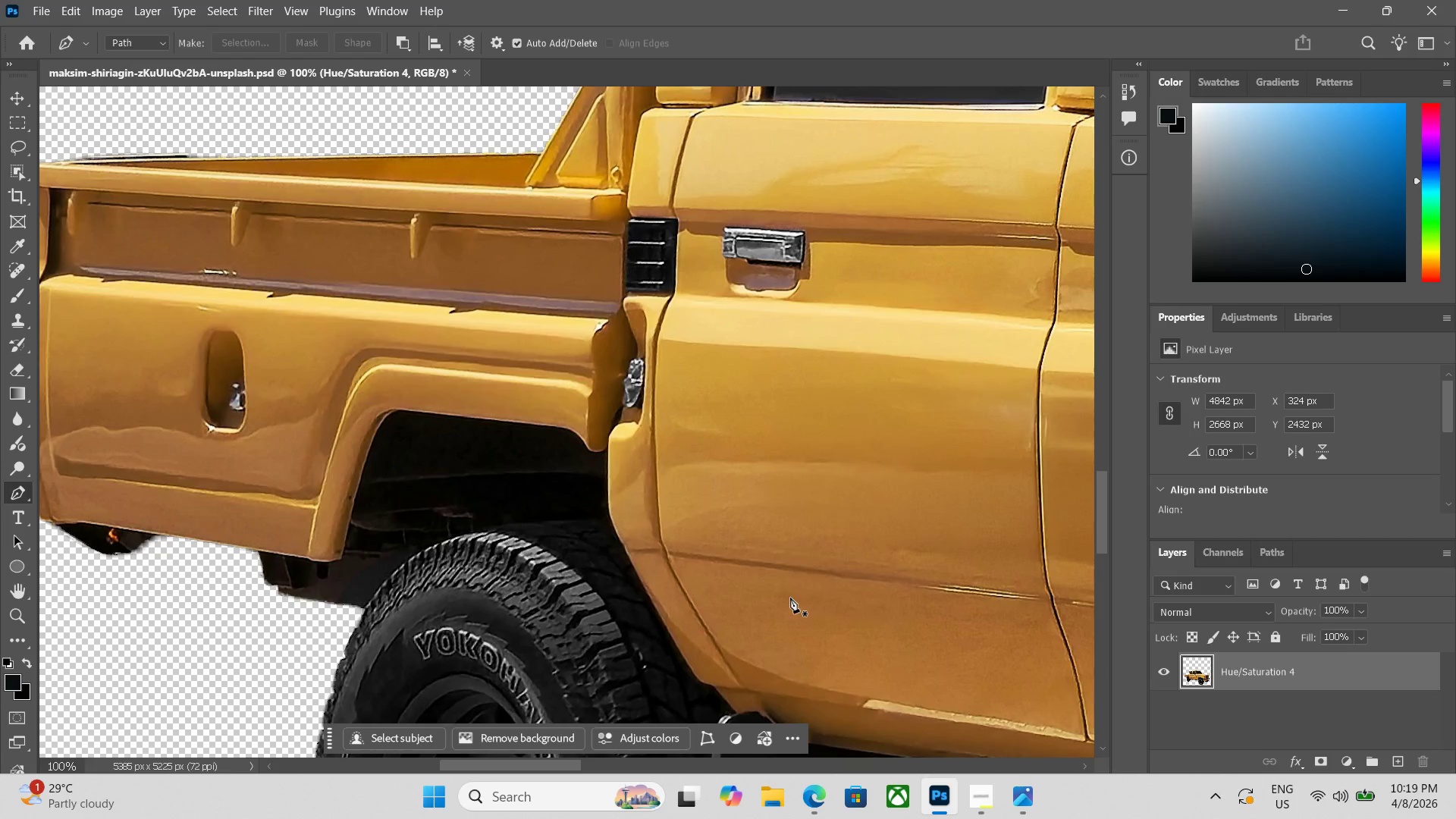 
key(Control+Equal)
 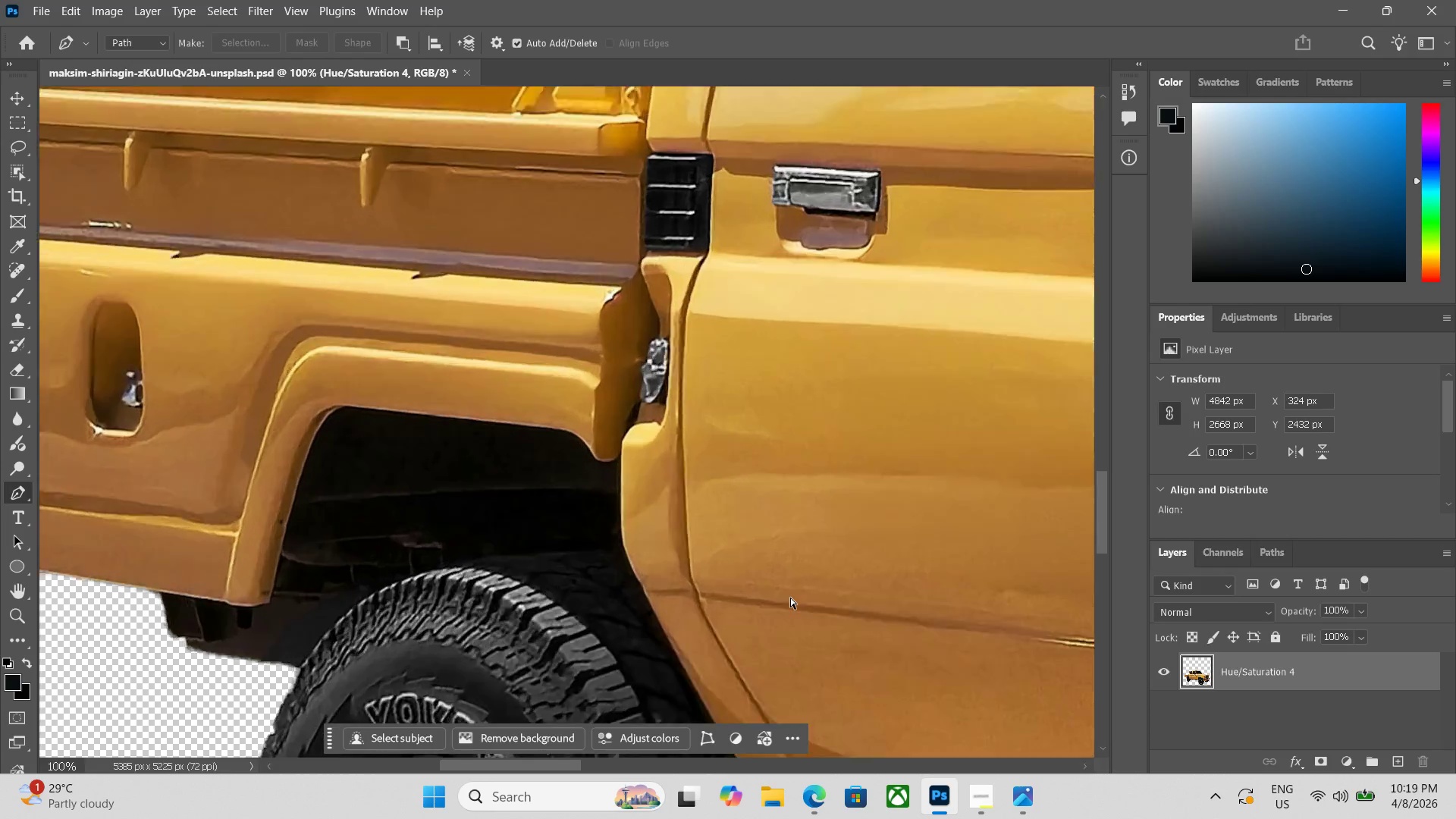 
key(Control+Equal)
 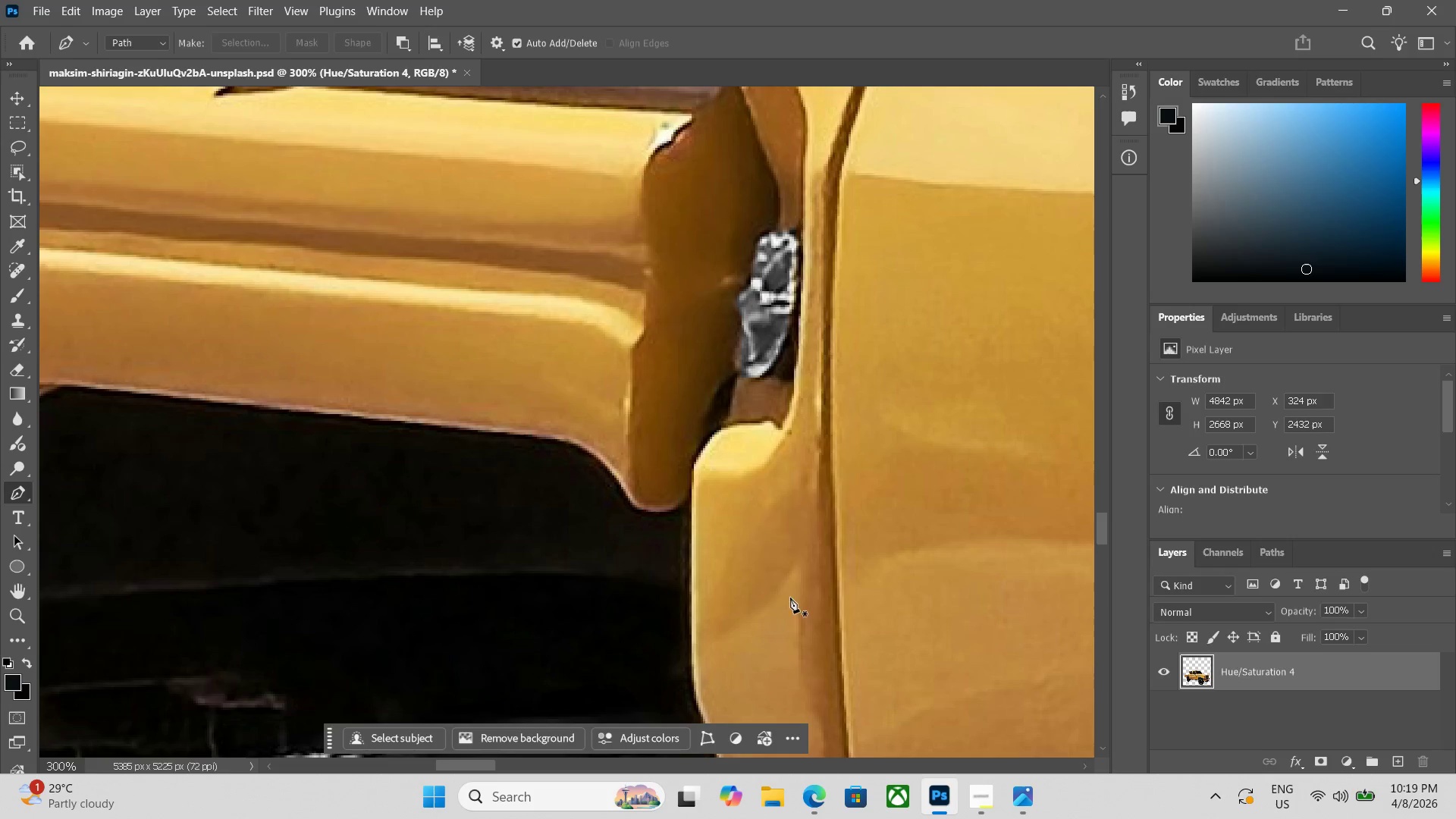 
key(Space)
 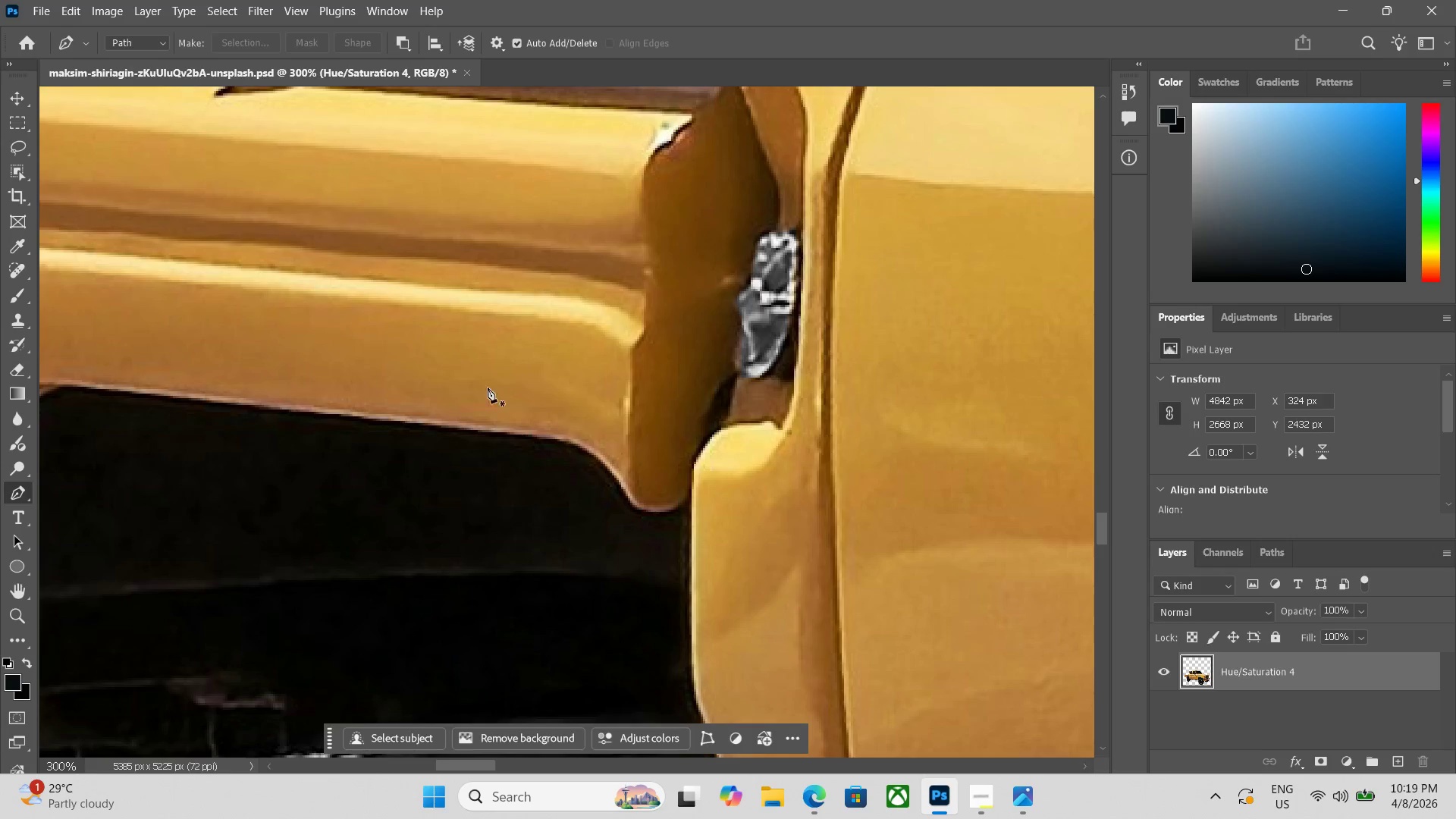 
hold_key(key=Space, duration=1.39)
 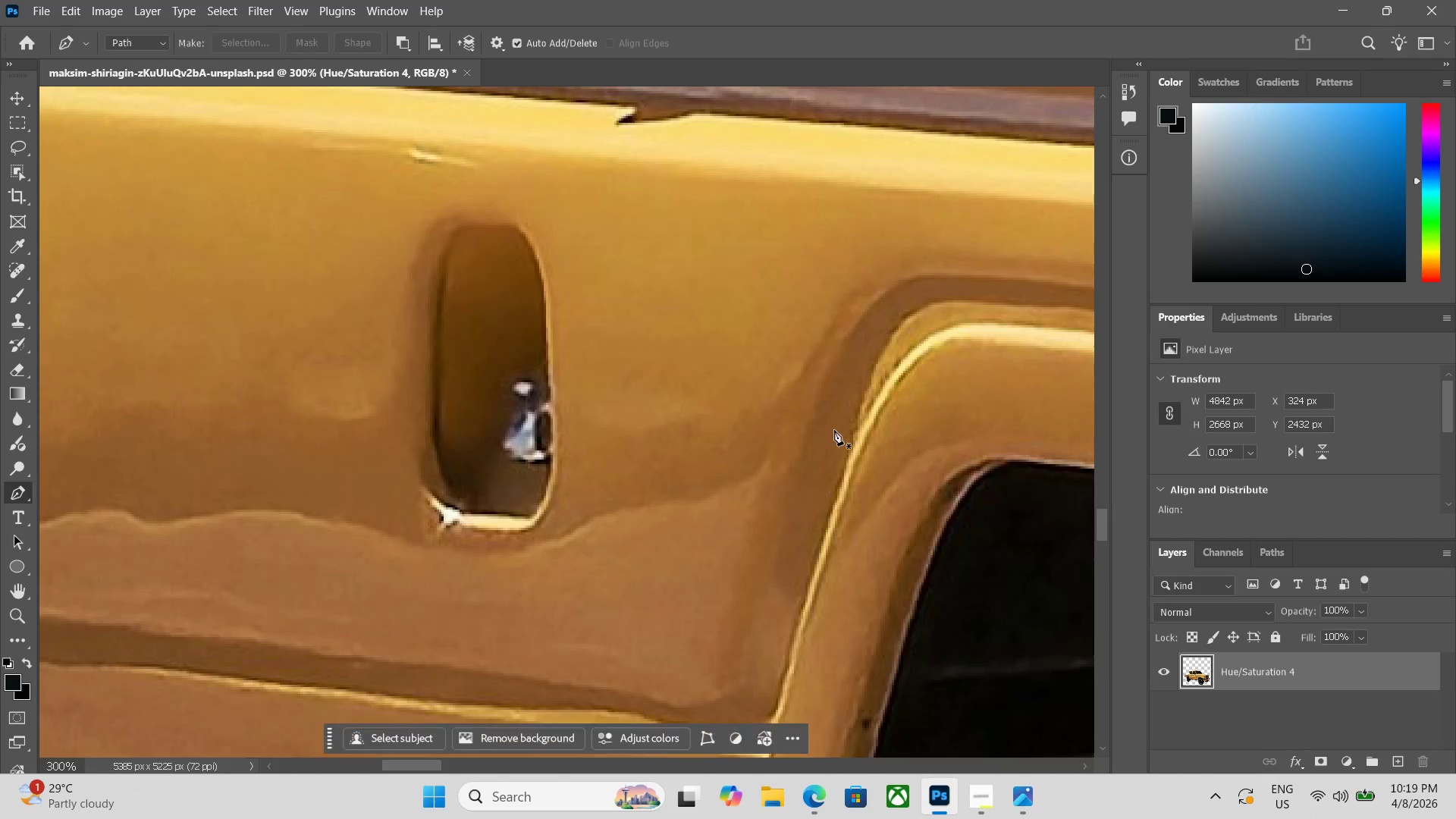 
left_click_drag(start_coordinate=[112, 256], to_coordinate=[977, 337])
 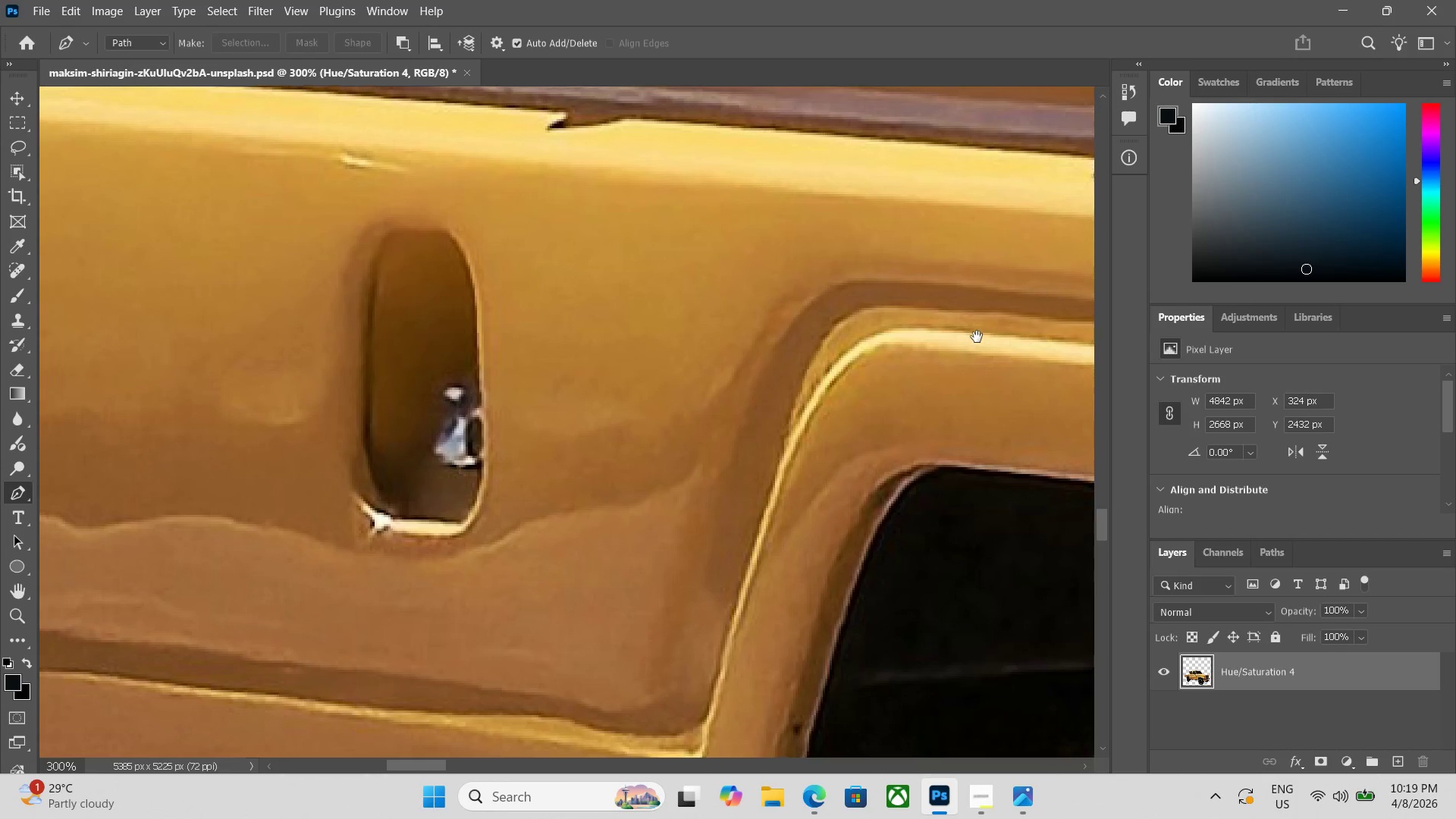 
key(P)
 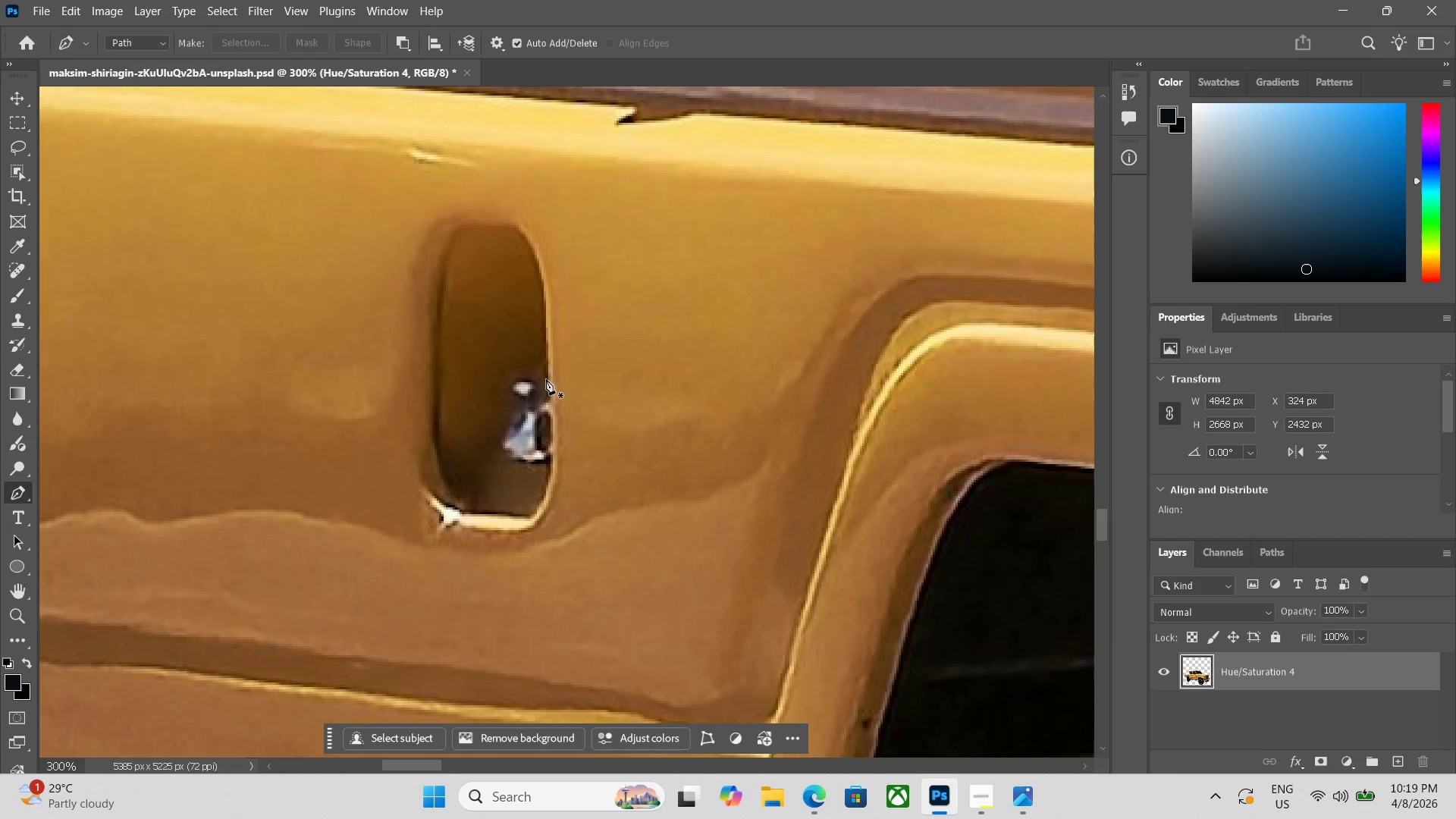 
left_click([544, 381])
 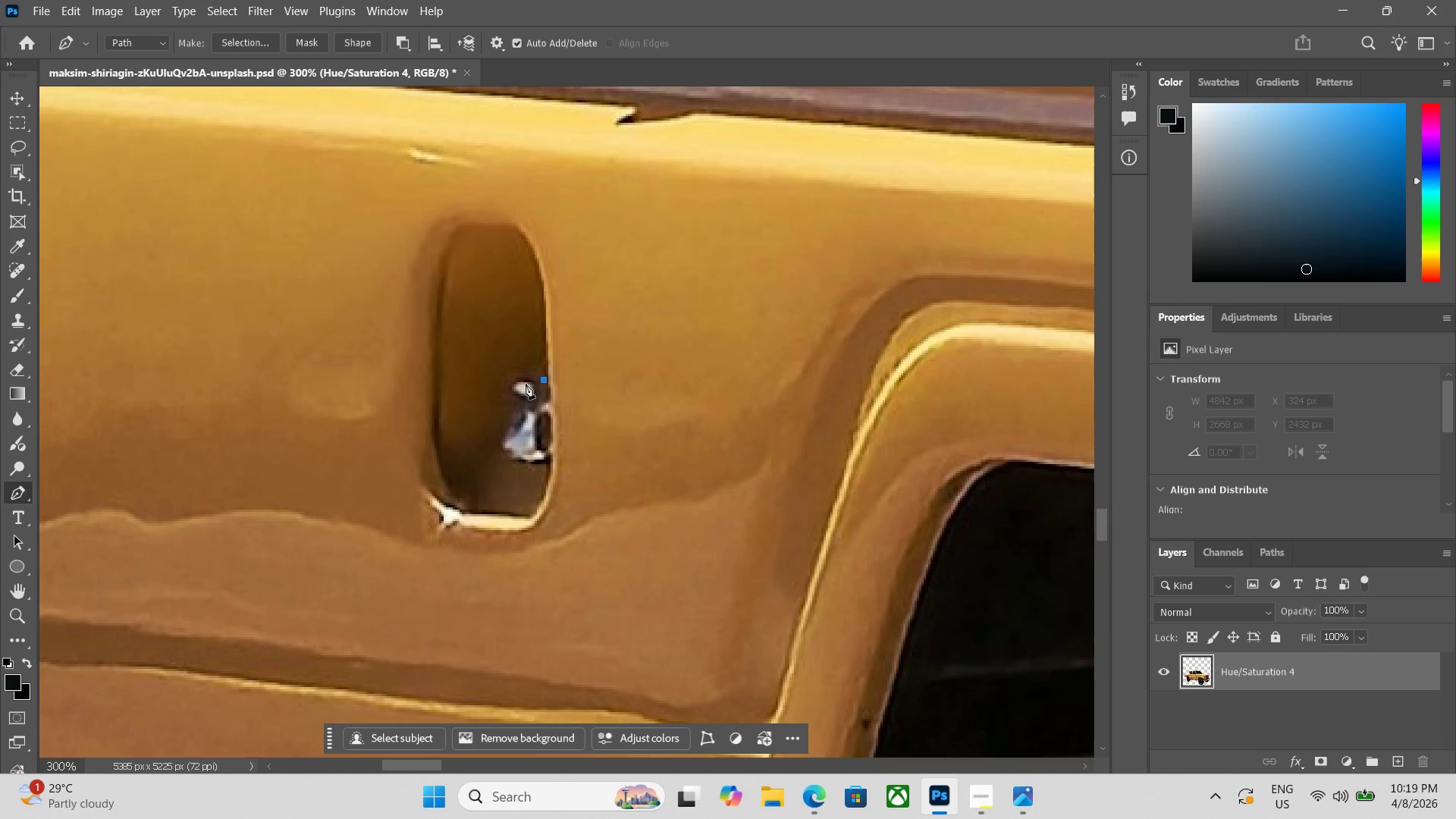 
key(Control+Z)
 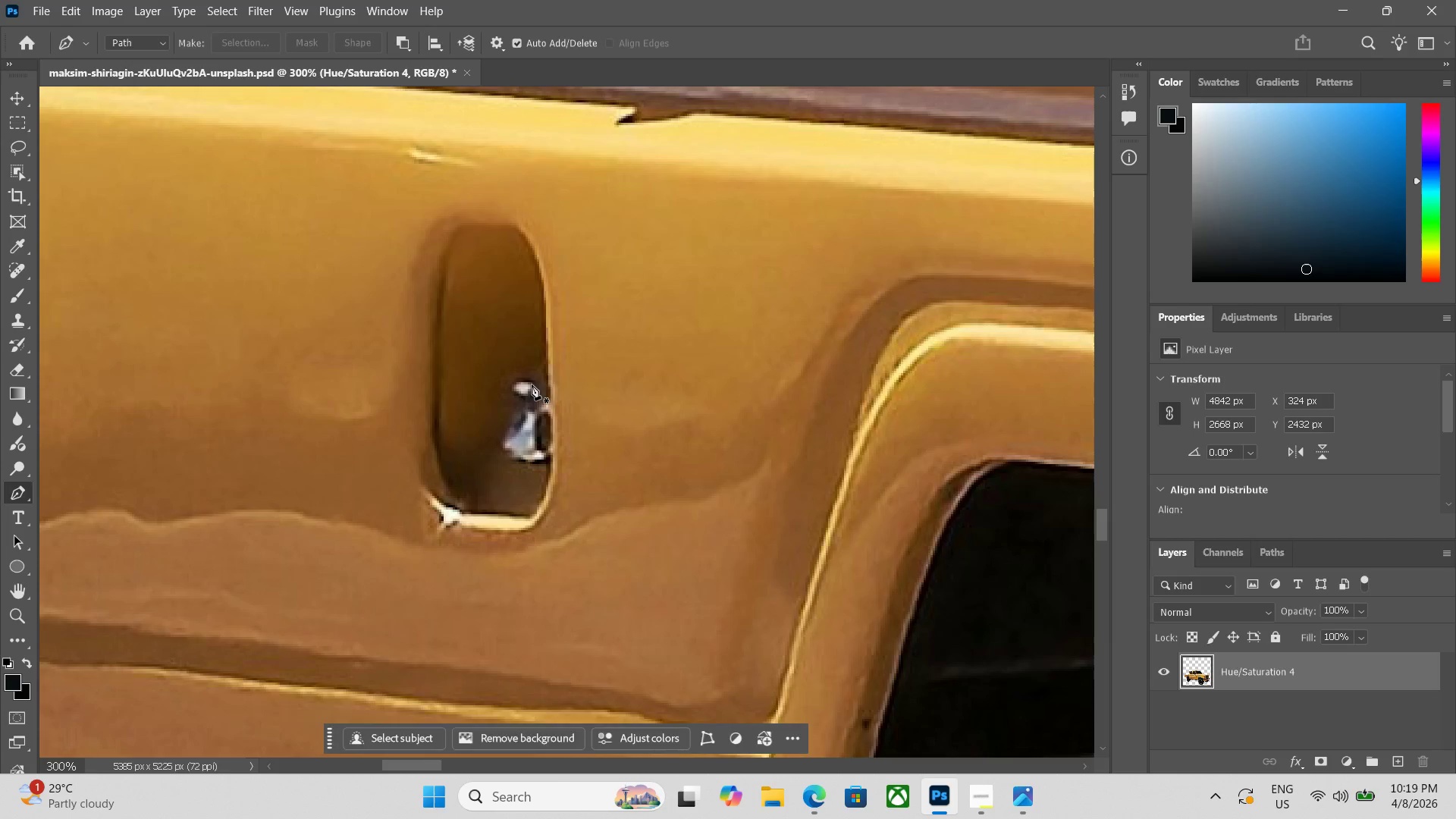 
left_click([532, 384])
 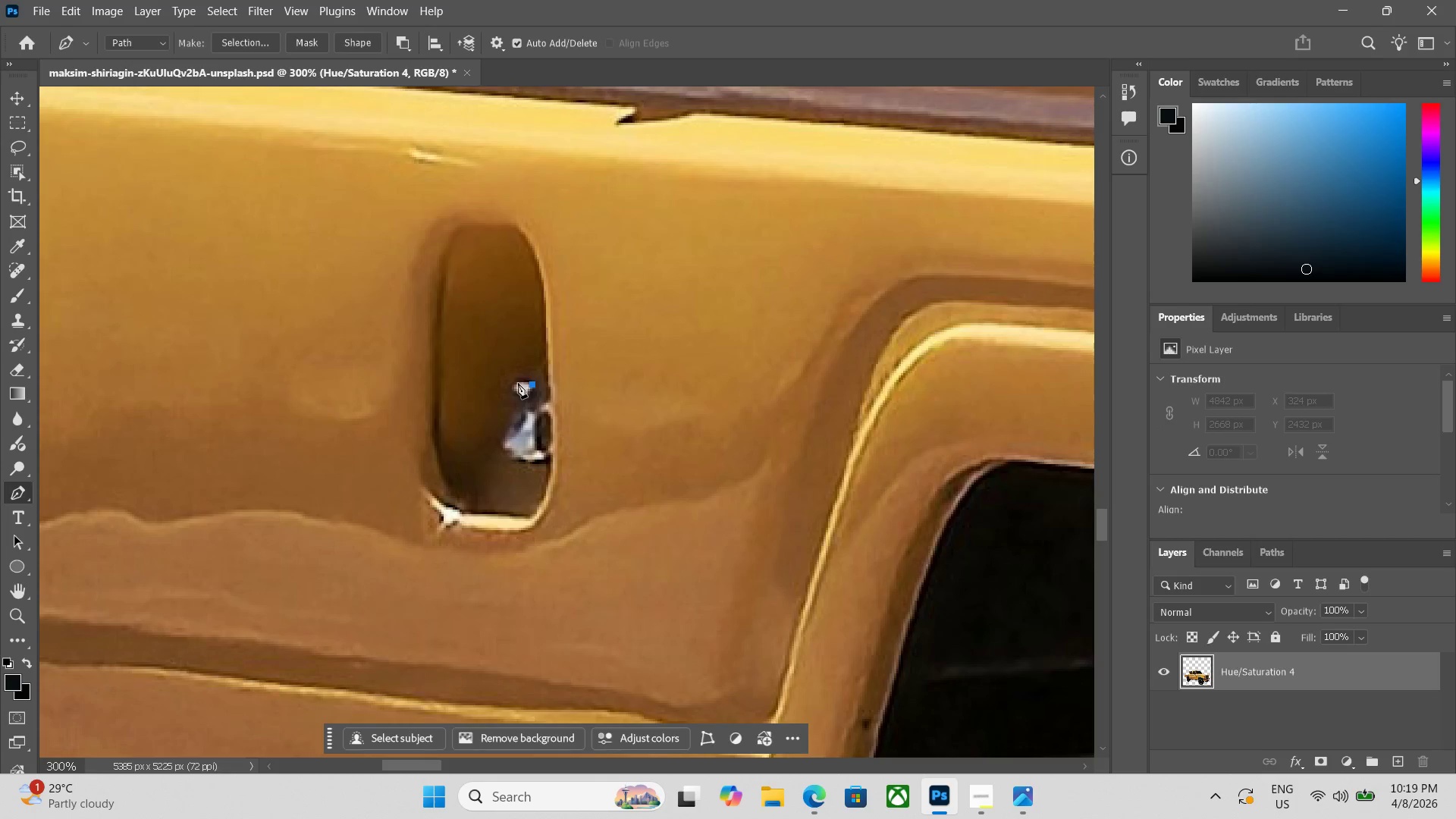 
left_click([517, 383])
 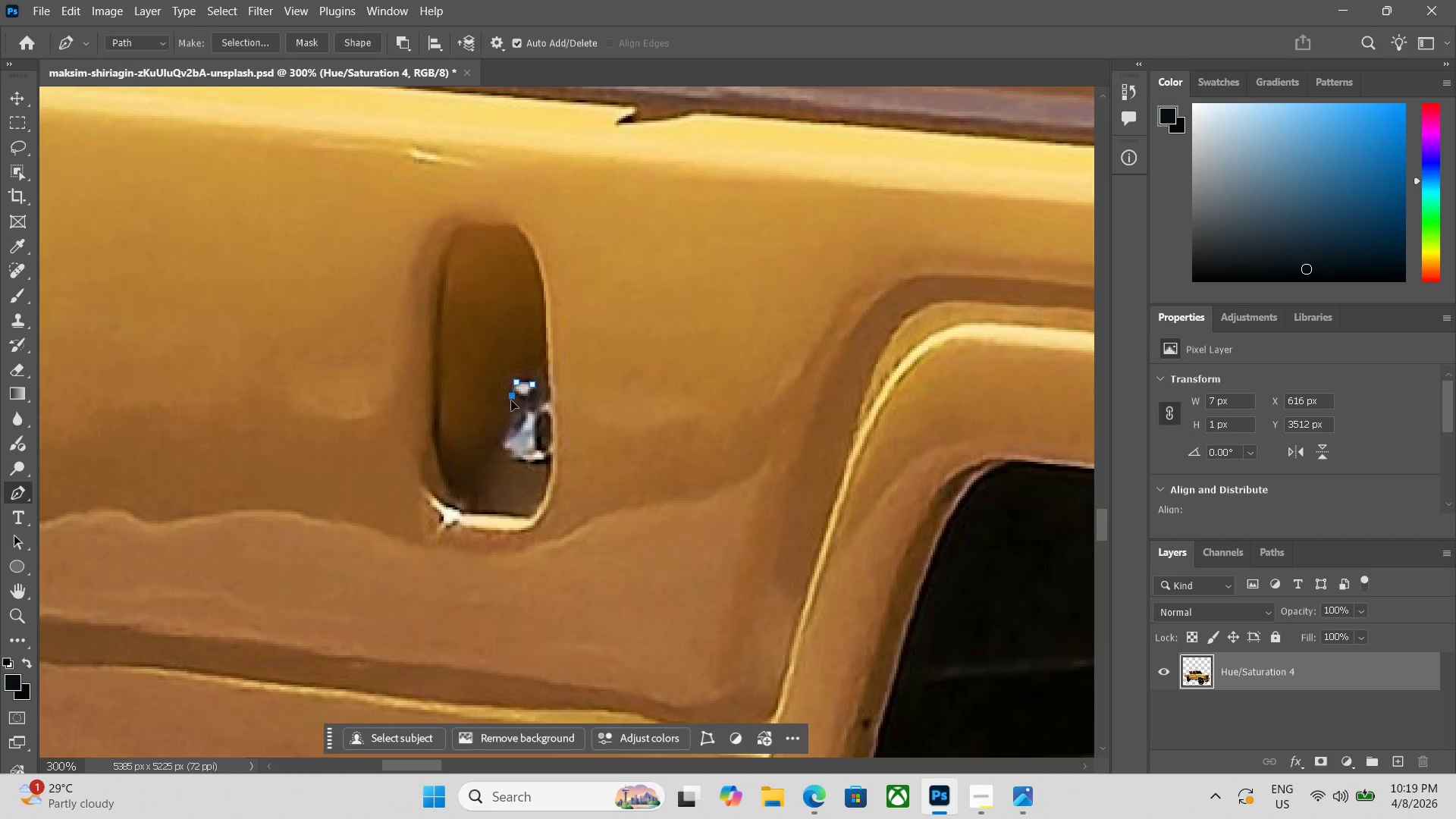 
left_click_drag(start_coordinate=[511, 414], to_coordinate=[510, 420])
 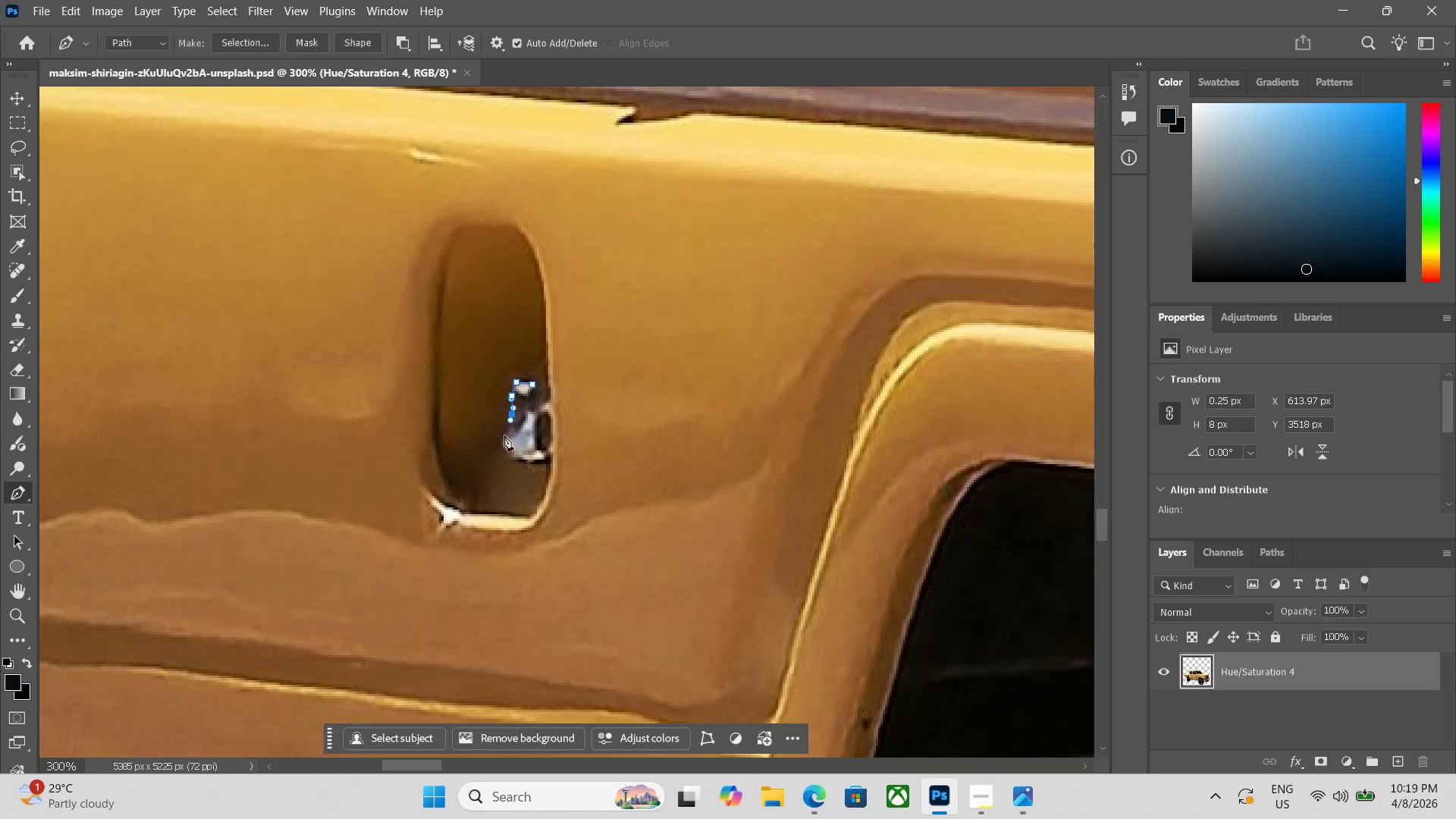 
left_click_drag(start_coordinate=[501, 438], to_coordinate=[500, 444])
 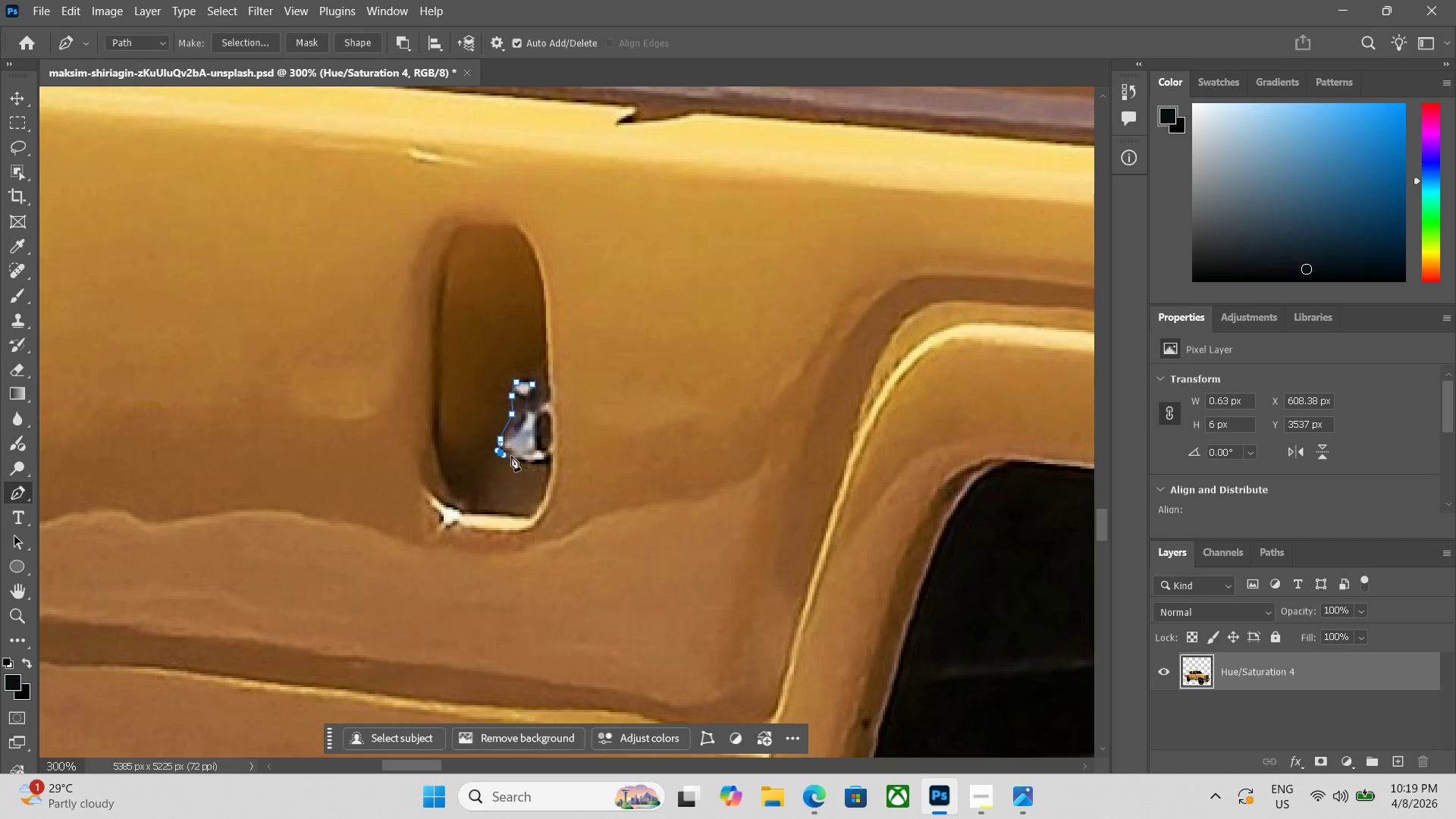 
left_click_drag(start_coordinate=[513, 456], to_coordinate=[518, 456])
 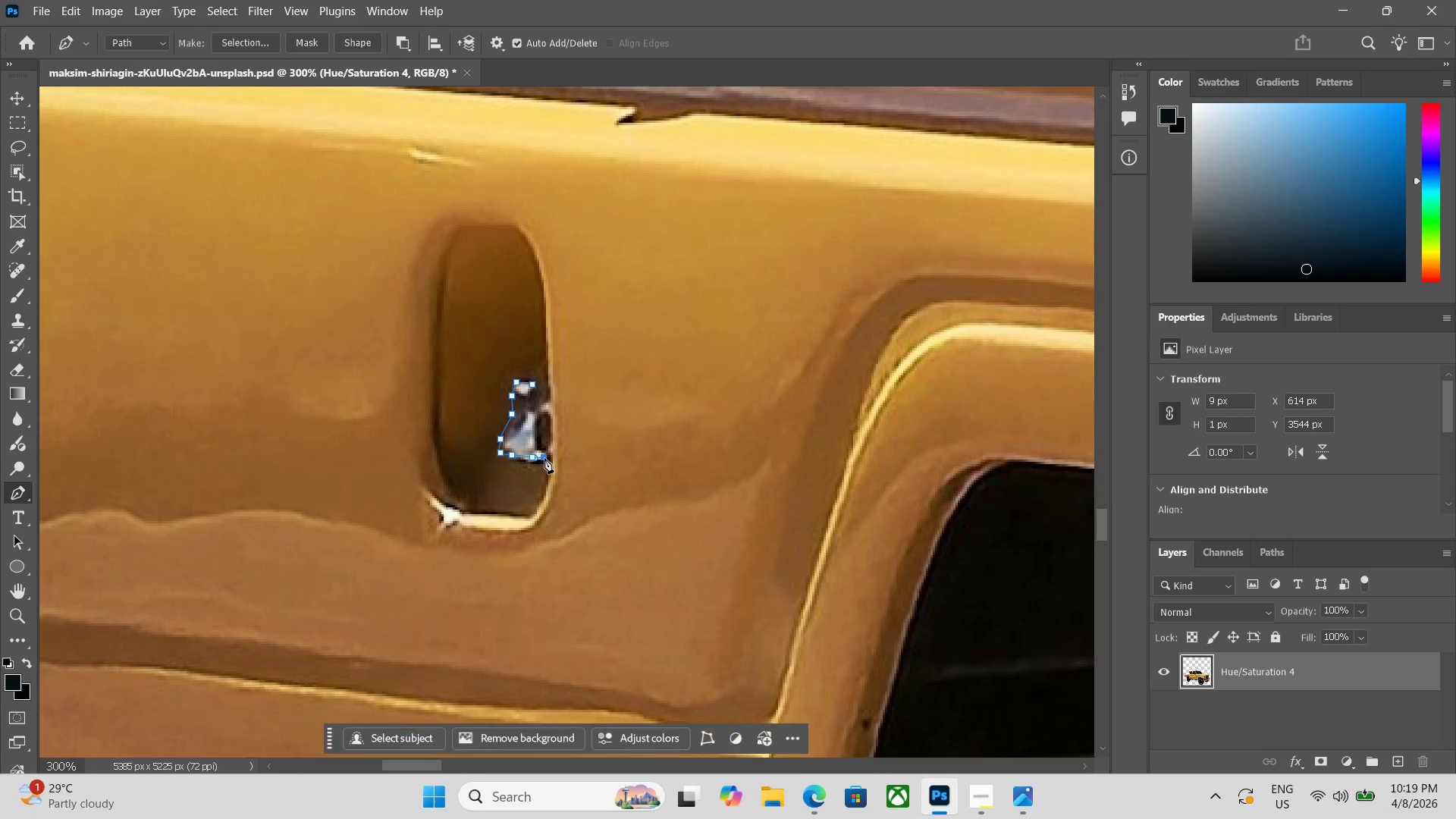 
left_click_drag(start_coordinate=[551, 452], to_coordinate=[552, 445])
 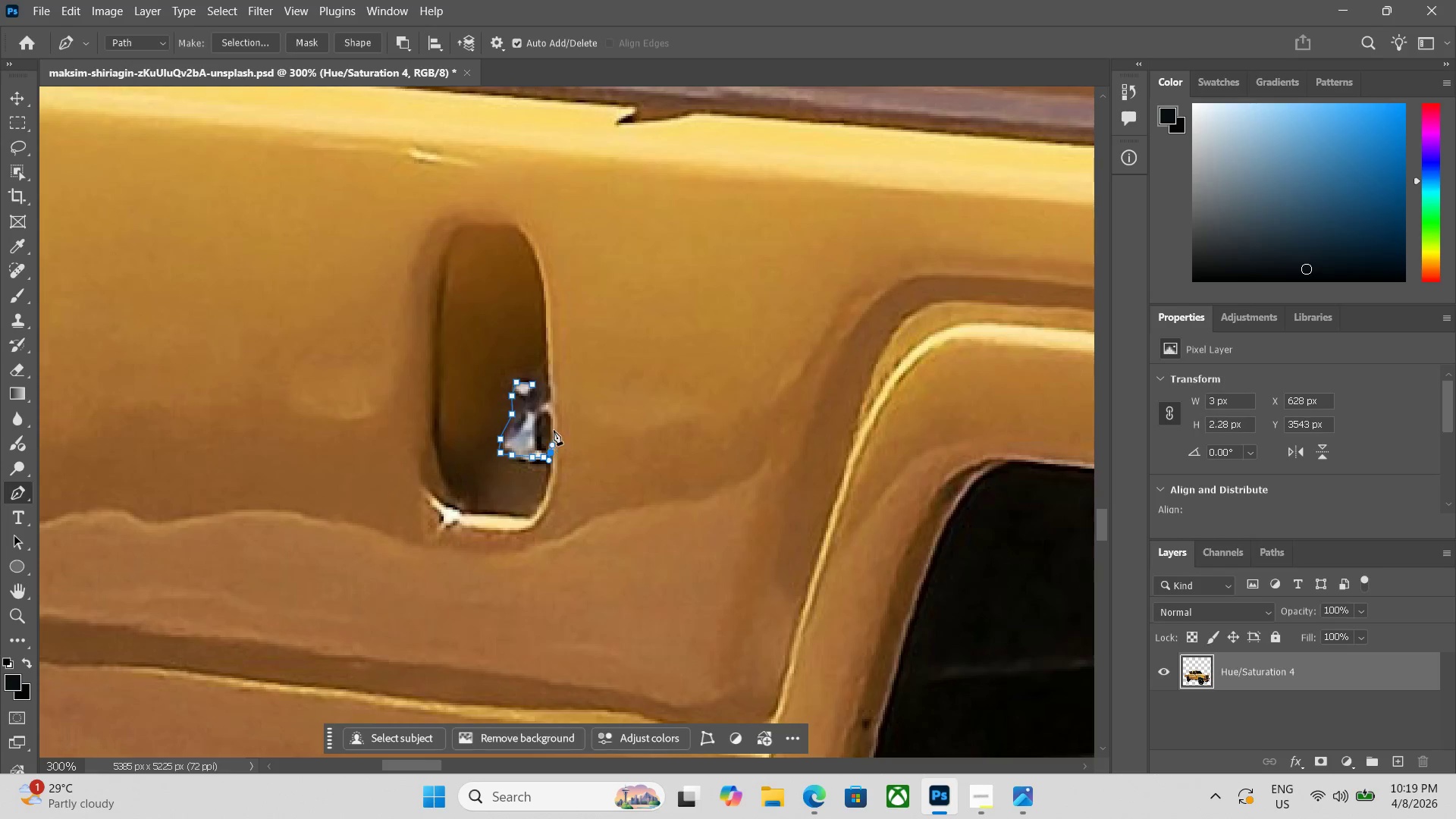 
left_click_drag(start_coordinate=[554, 426], to_coordinate=[554, 421])
 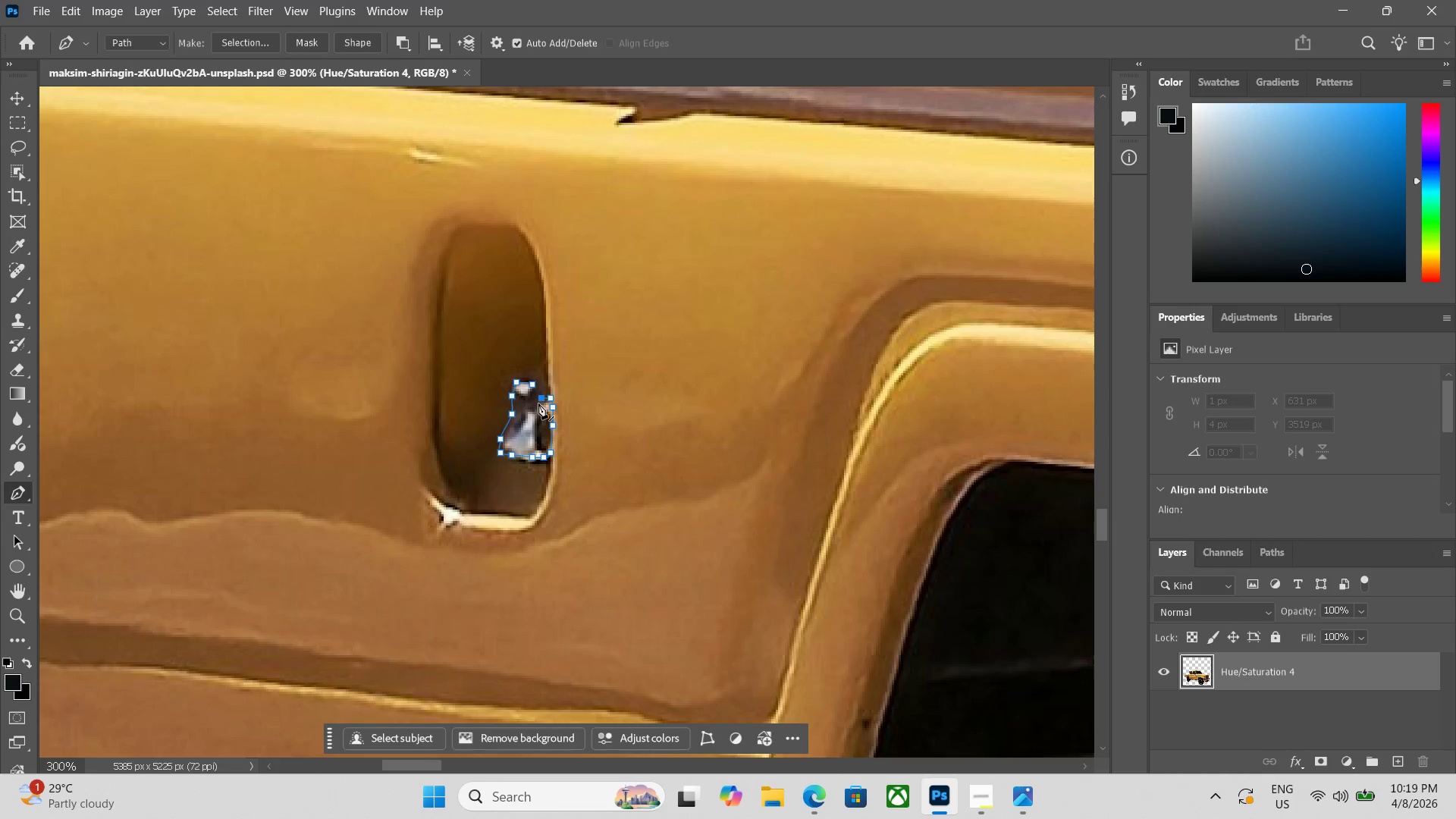 
left_click([535, 384])
 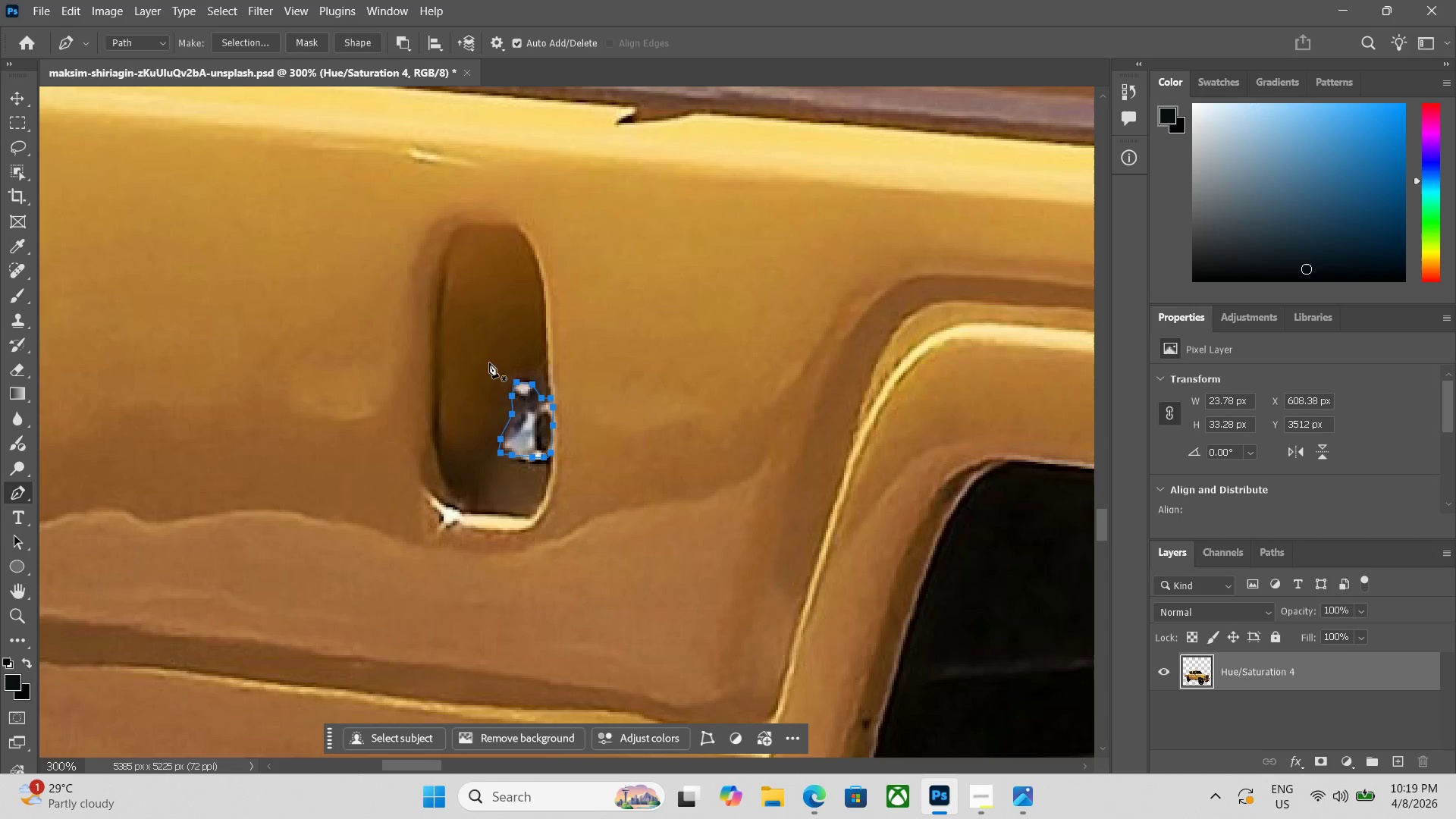 
key(Control+Enter)
 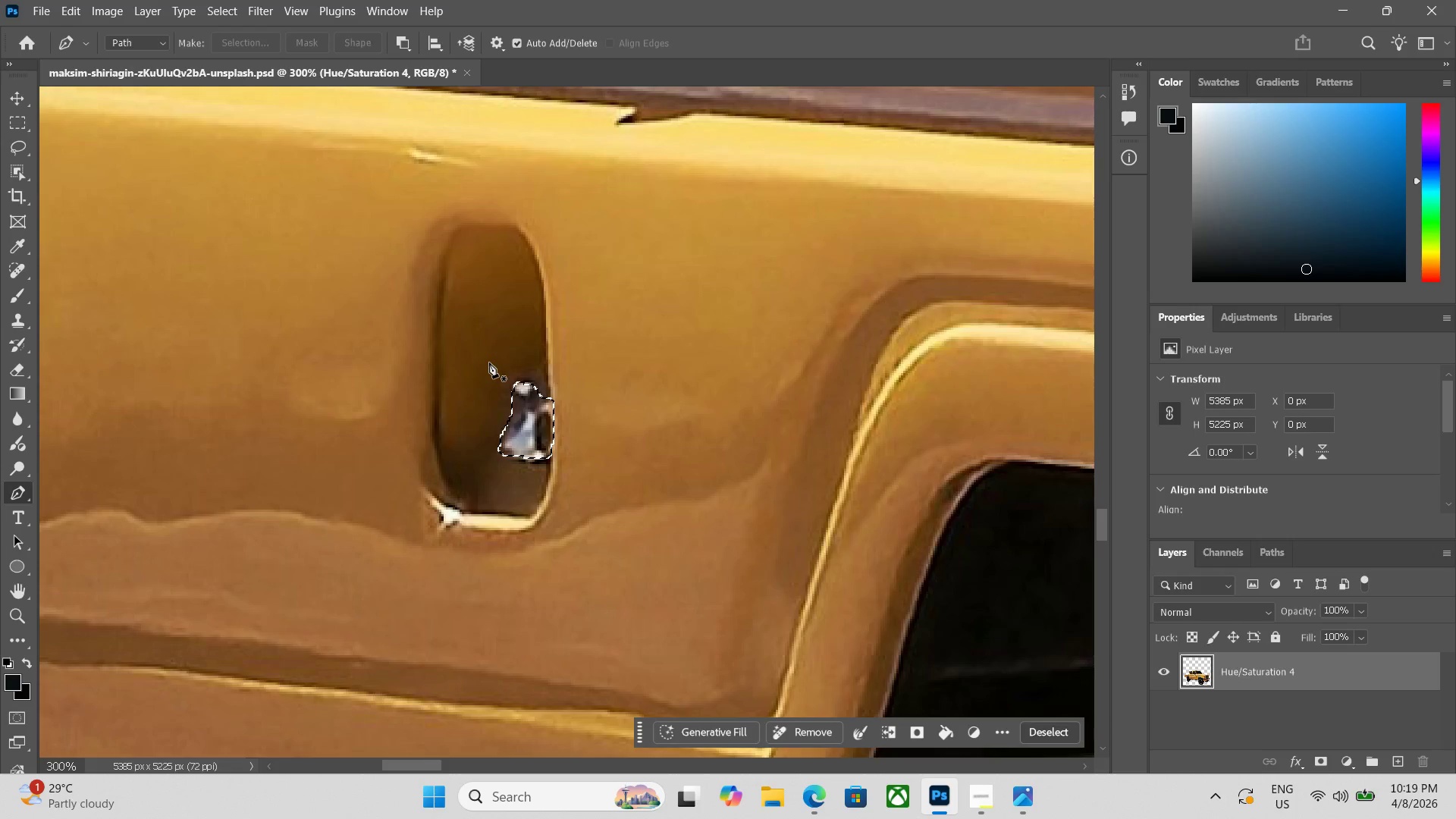 
key(Control+U)
 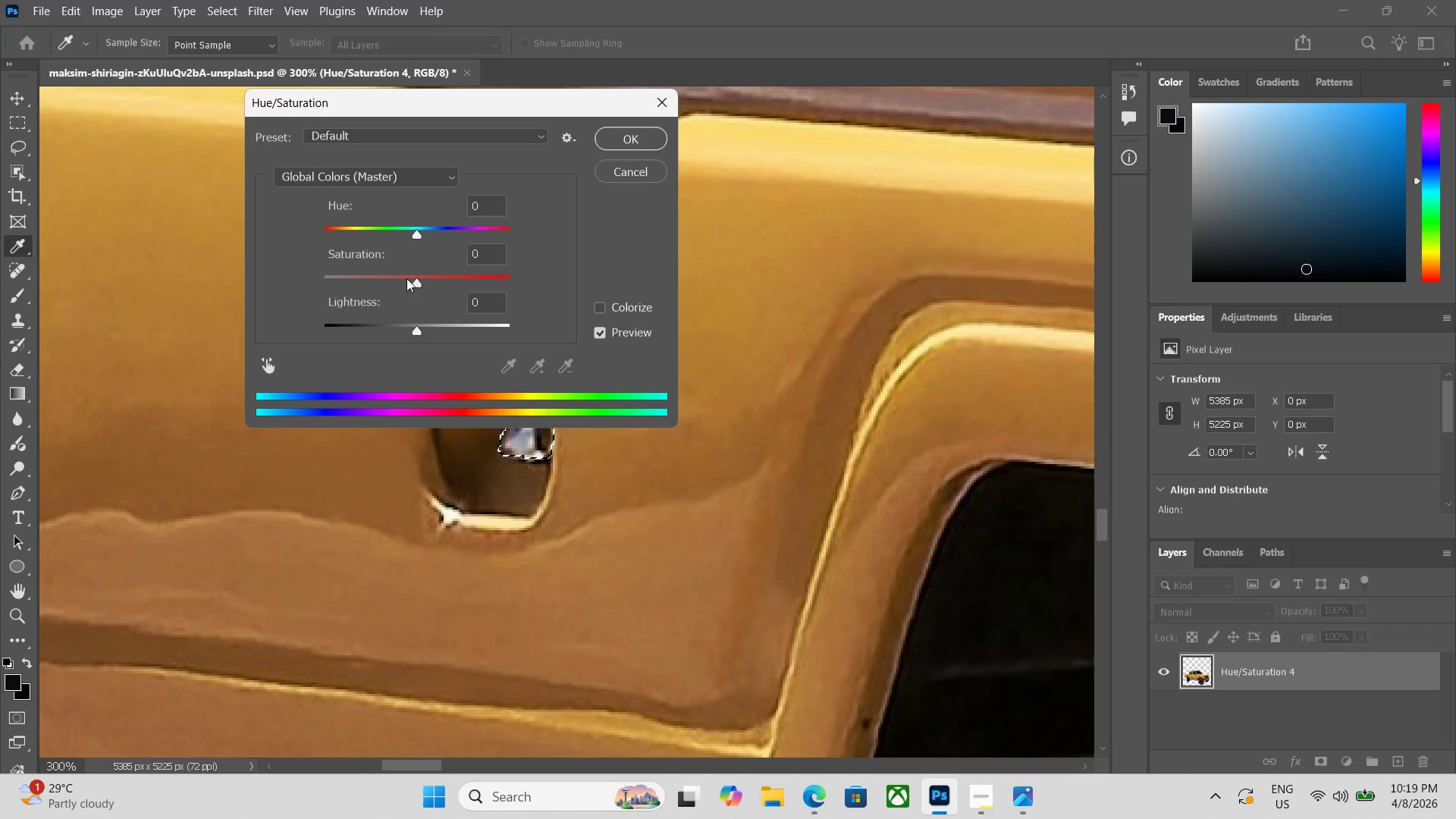 
left_click_drag(start_coordinate=[416, 278], to_coordinate=[199, 265])
 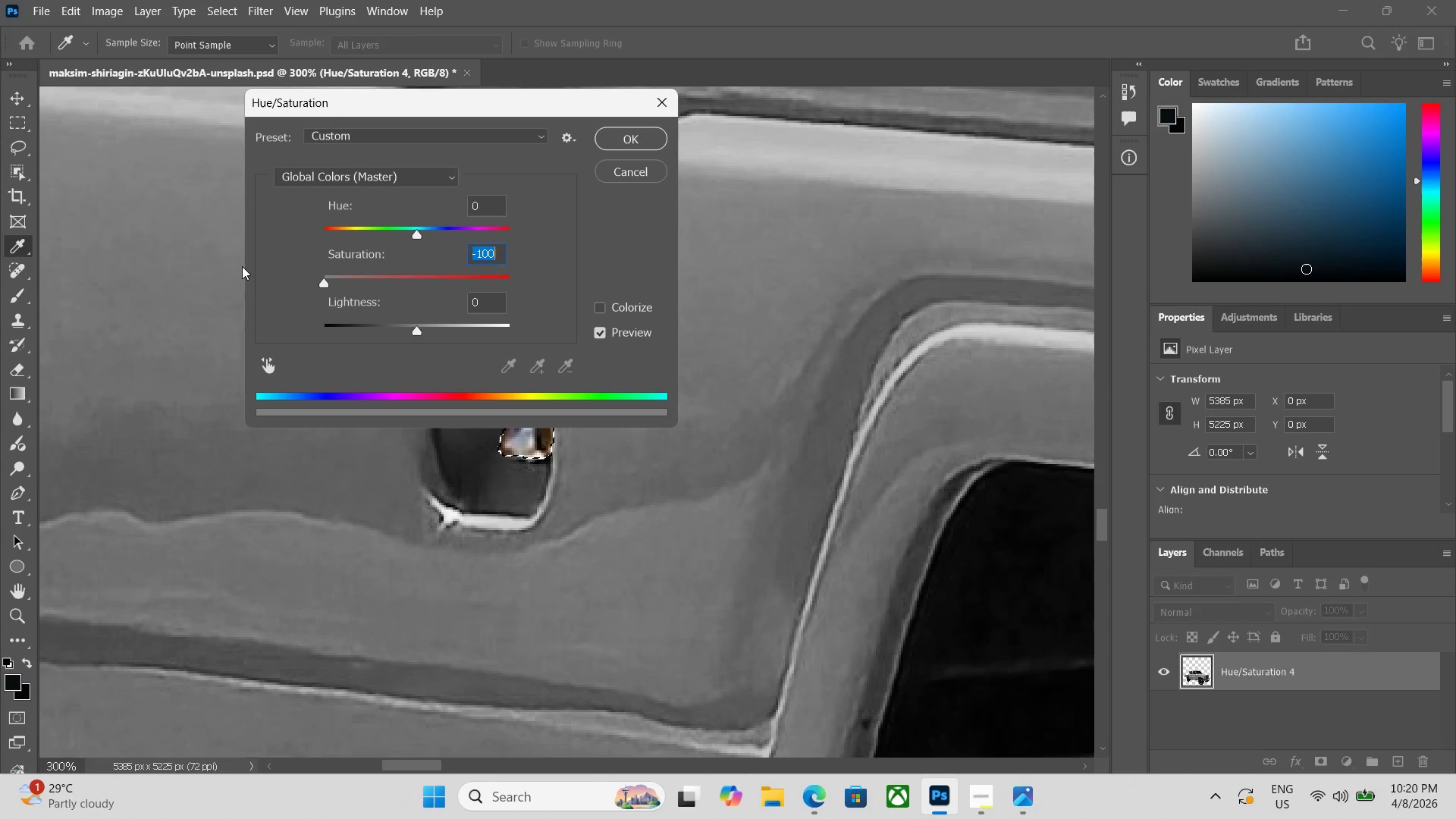 
key(Control+Z)
 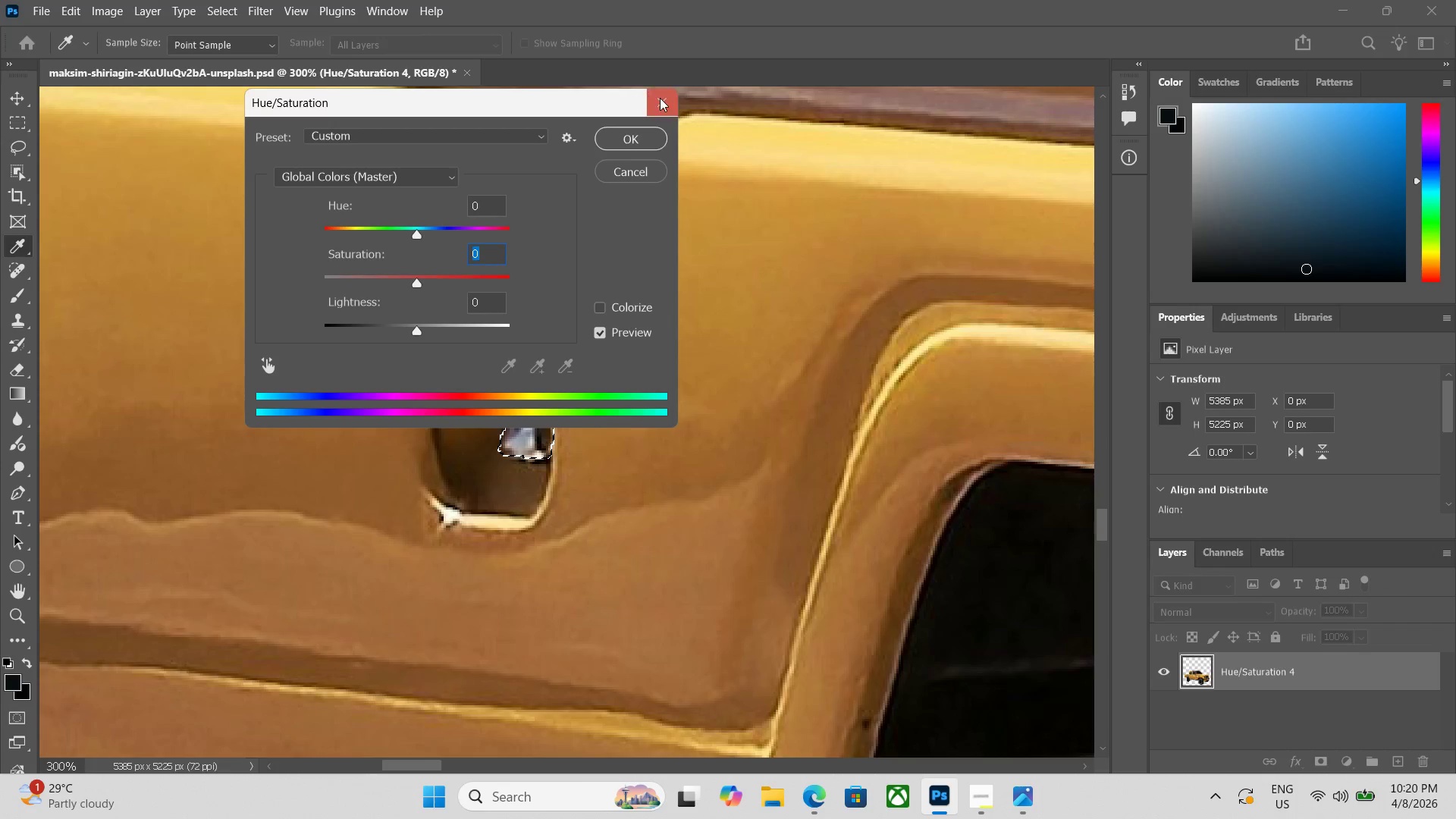 
left_click([666, 98])
 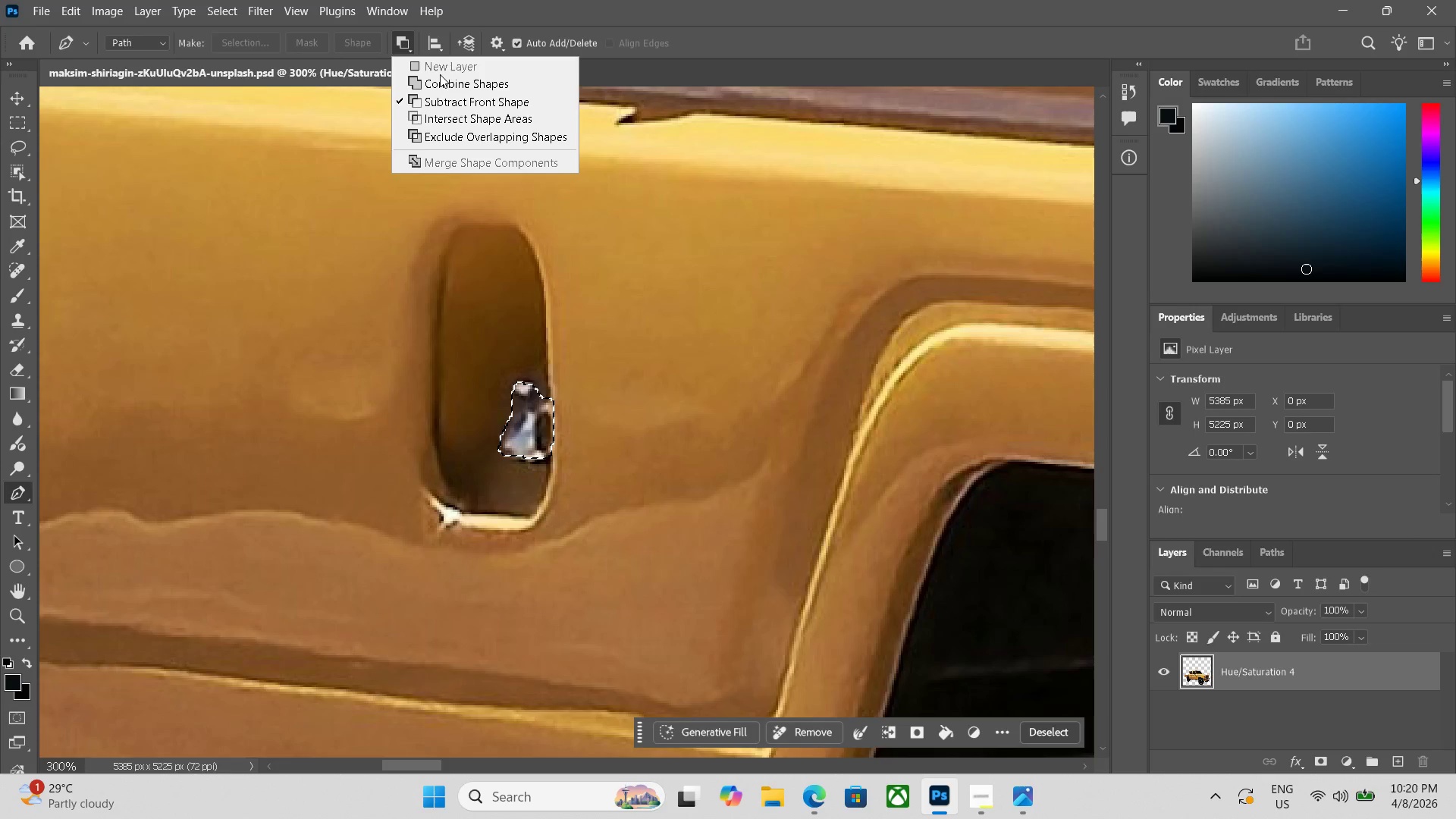 
left_click([440, 88])
 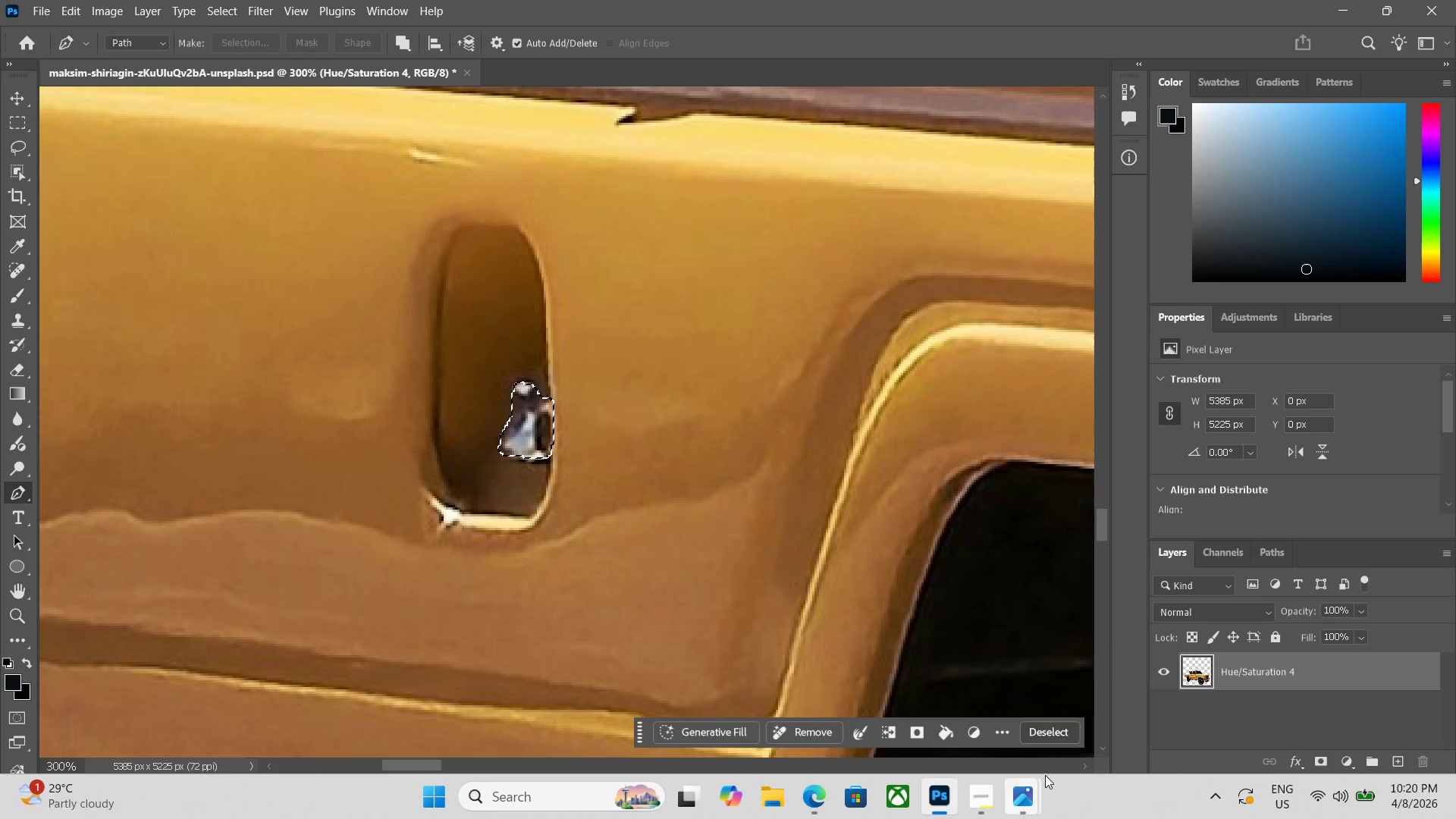 
left_click([1061, 736])
 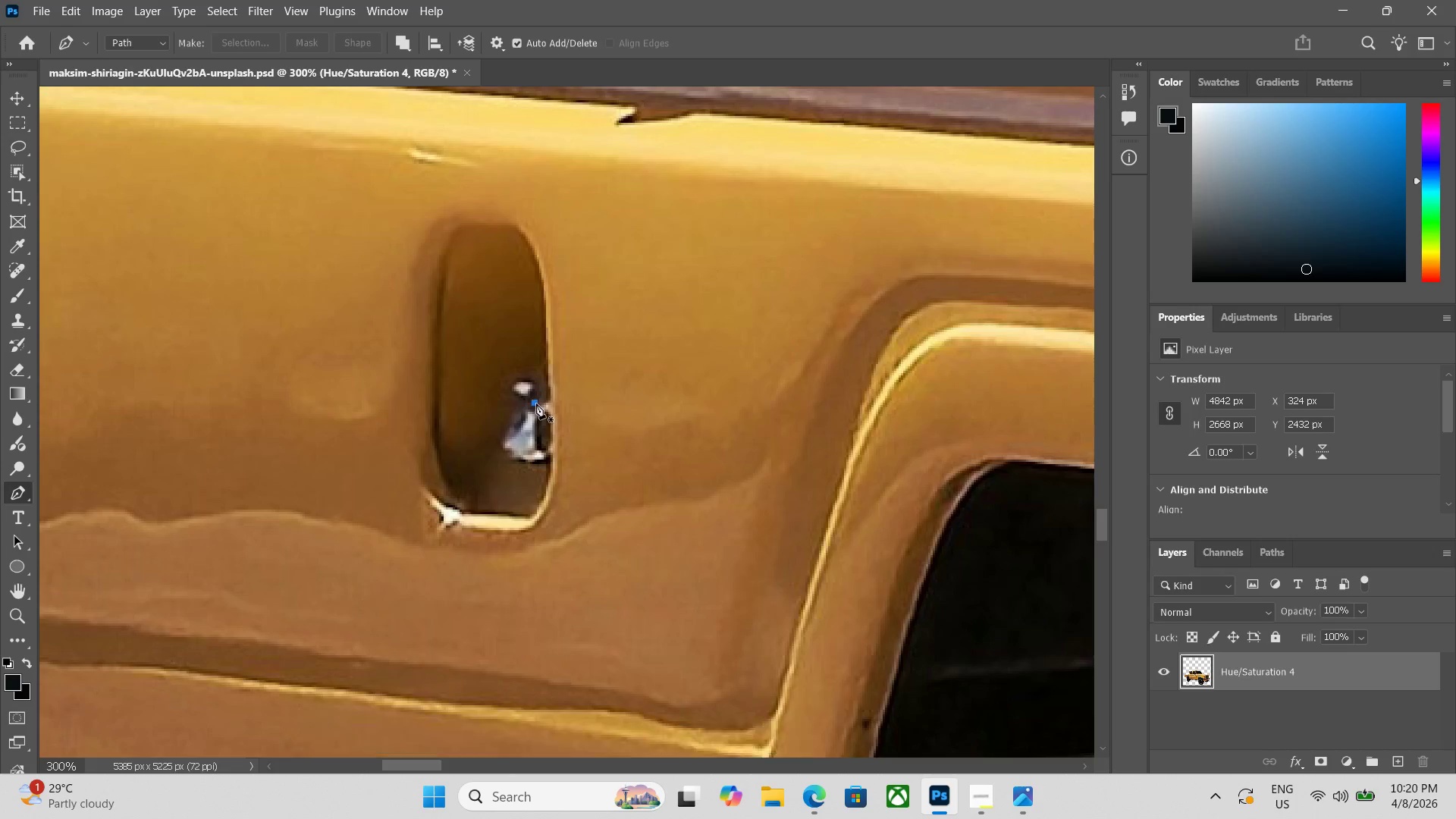 
double_click([532, 384])
 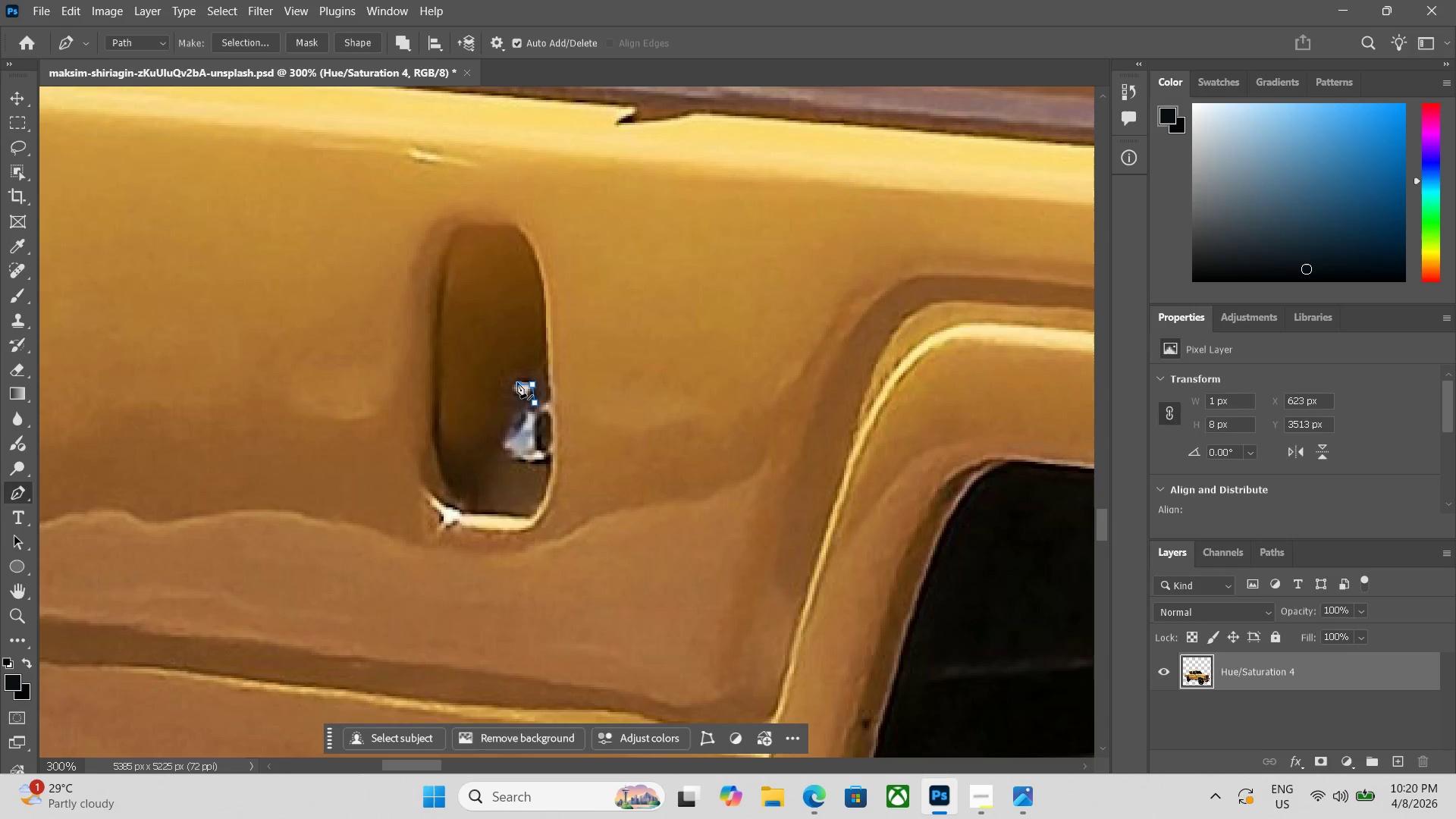 
left_click_drag(start_coordinate=[515, 382], to_coordinate=[515, 388])
 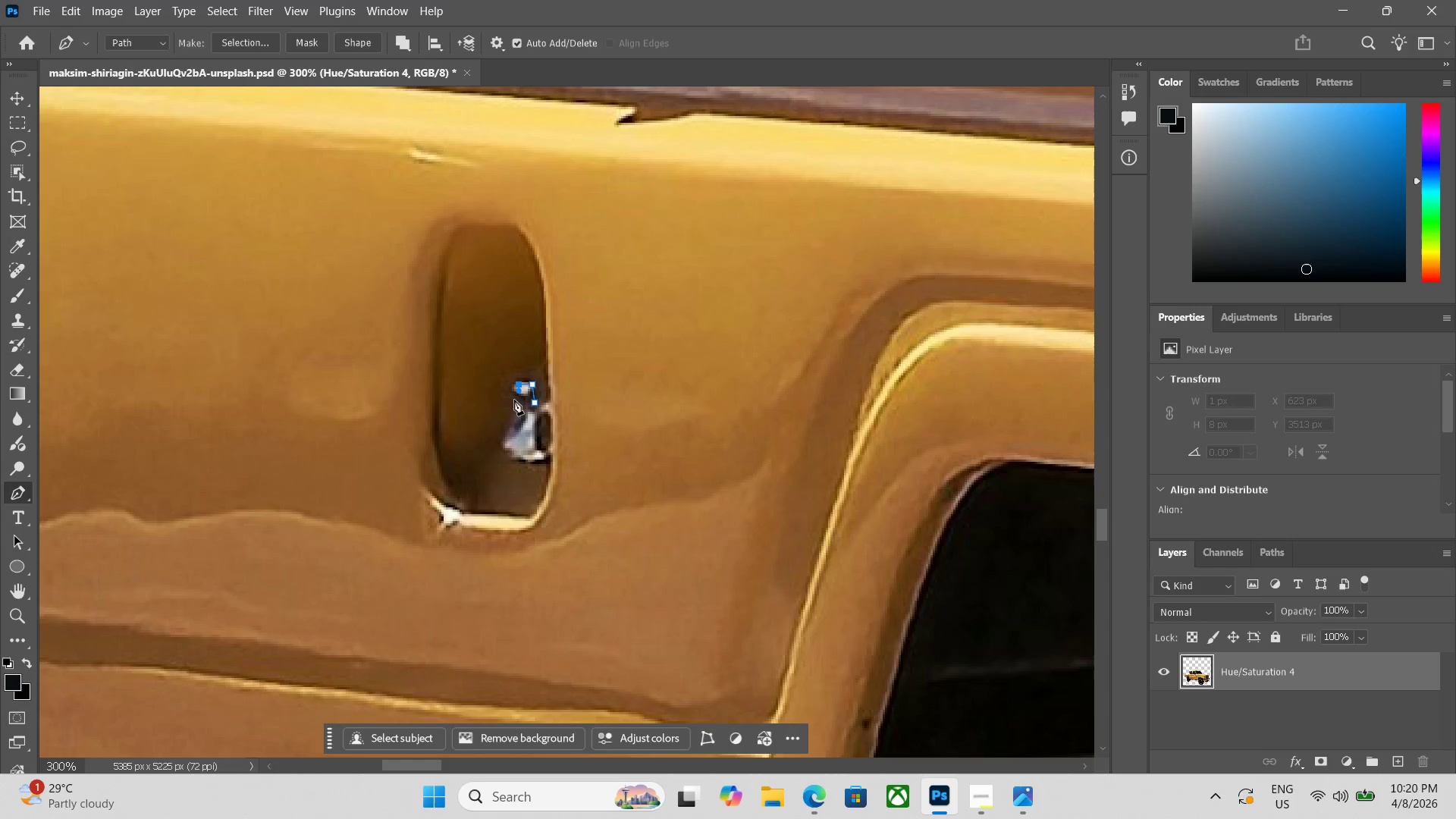 
left_click_drag(start_coordinate=[514, 402], to_coordinate=[514, 407])
 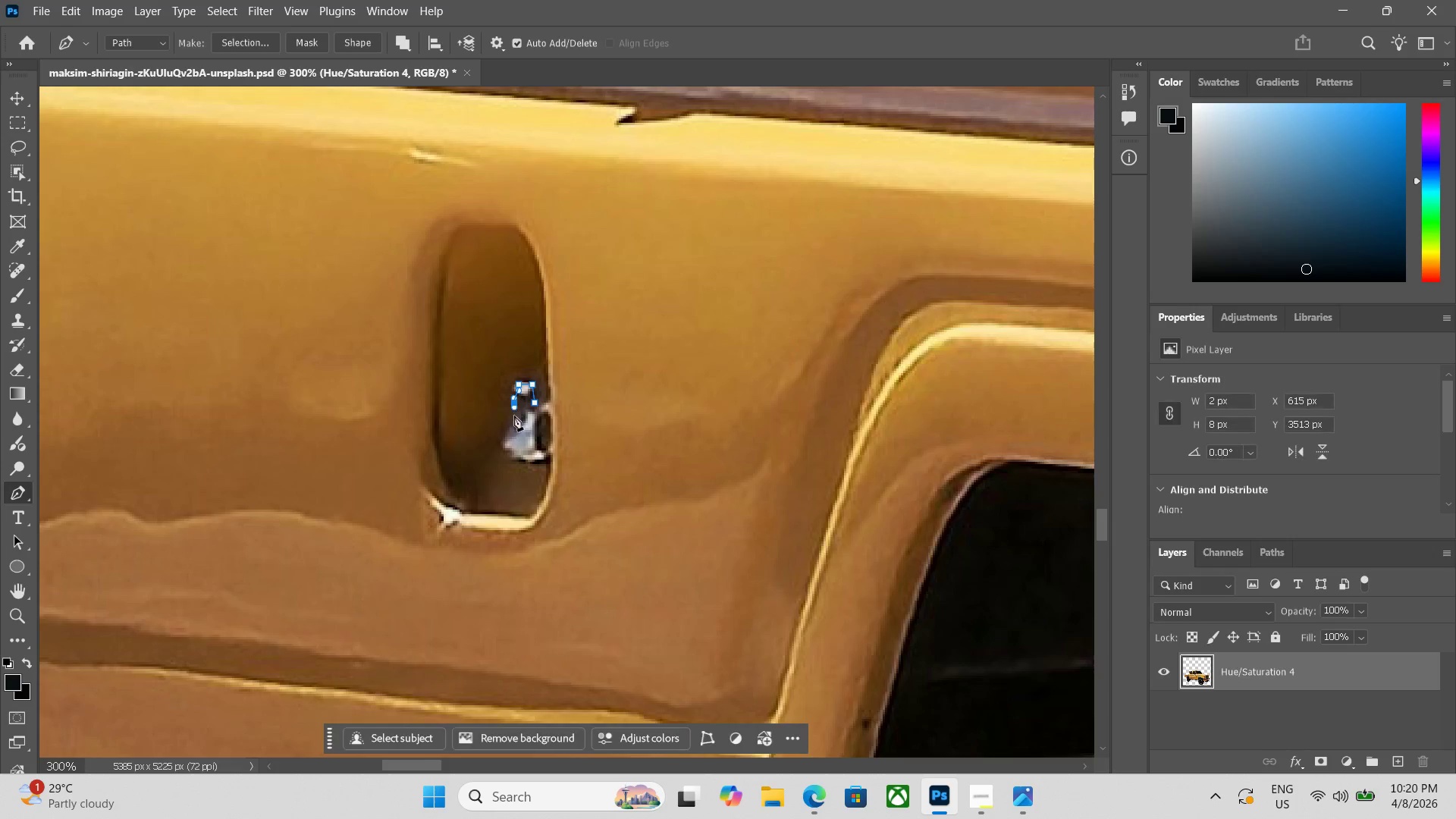 
left_click_drag(start_coordinate=[514, 418], to_coordinate=[513, 423])
 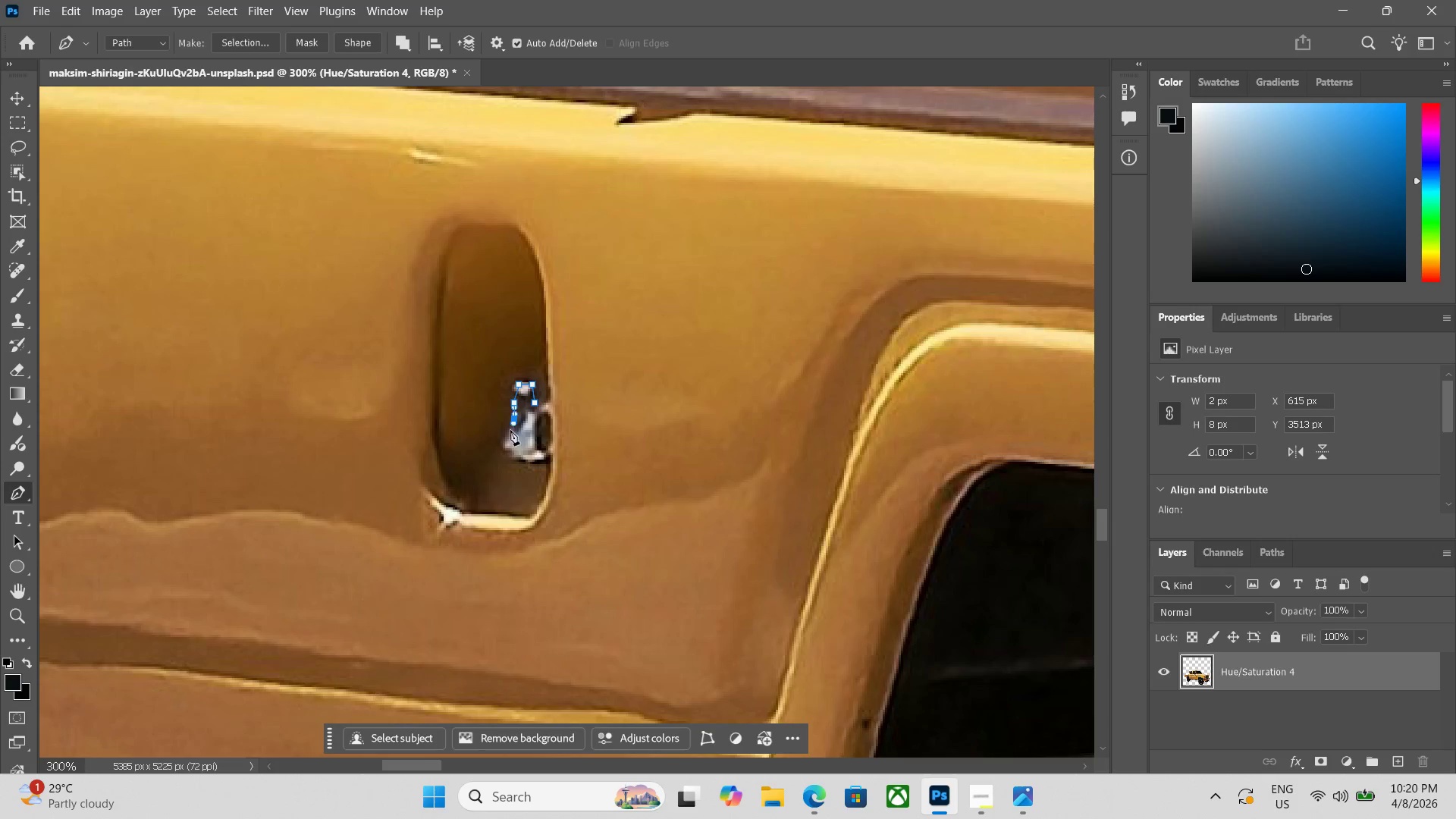 
left_click_drag(start_coordinate=[510, 431], to_coordinate=[508, 438])
 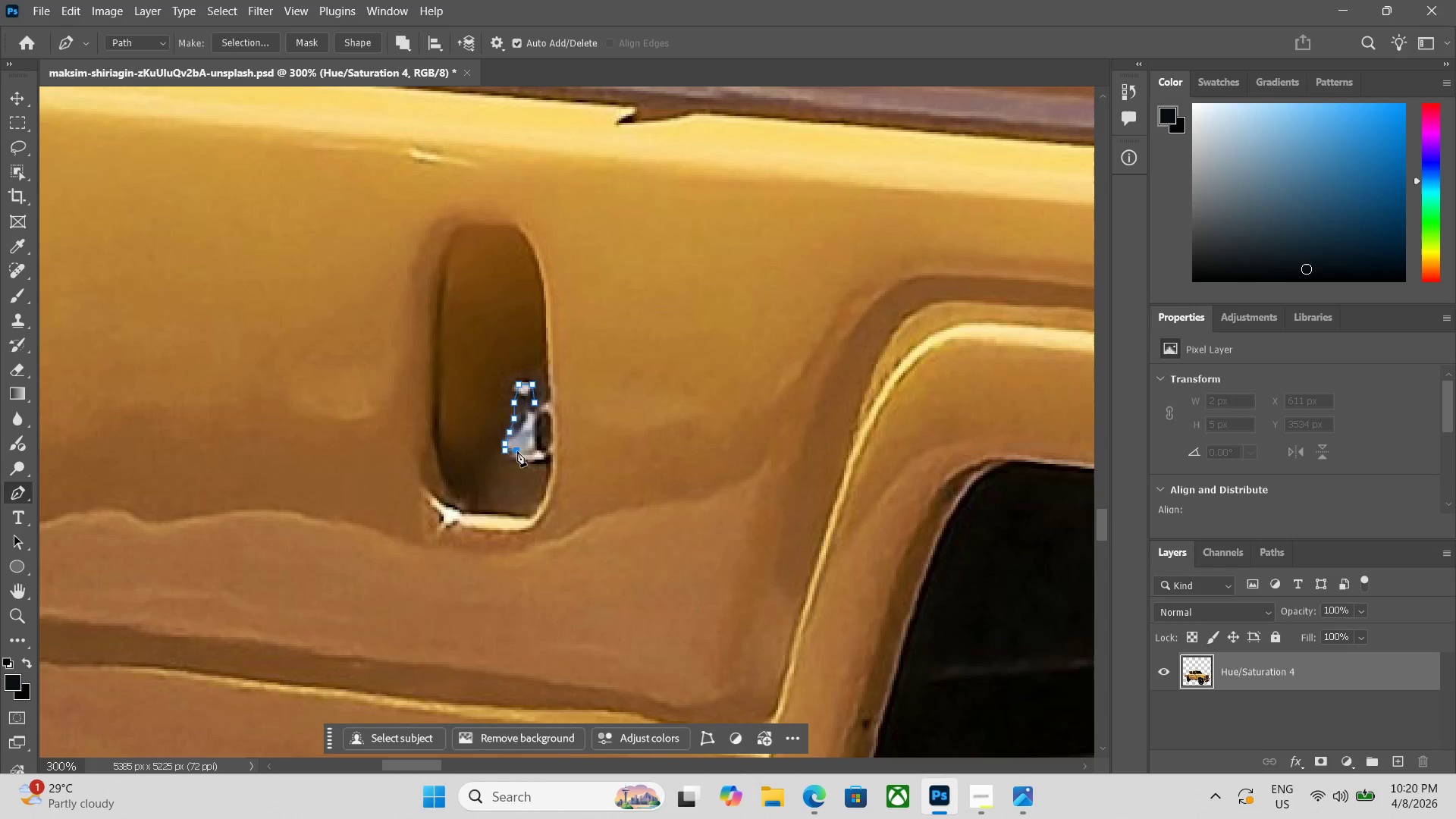 
left_click_drag(start_coordinate=[526, 452], to_coordinate=[529, 452])
 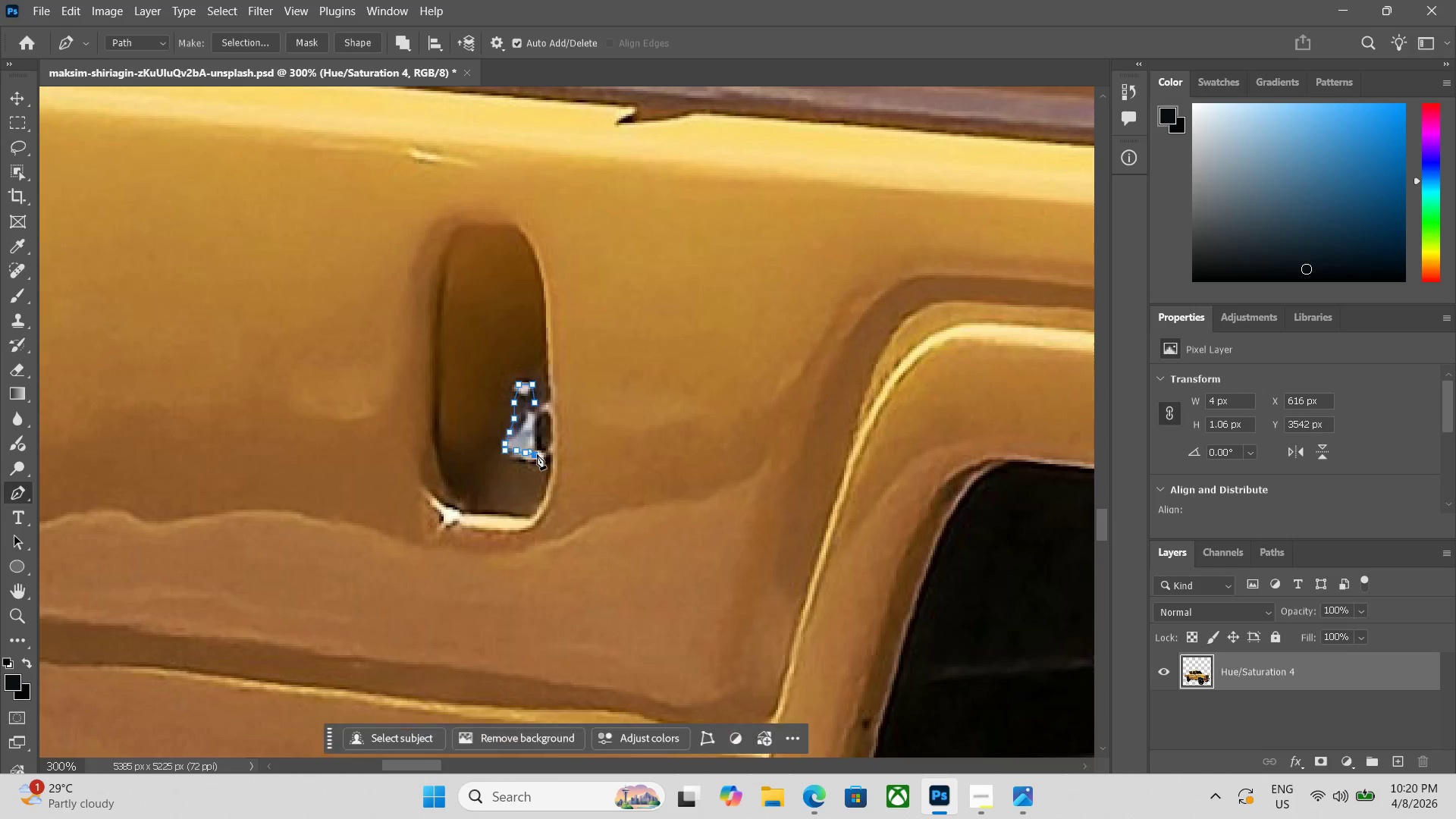 
triple_click([544, 456])
 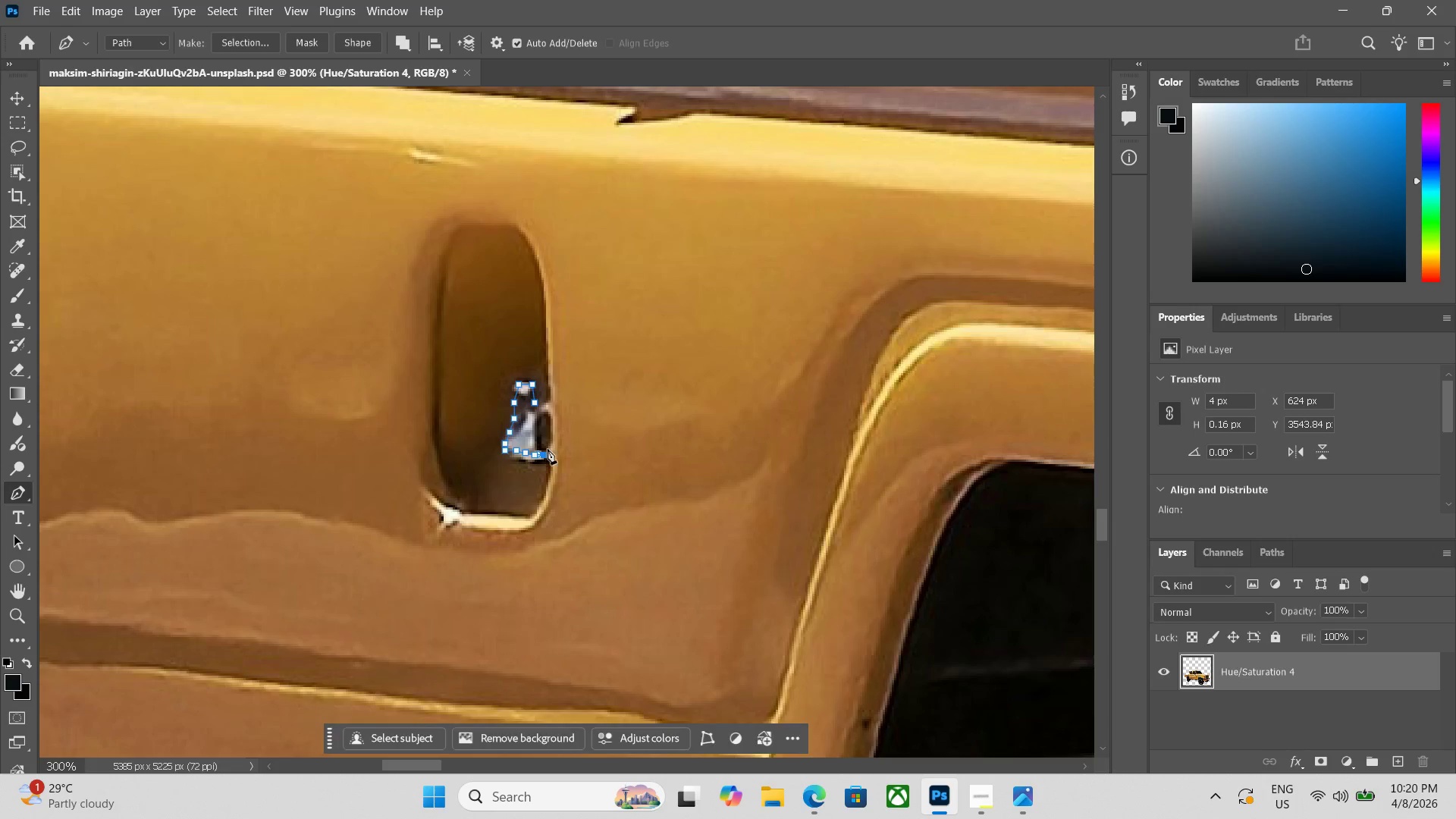 
left_click_drag(start_coordinate=[548, 448], to_coordinate=[548, 444])
 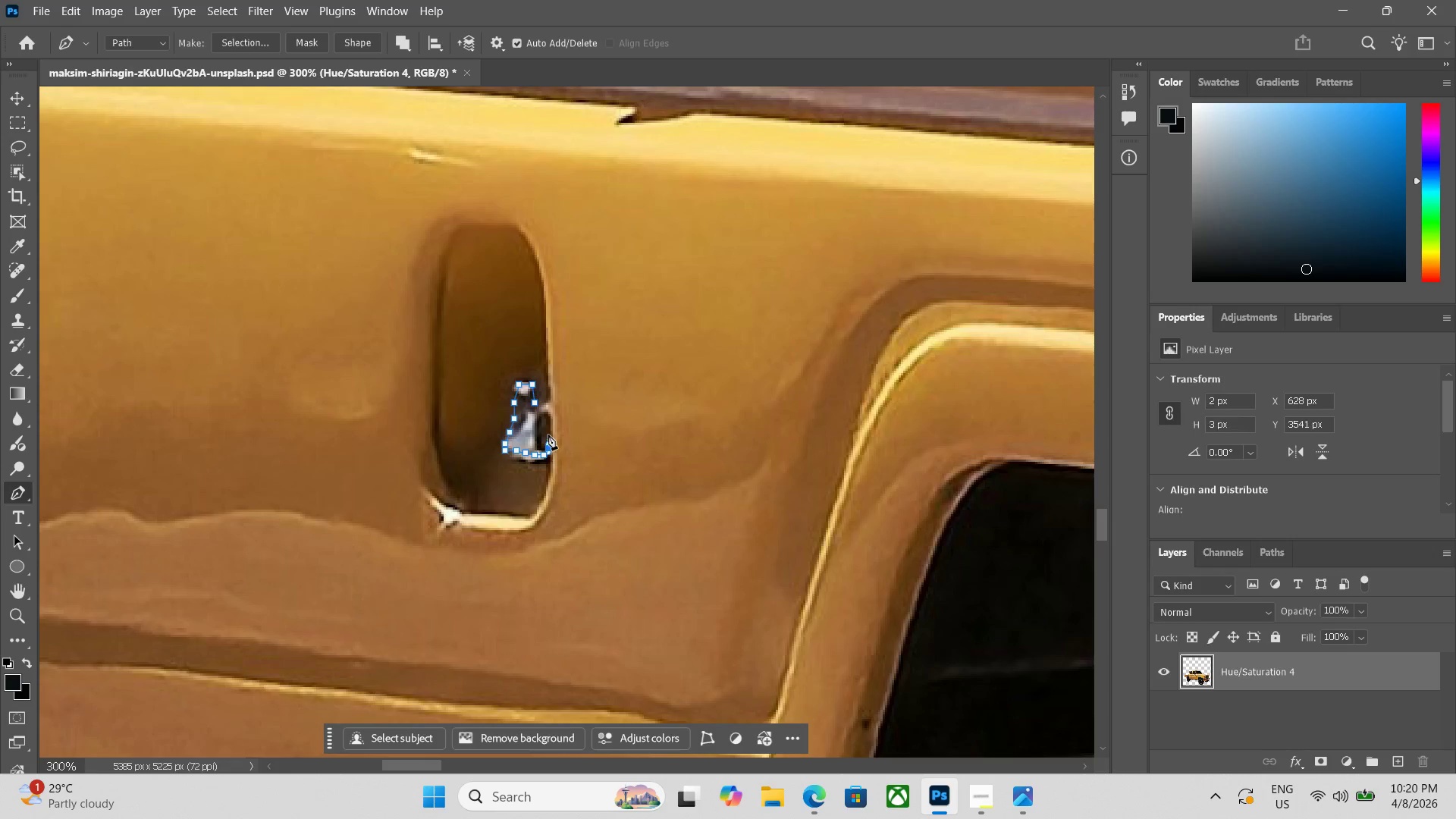 
left_click_drag(start_coordinate=[548, 434], to_coordinate=[548, 430])
 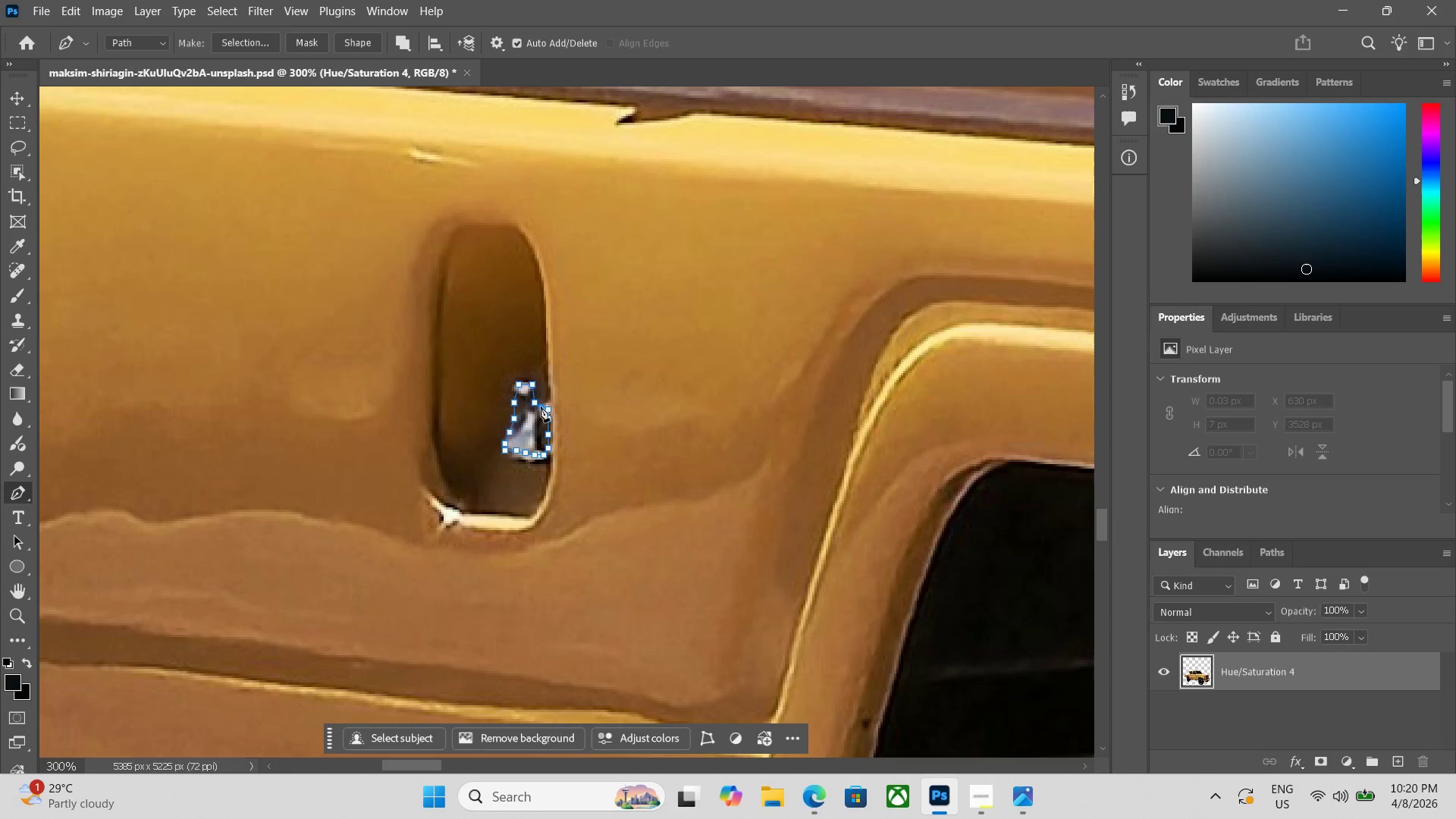 
triple_click([535, 404])
 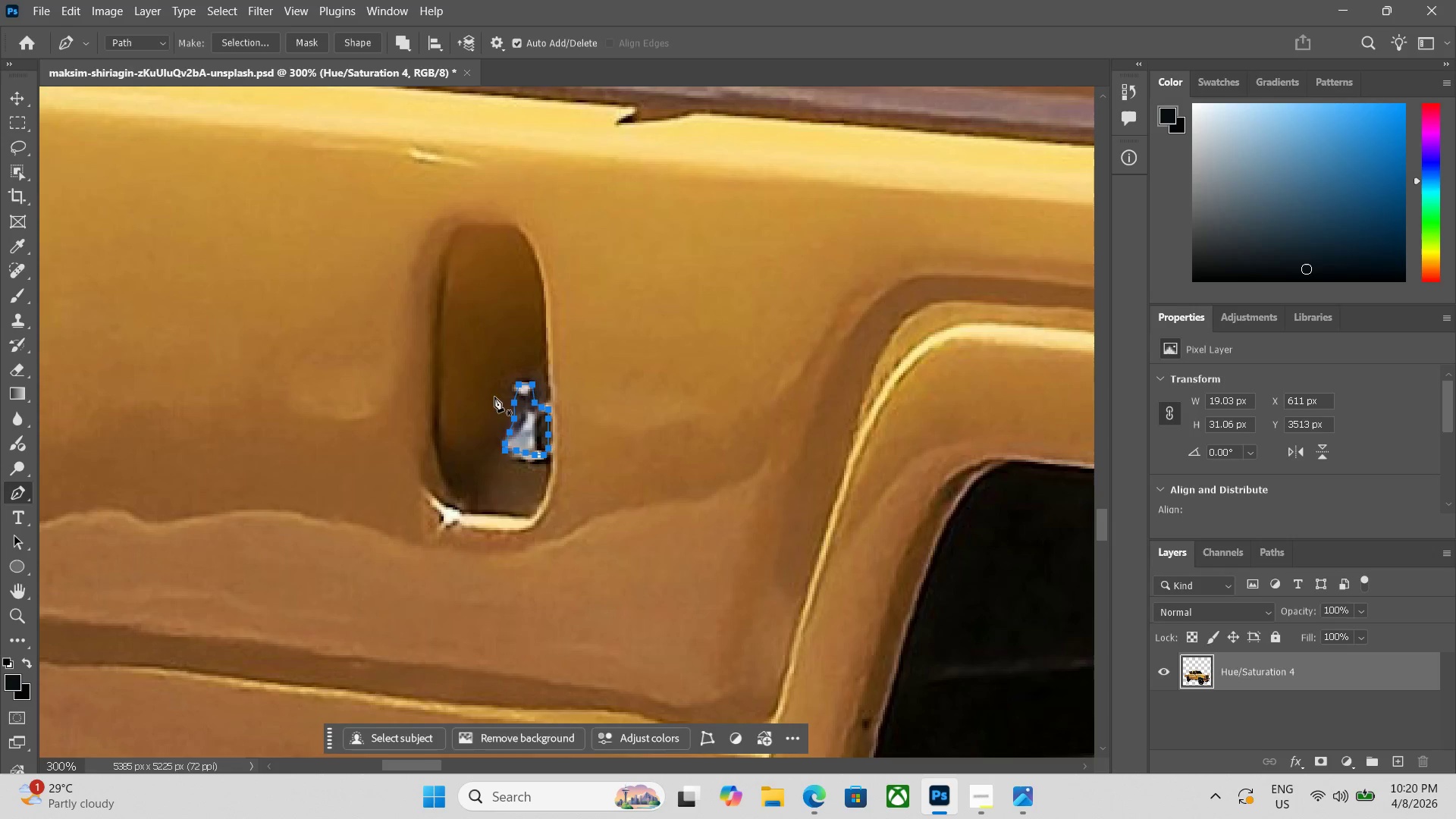 
key(Control+Enter)
 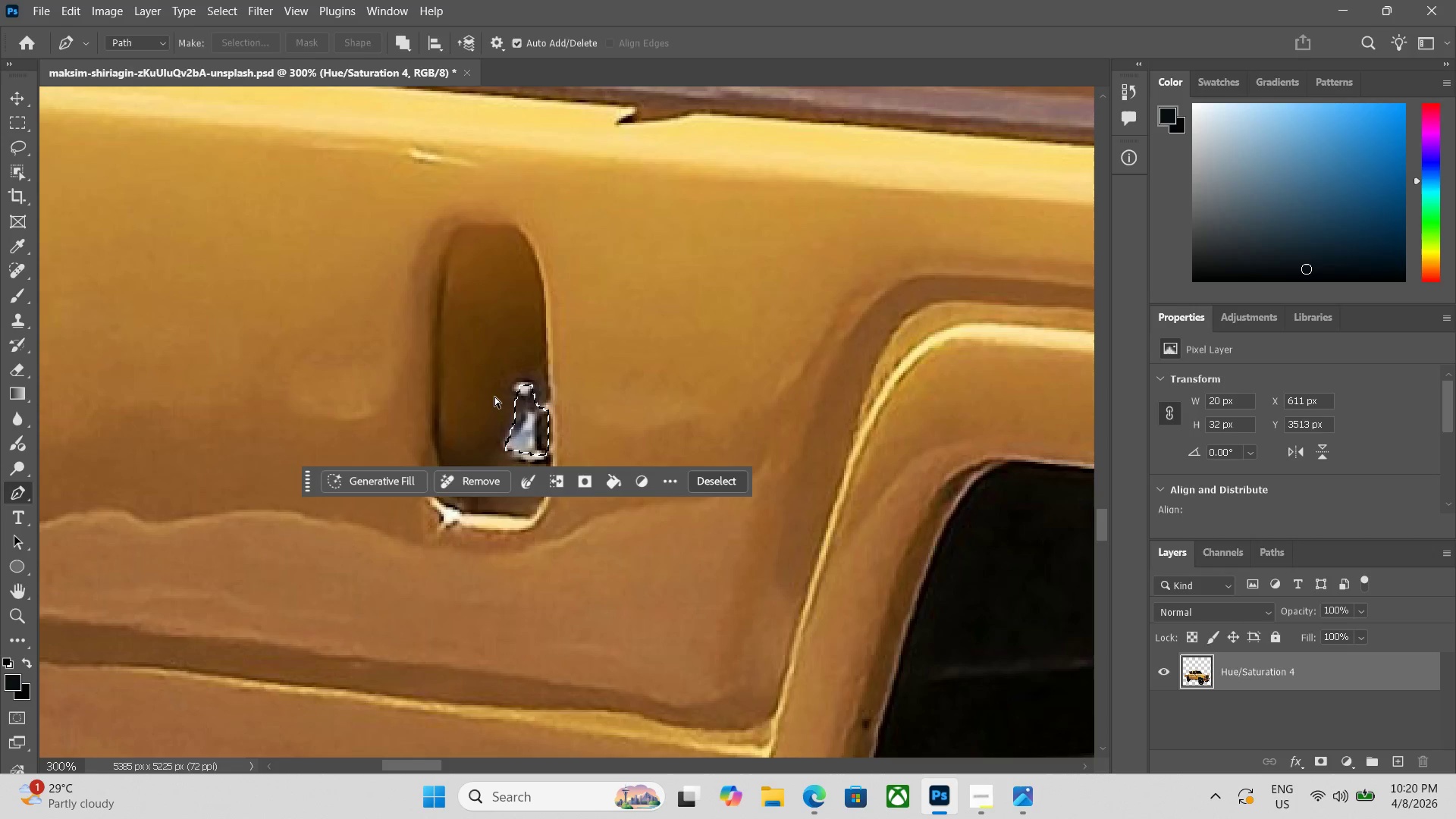 
key(Control+ControlLeft)
 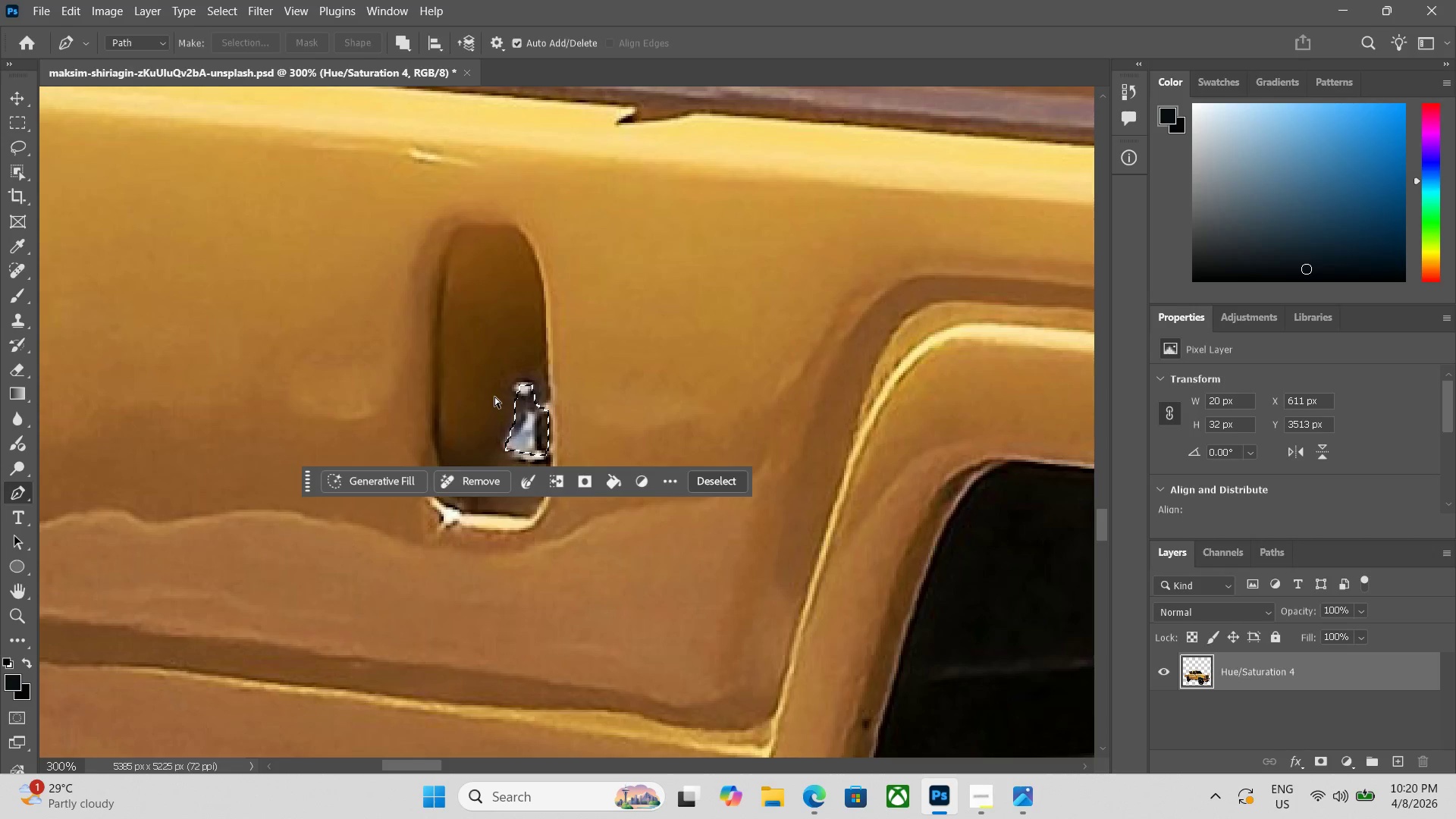 
key(Control+U)
 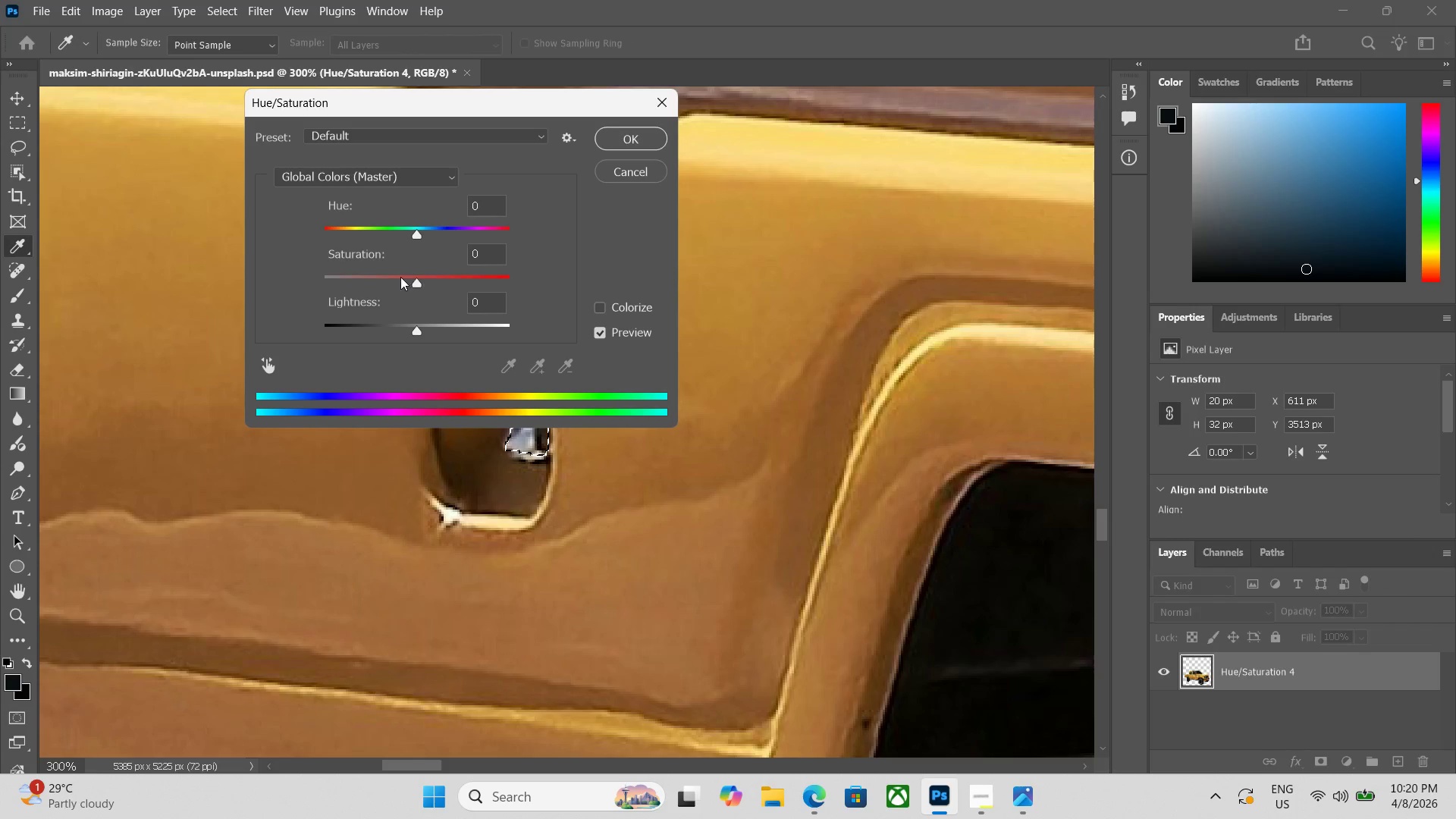 
left_click_drag(start_coordinate=[416, 283], to_coordinate=[227, 288])
 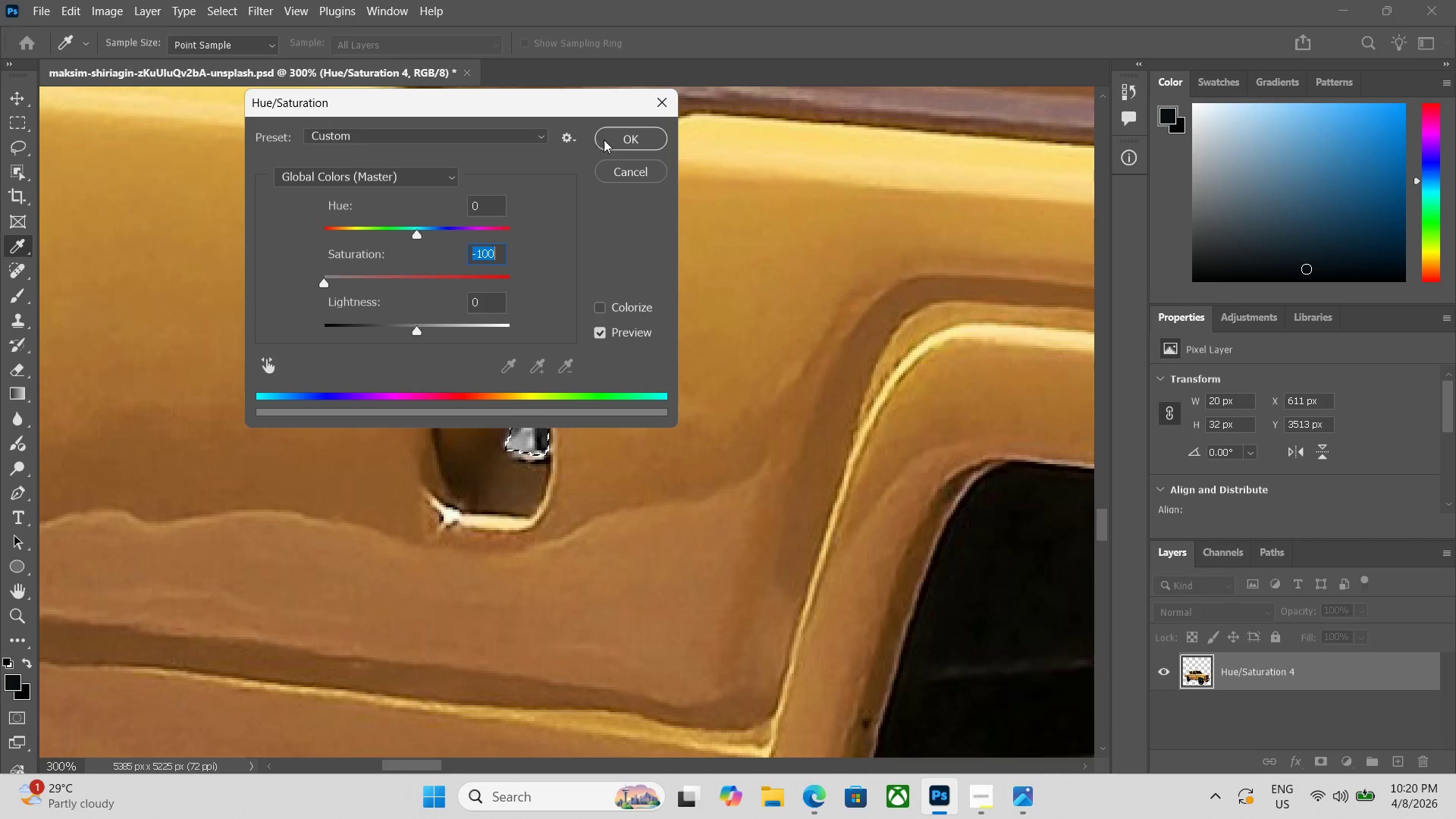 
left_click([612, 138])
 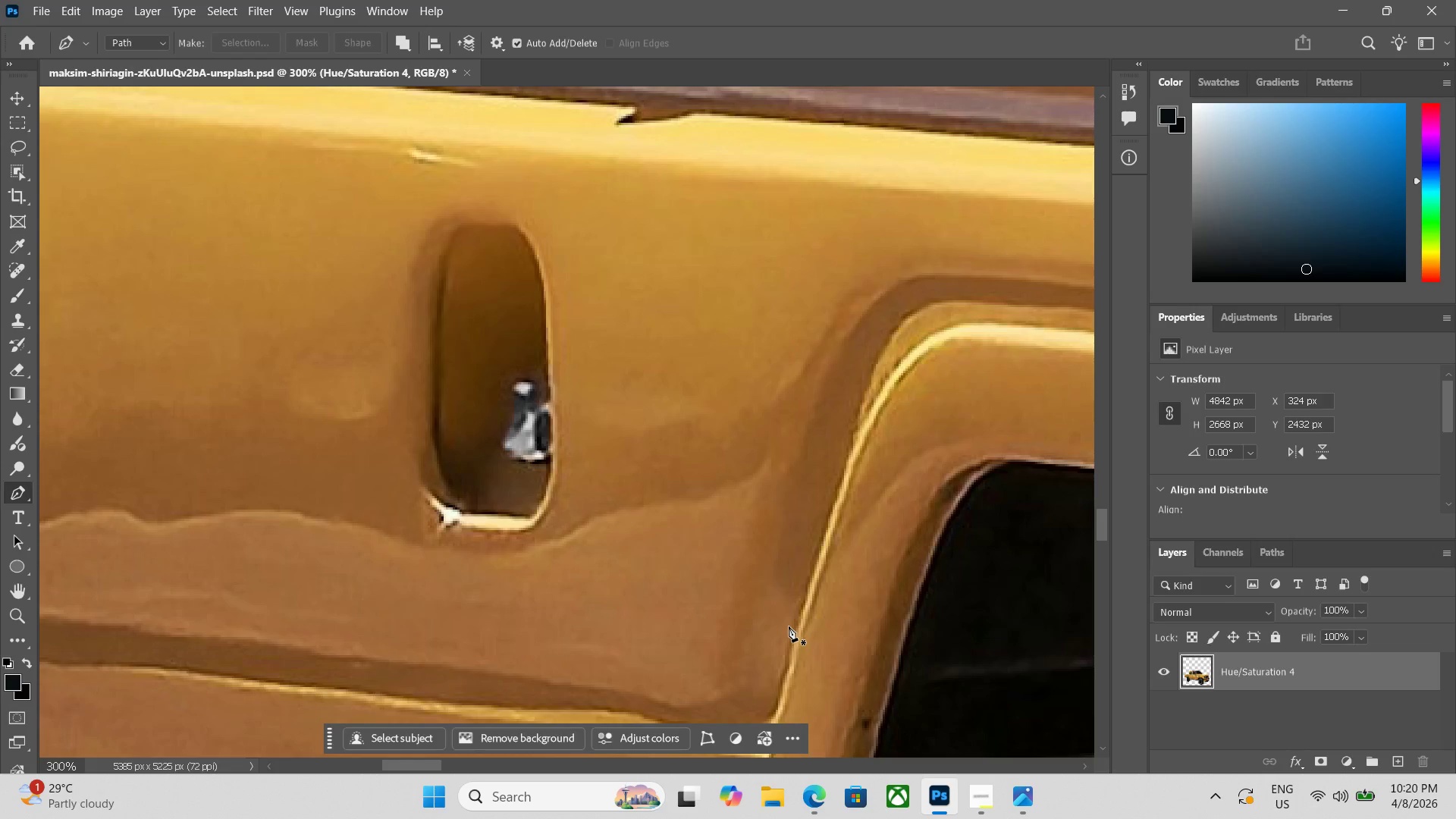 
key(Control+Minus)
 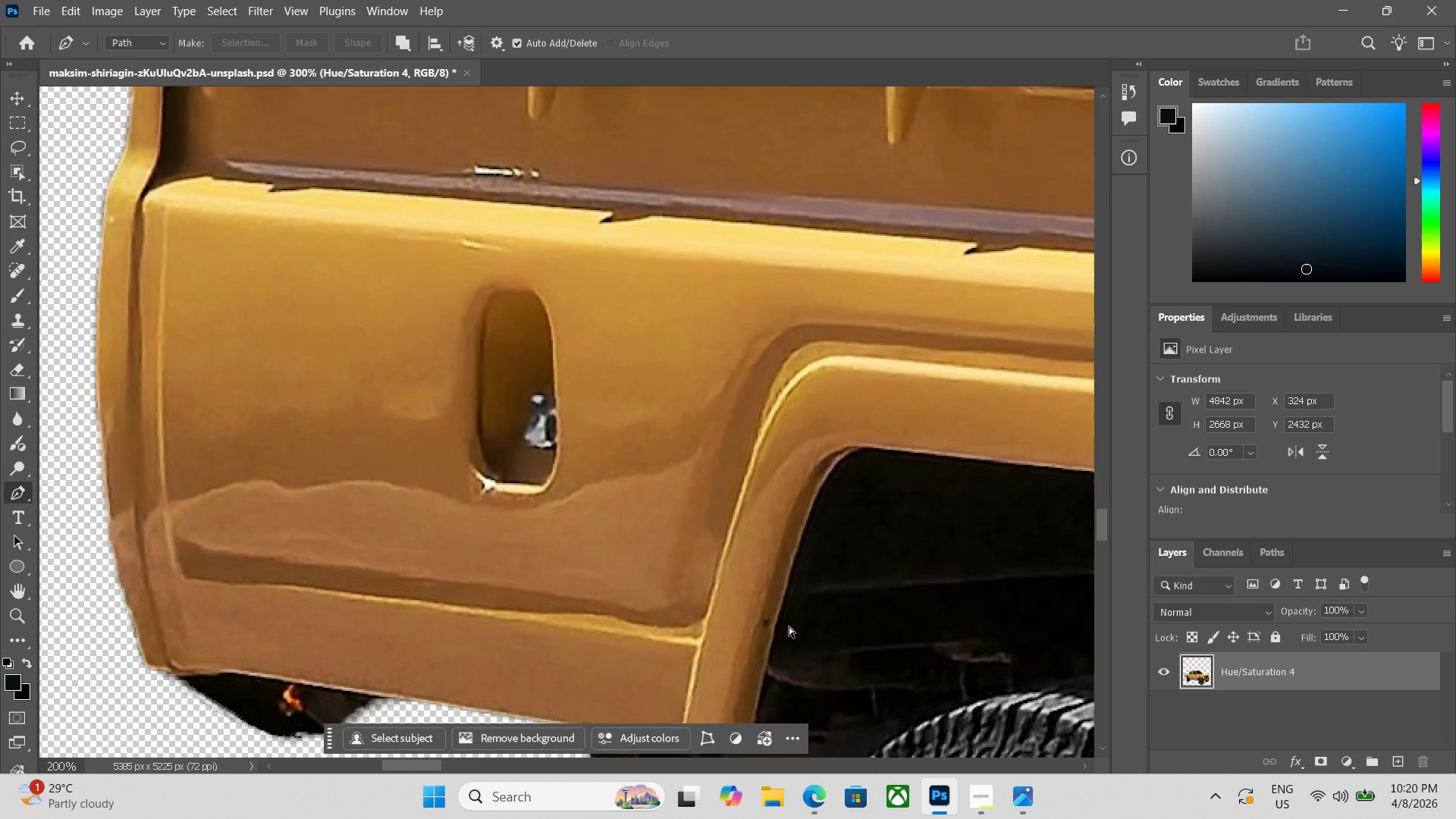 
key(Control+Minus)
 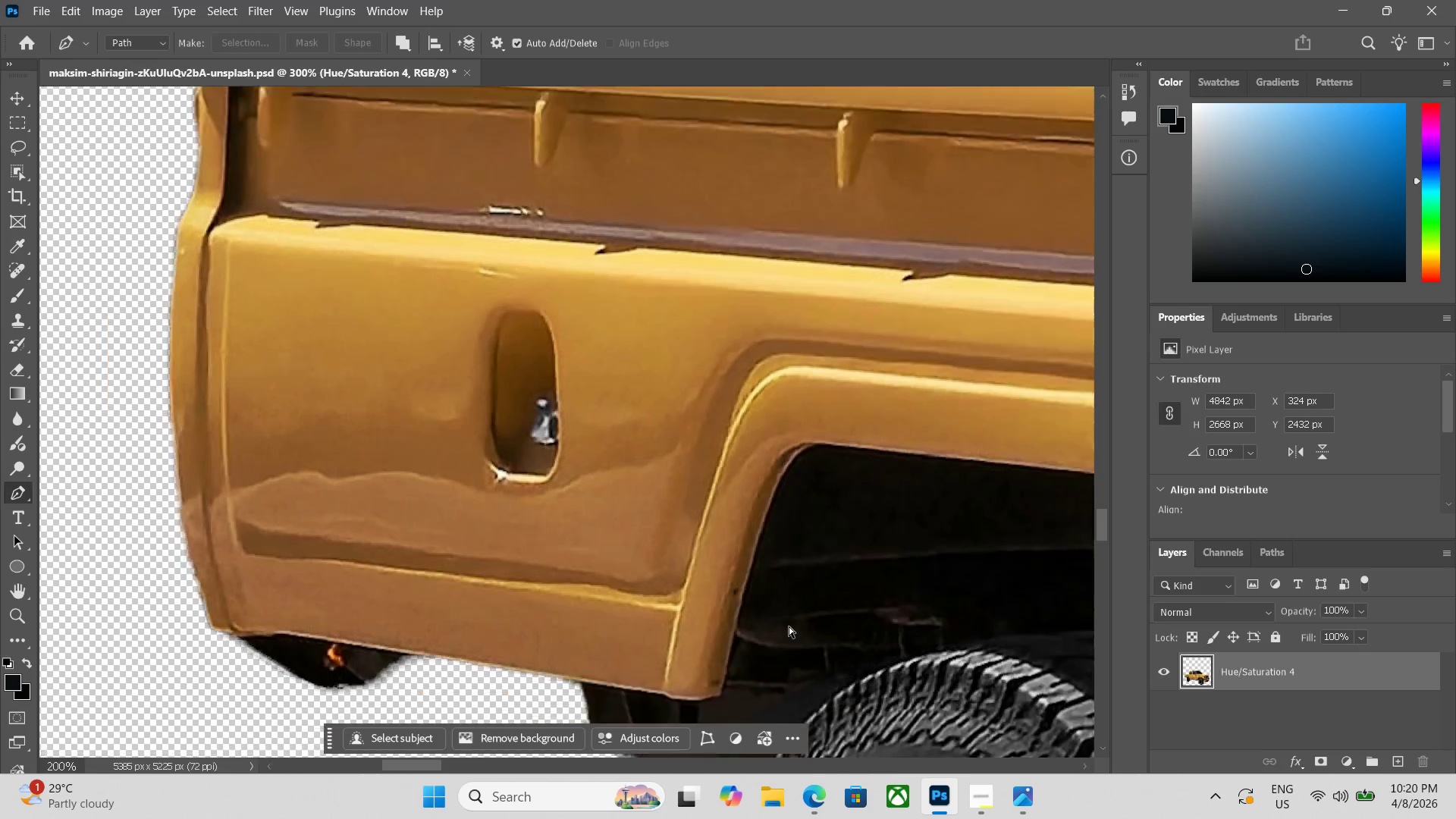 
key(Control+Minus)
 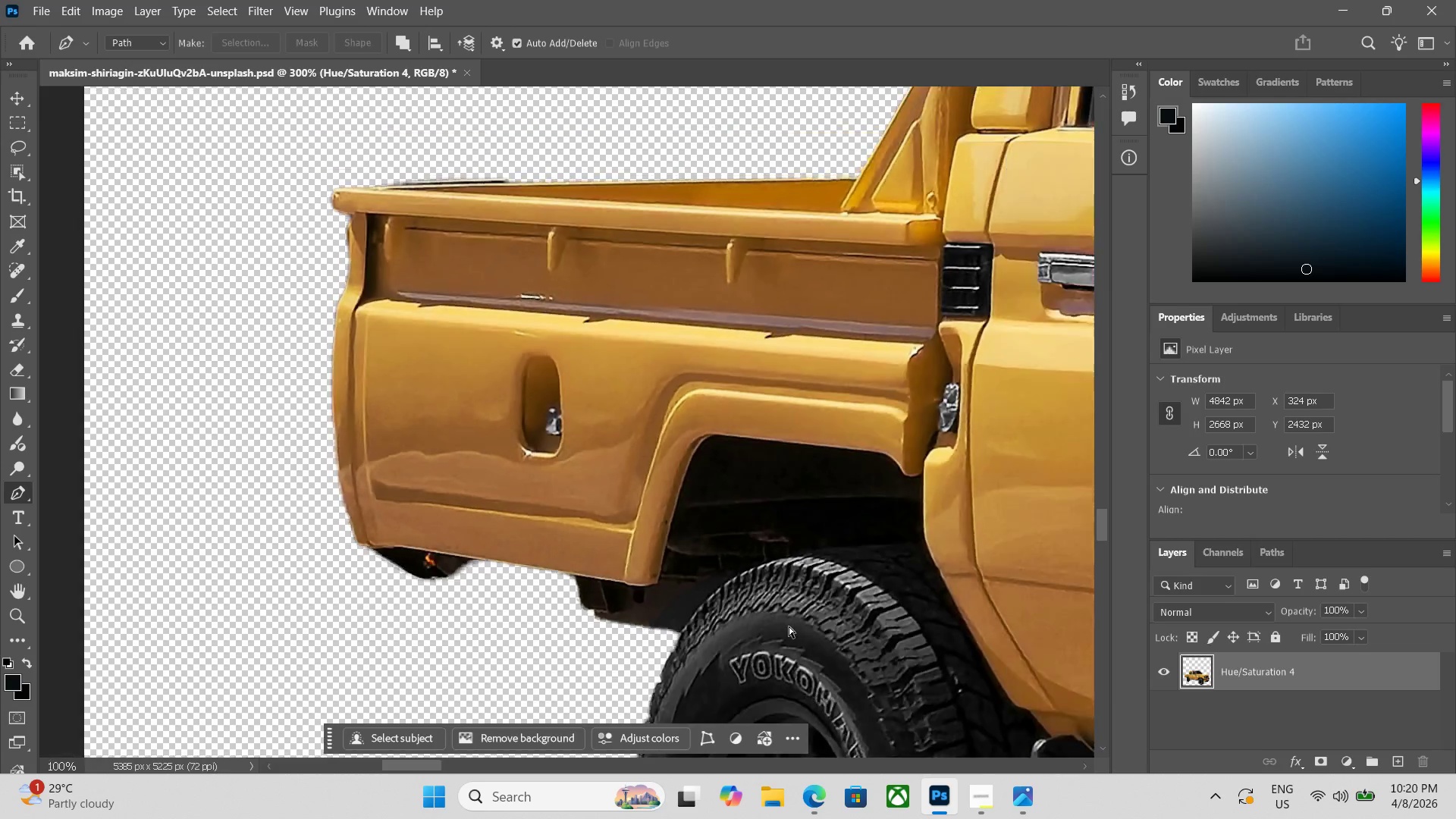 
key(Control+Minus)
 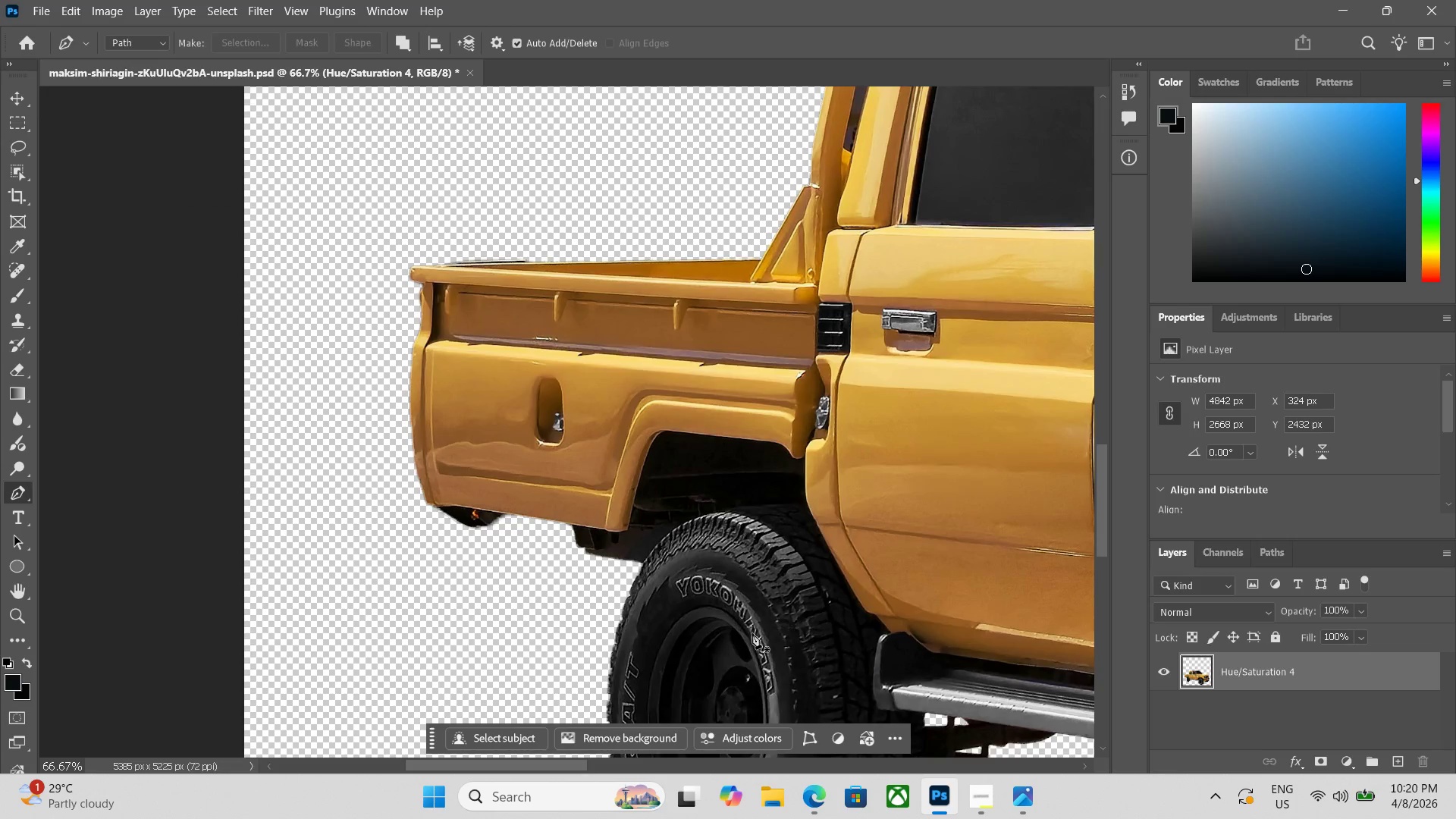 
key(Space)
 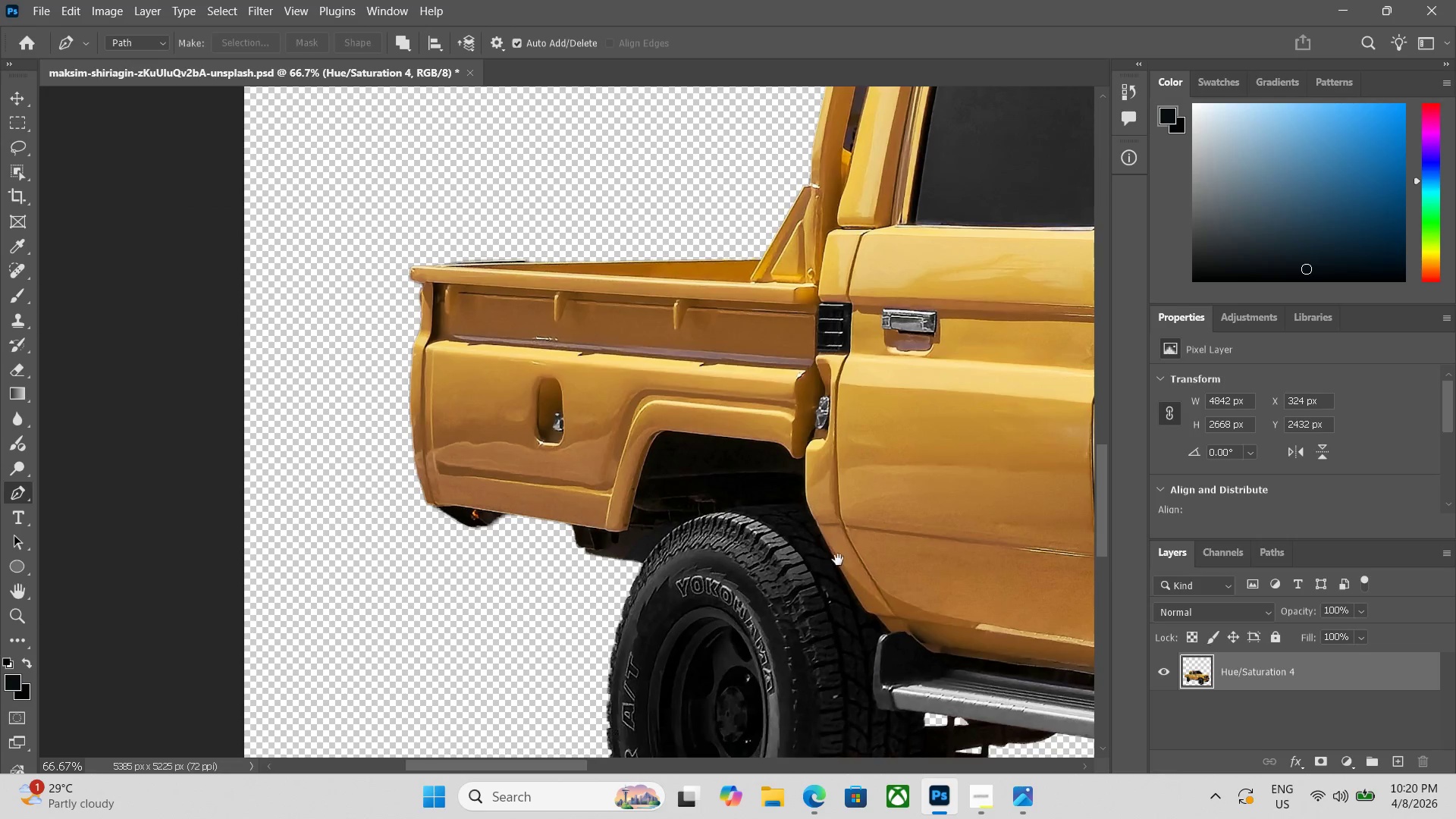 
hold_key(key=Space, duration=1.06)
 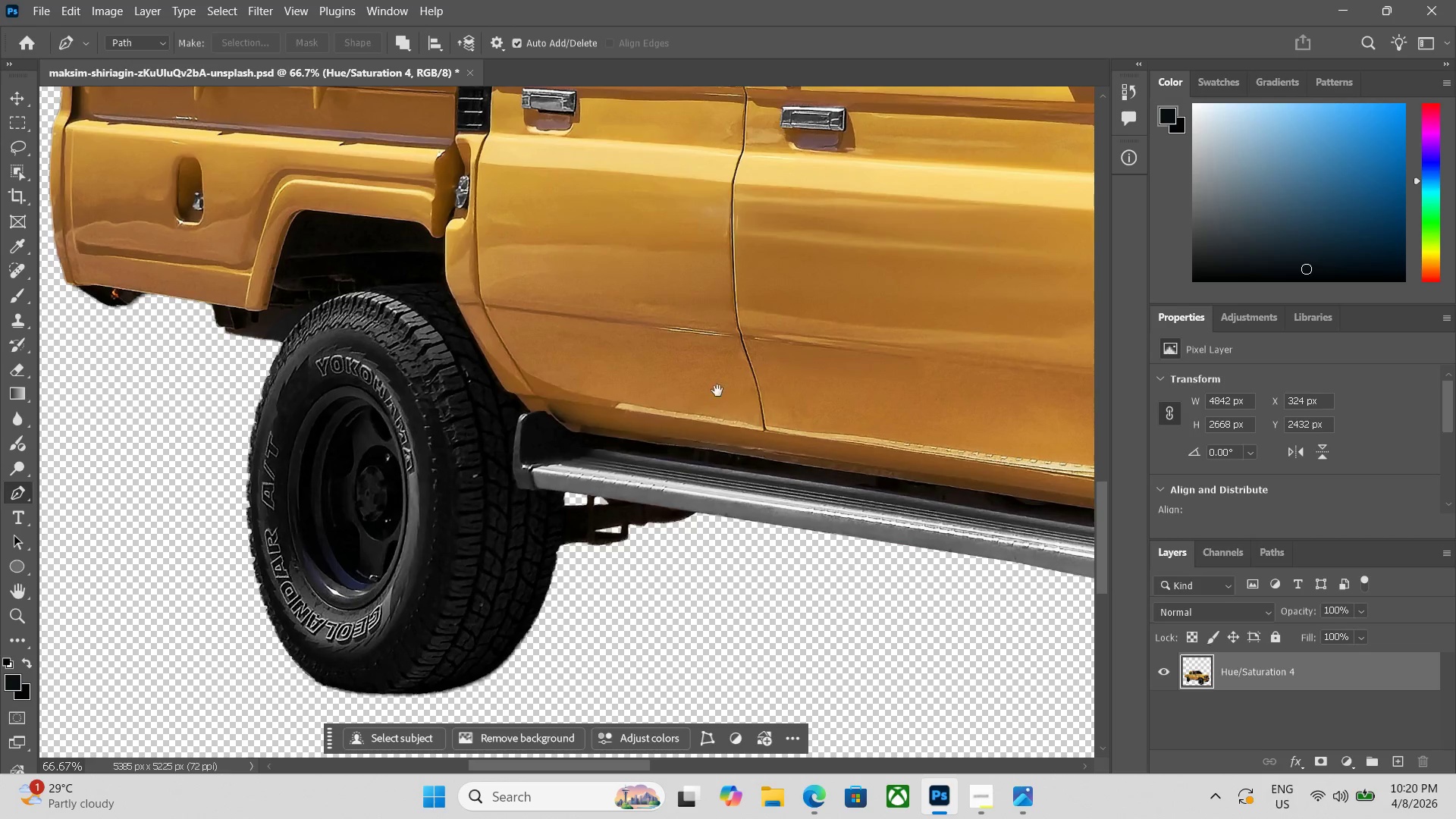 
left_click_drag(start_coordinate=[838, 560], to_coordinate=[478, 339])
 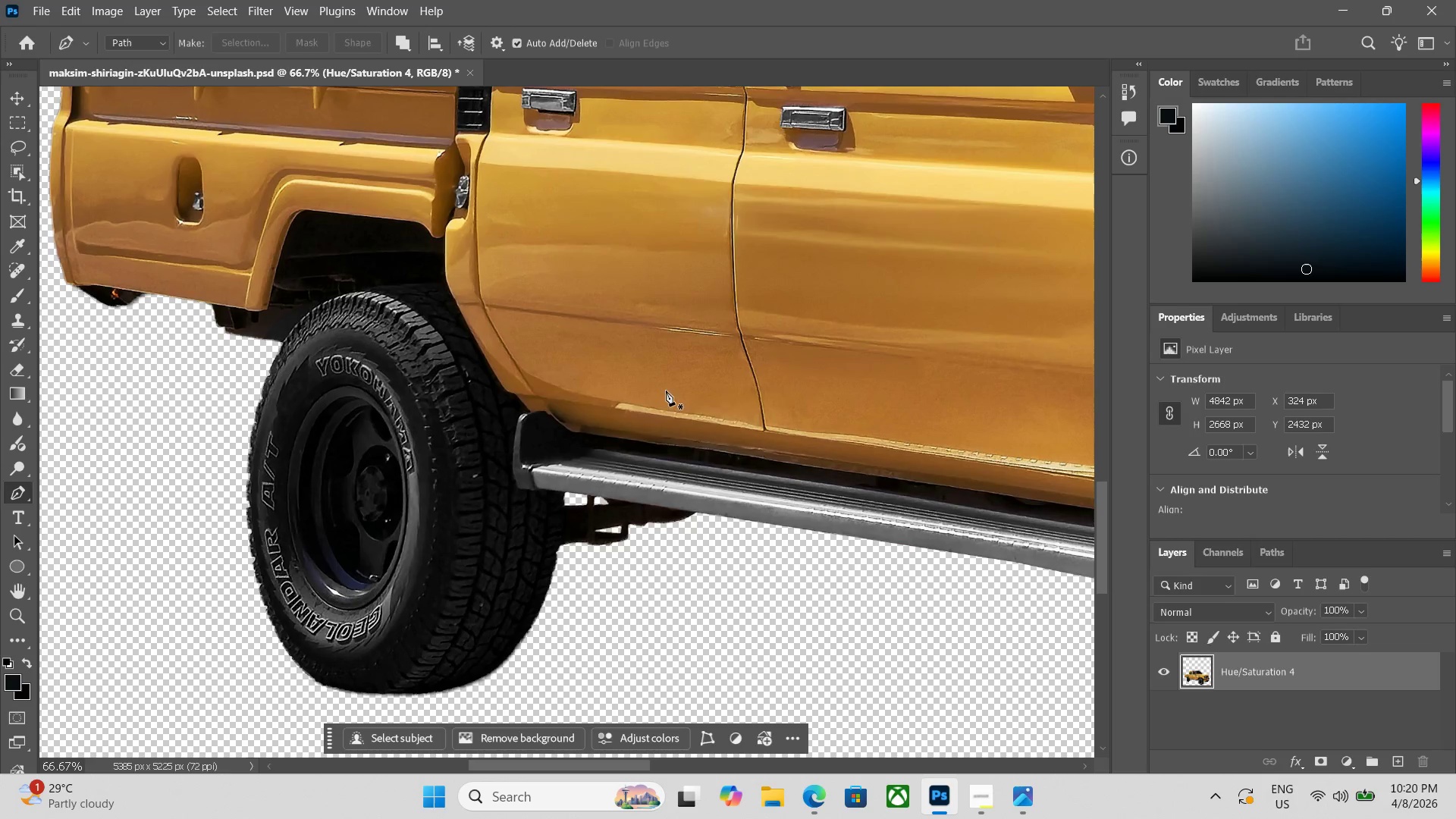 
hold_key(key=Space, duration=0.56)
 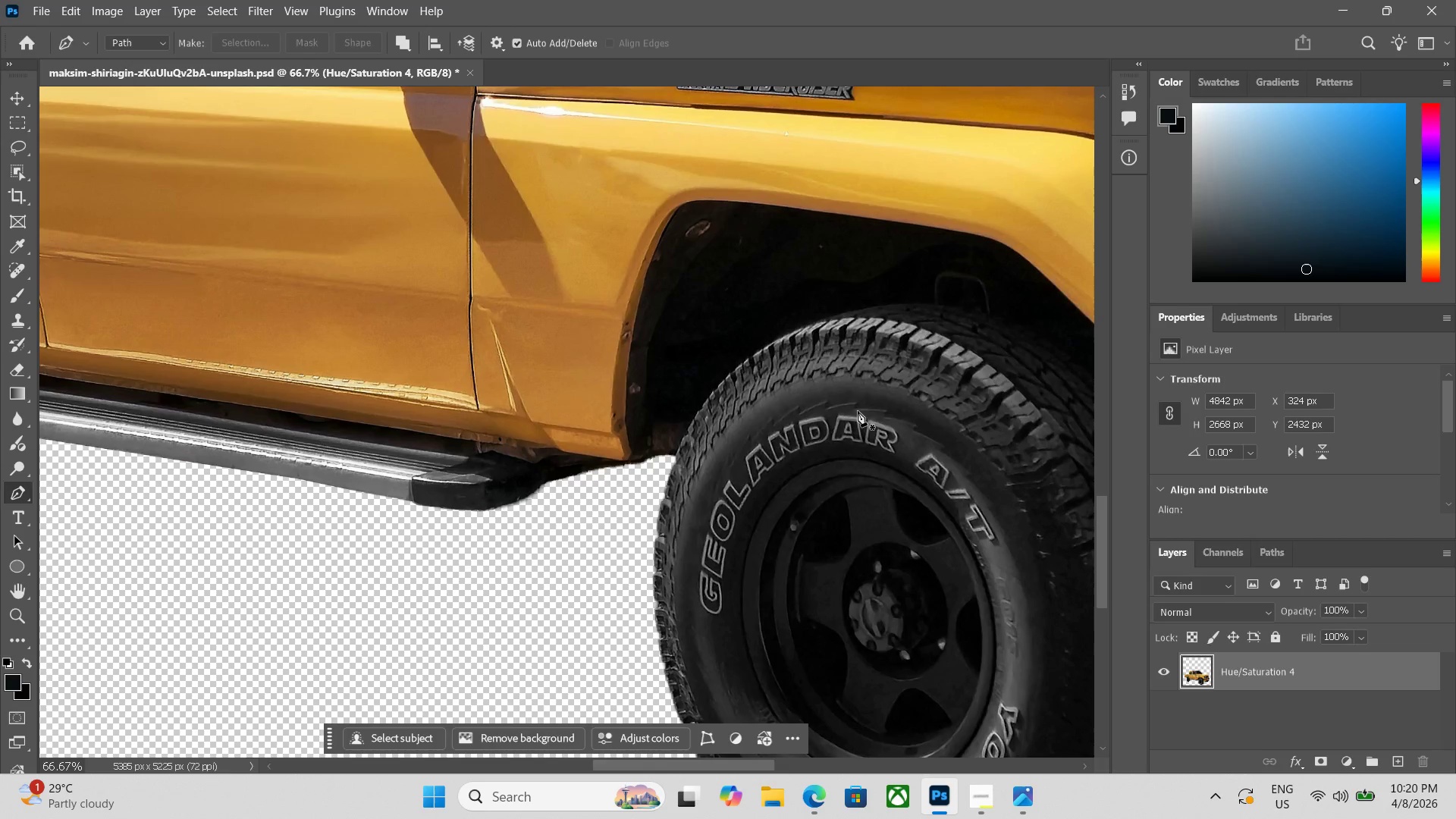 
left_click_drag(start_coordinate=[717, 391], to_coordinate=[0, 307])
 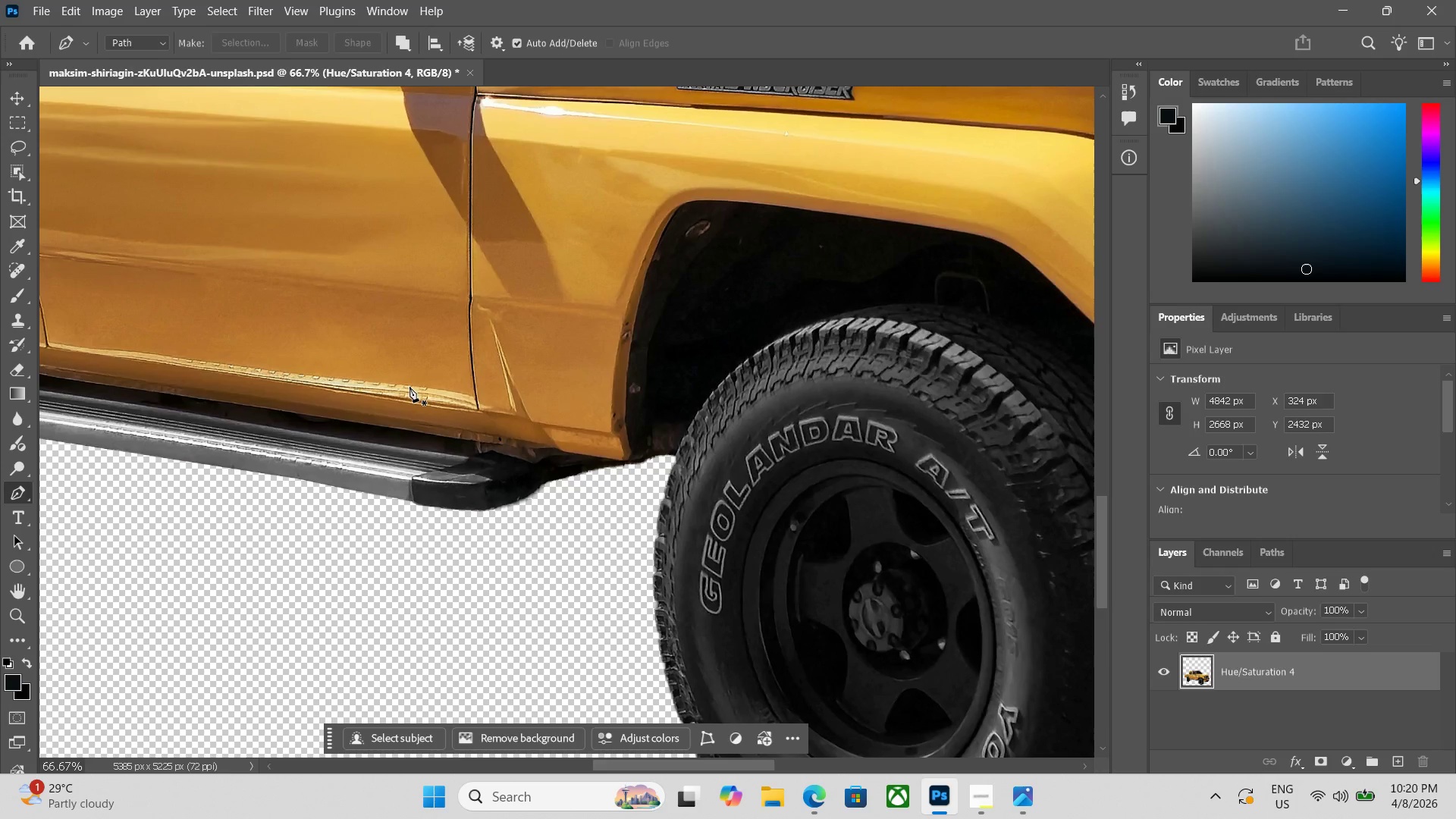 
hold_key(key=Space, duration=1.08)
 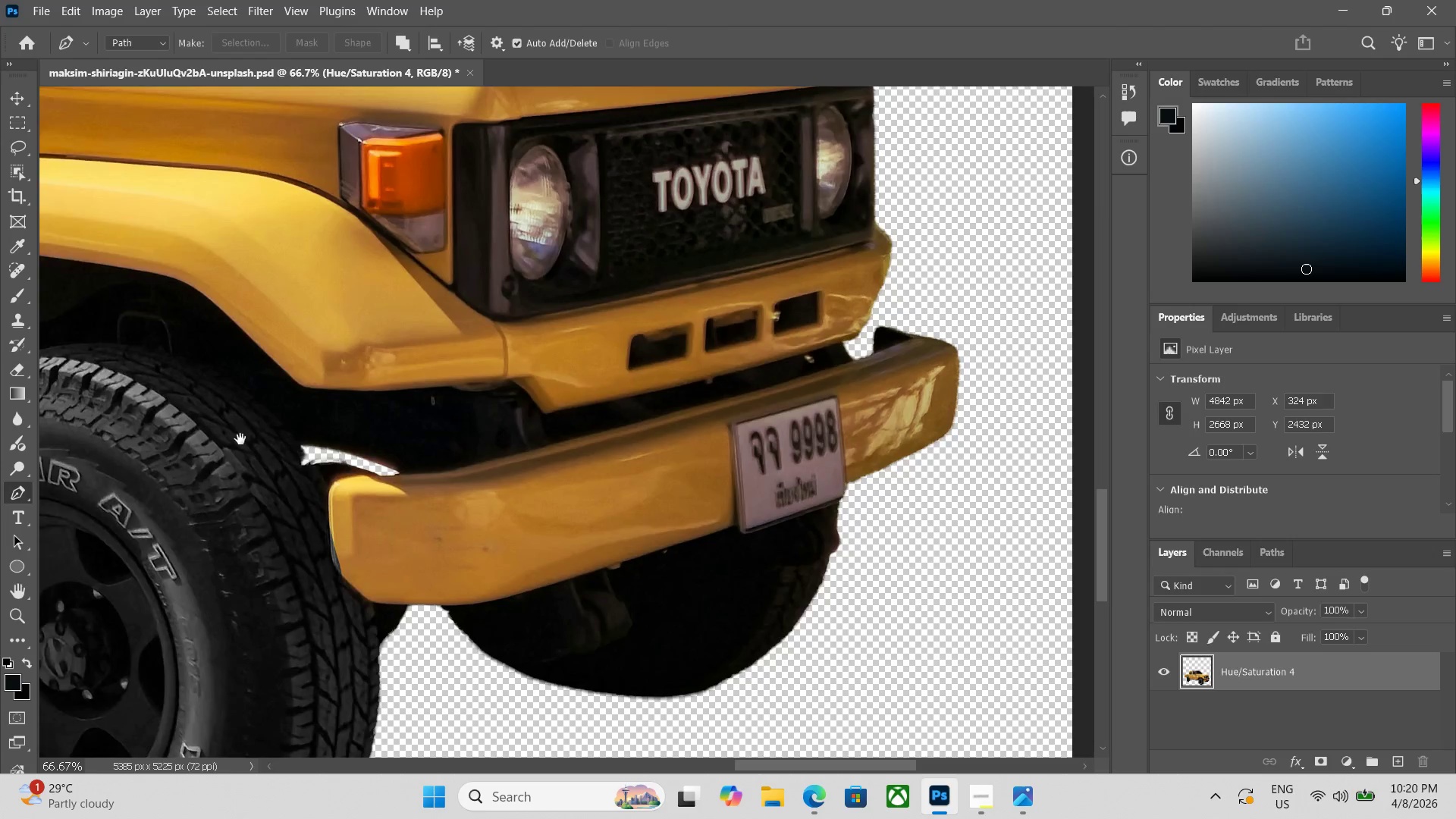 
left_click_drag(start_coordinate=[642, 382], to_coordinate=[162, 378])
 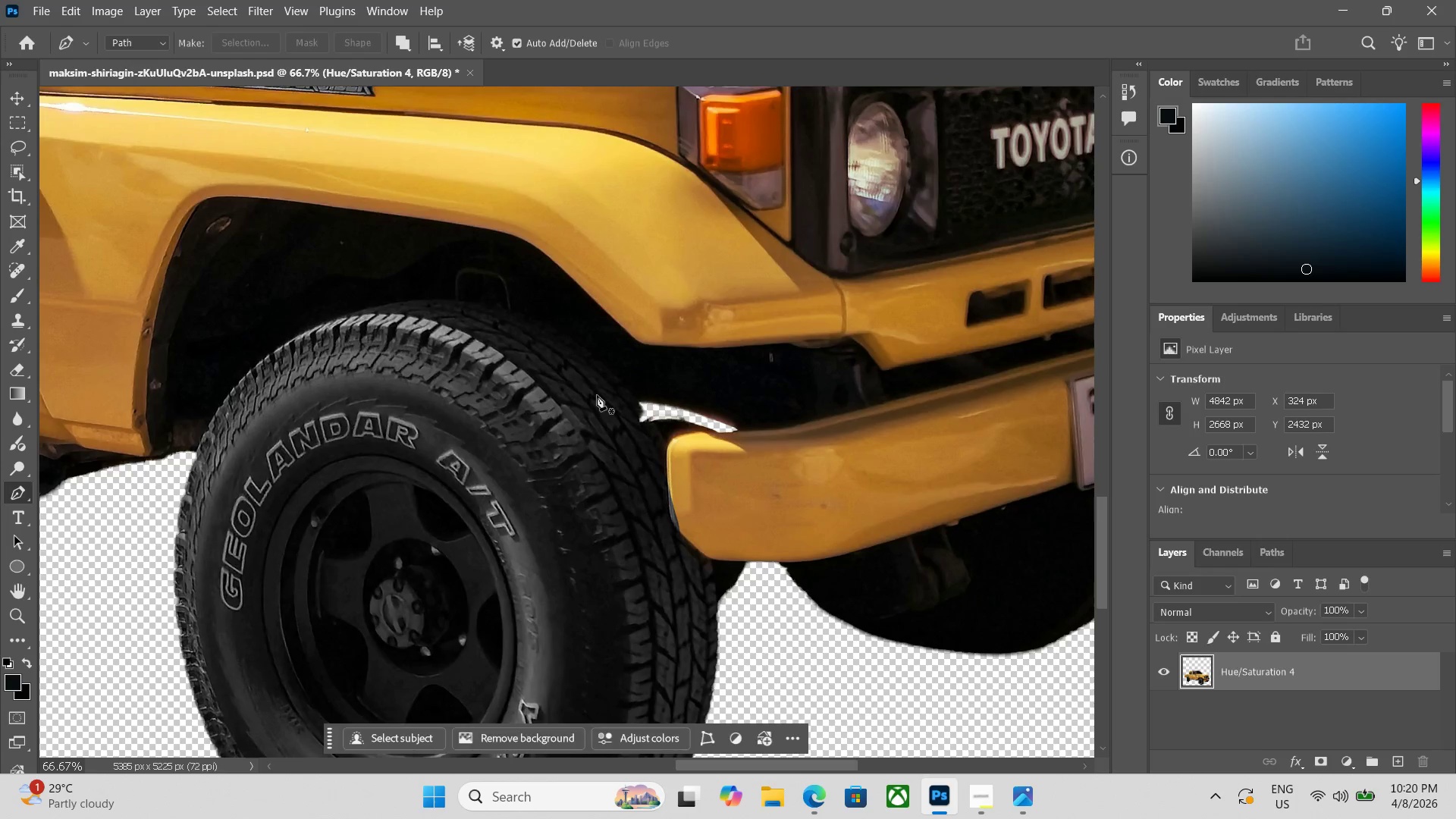 
hold_key(key=Space, duration=1.16)
 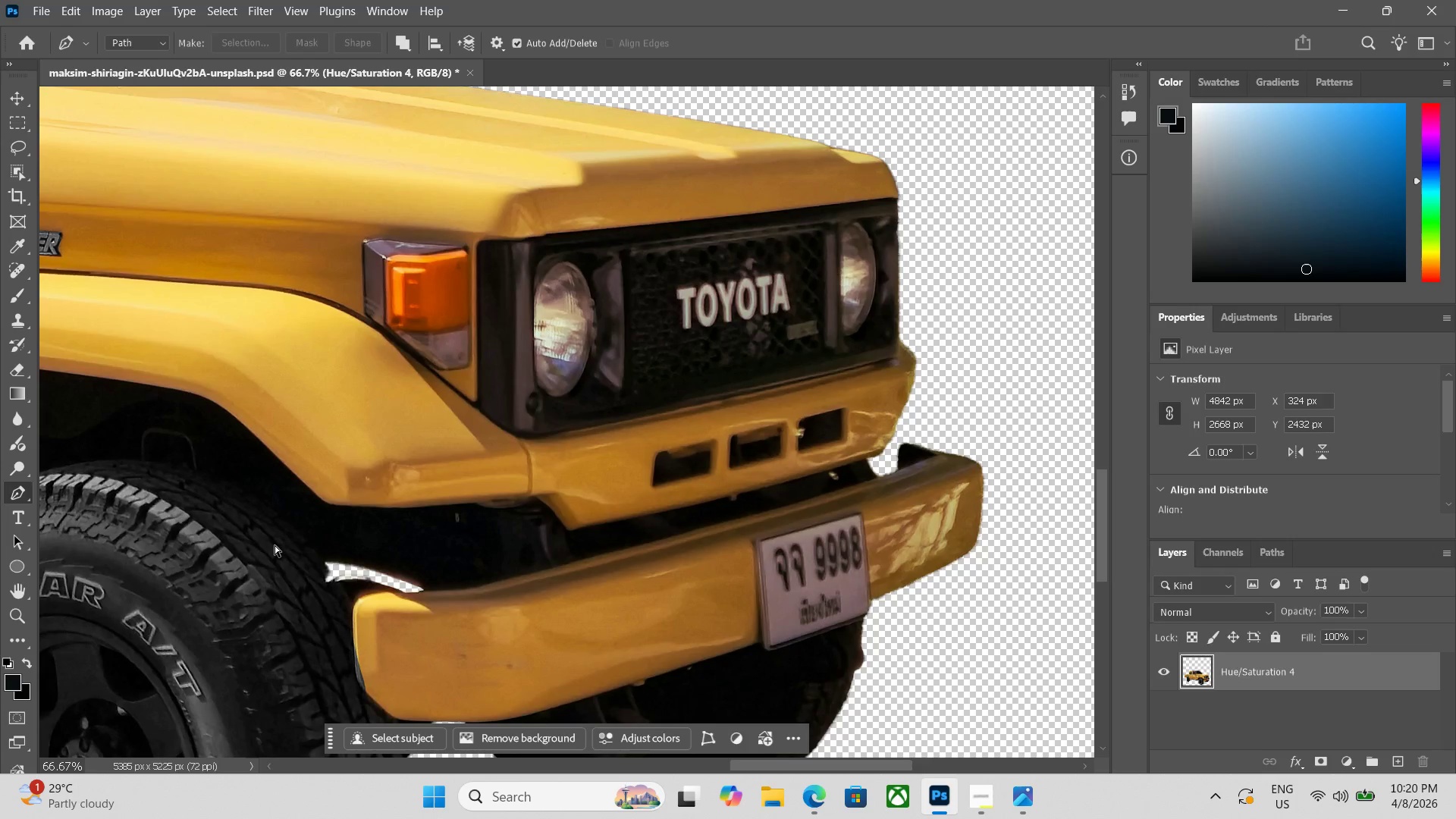 
left_click_drag(start_coordinate=[597, 395], to_coordinate=[273, 551])
 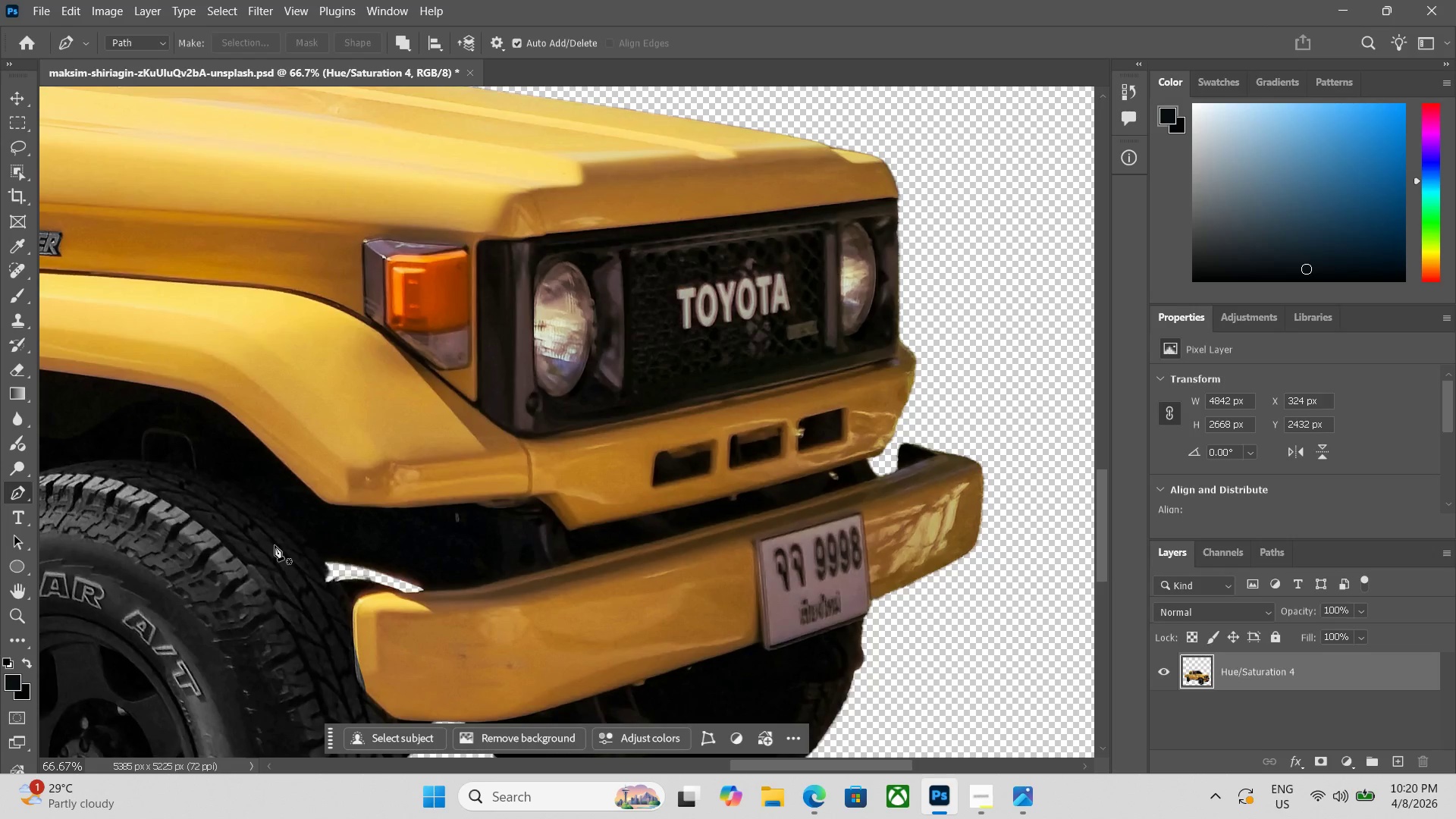 
key(Control+Equal)
 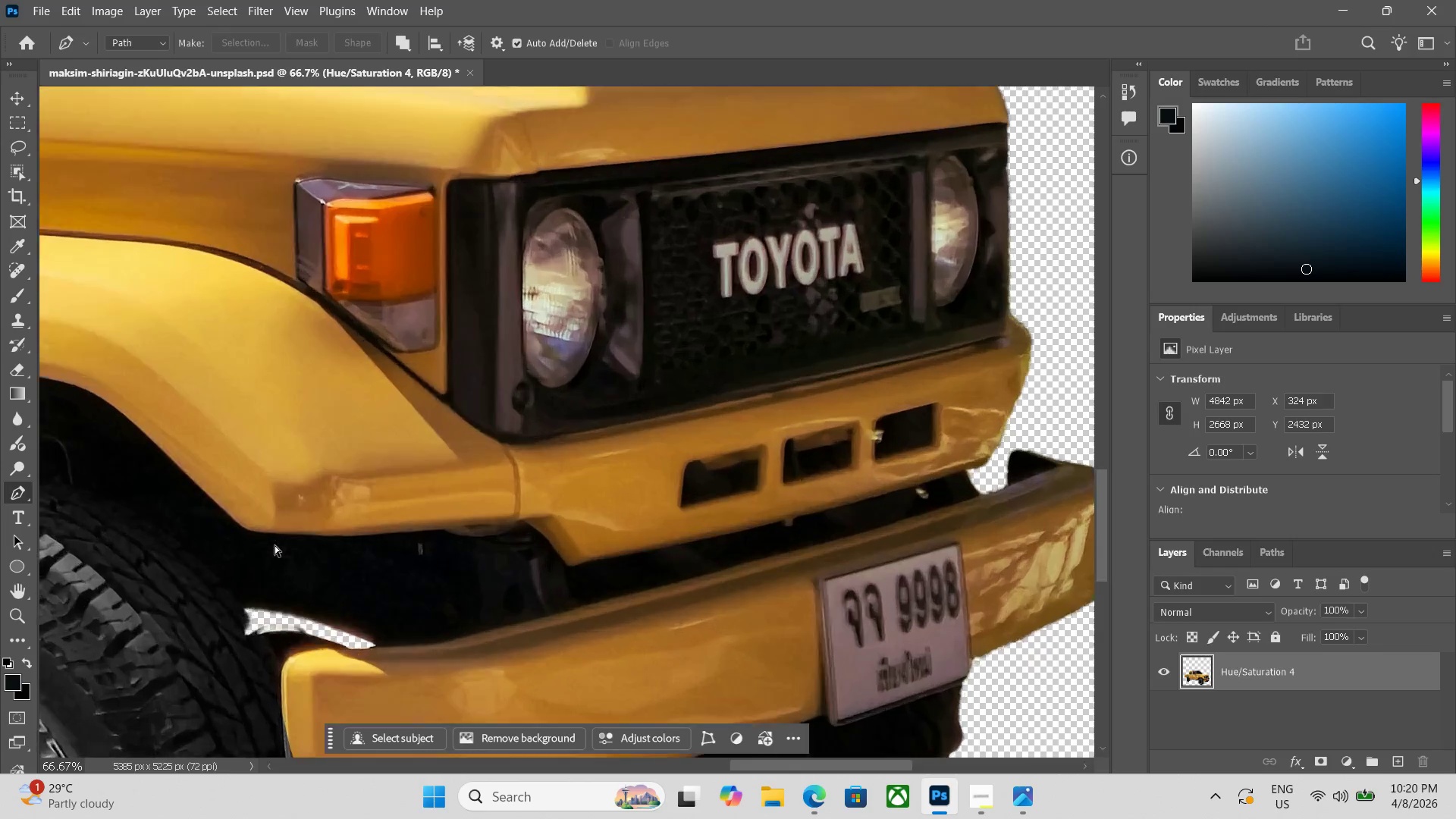 
key(Control+Equal)
 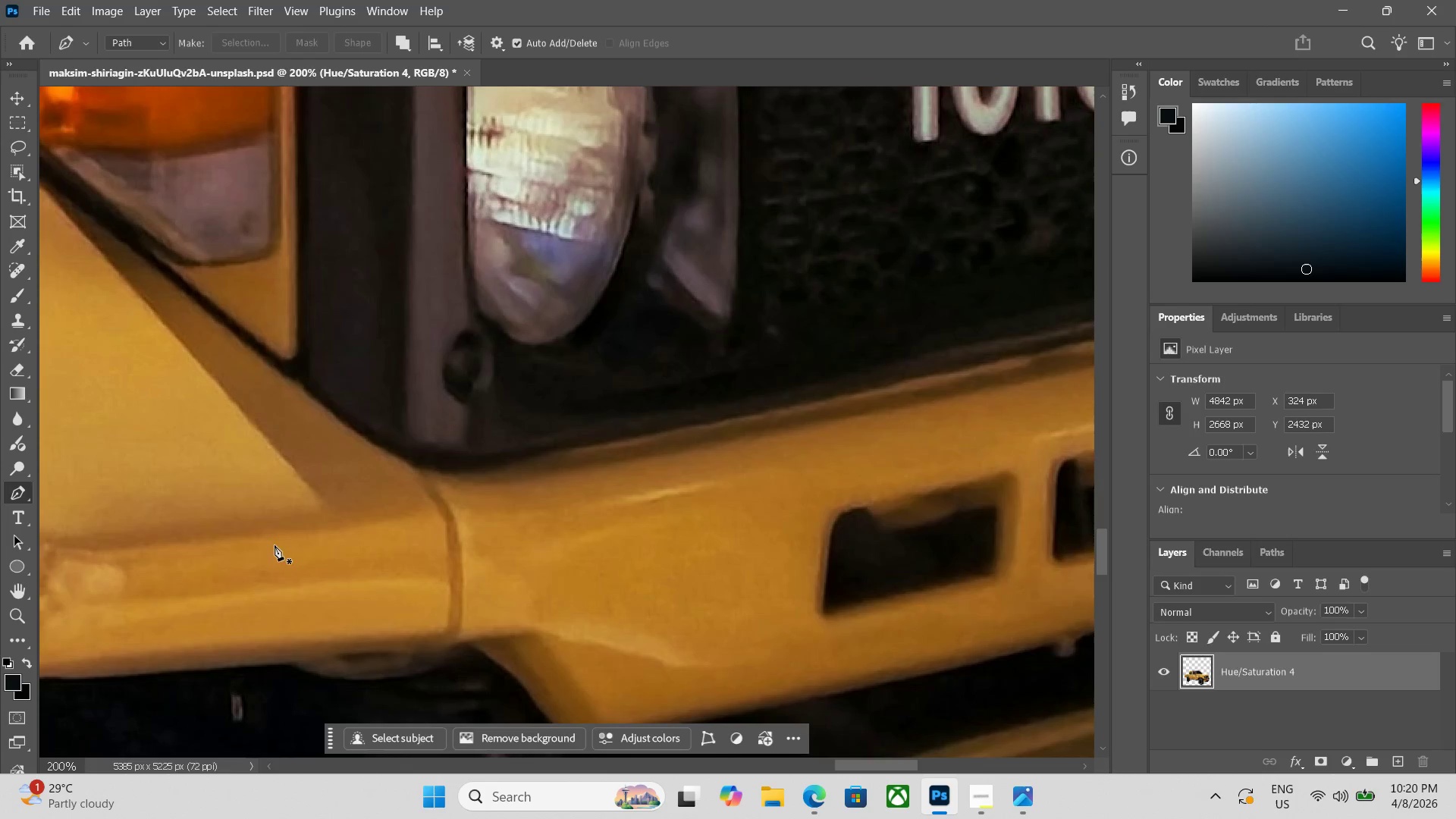 
key(Space)
 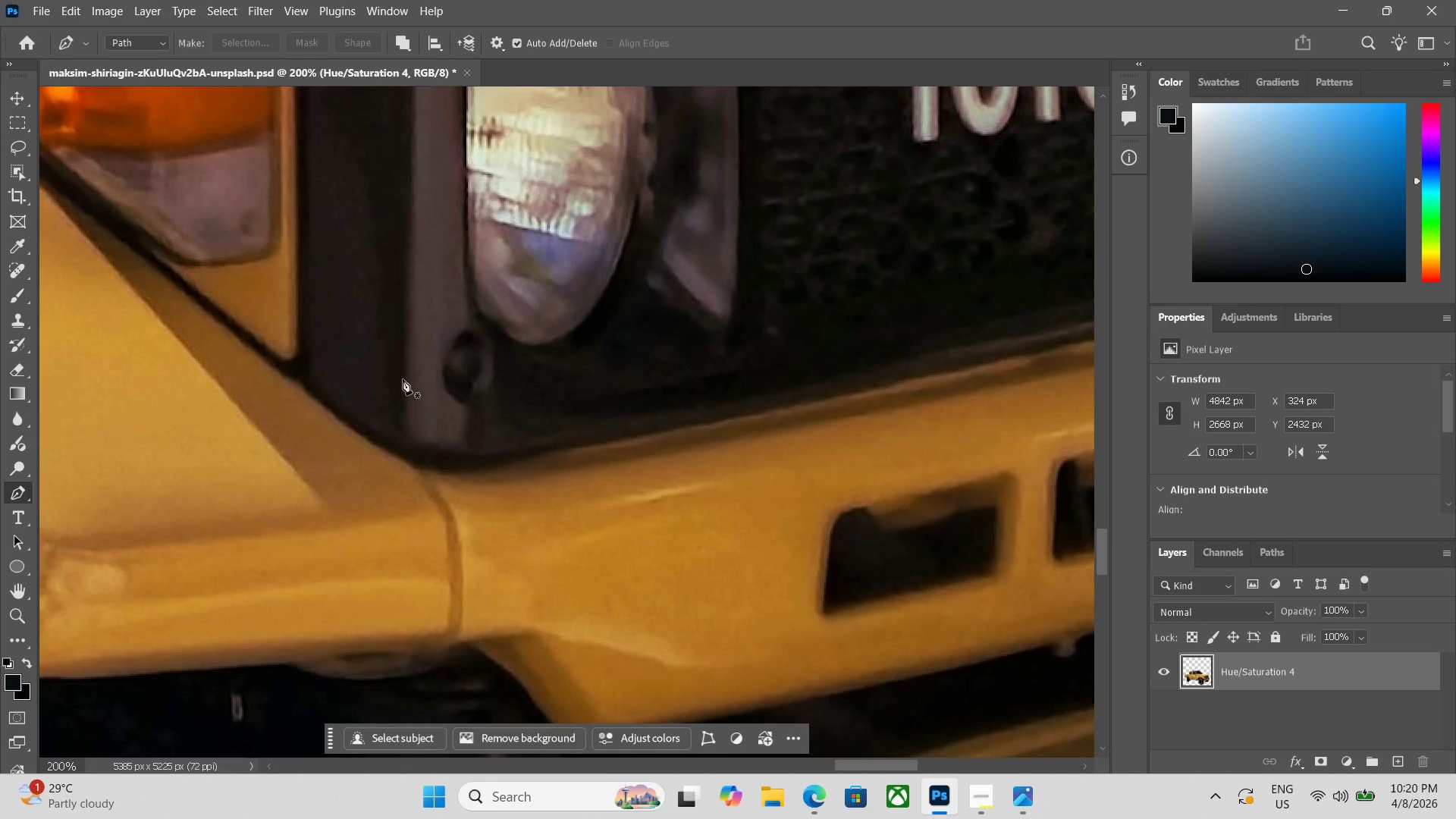 
hold_key(key=Space, duration=0.66)
 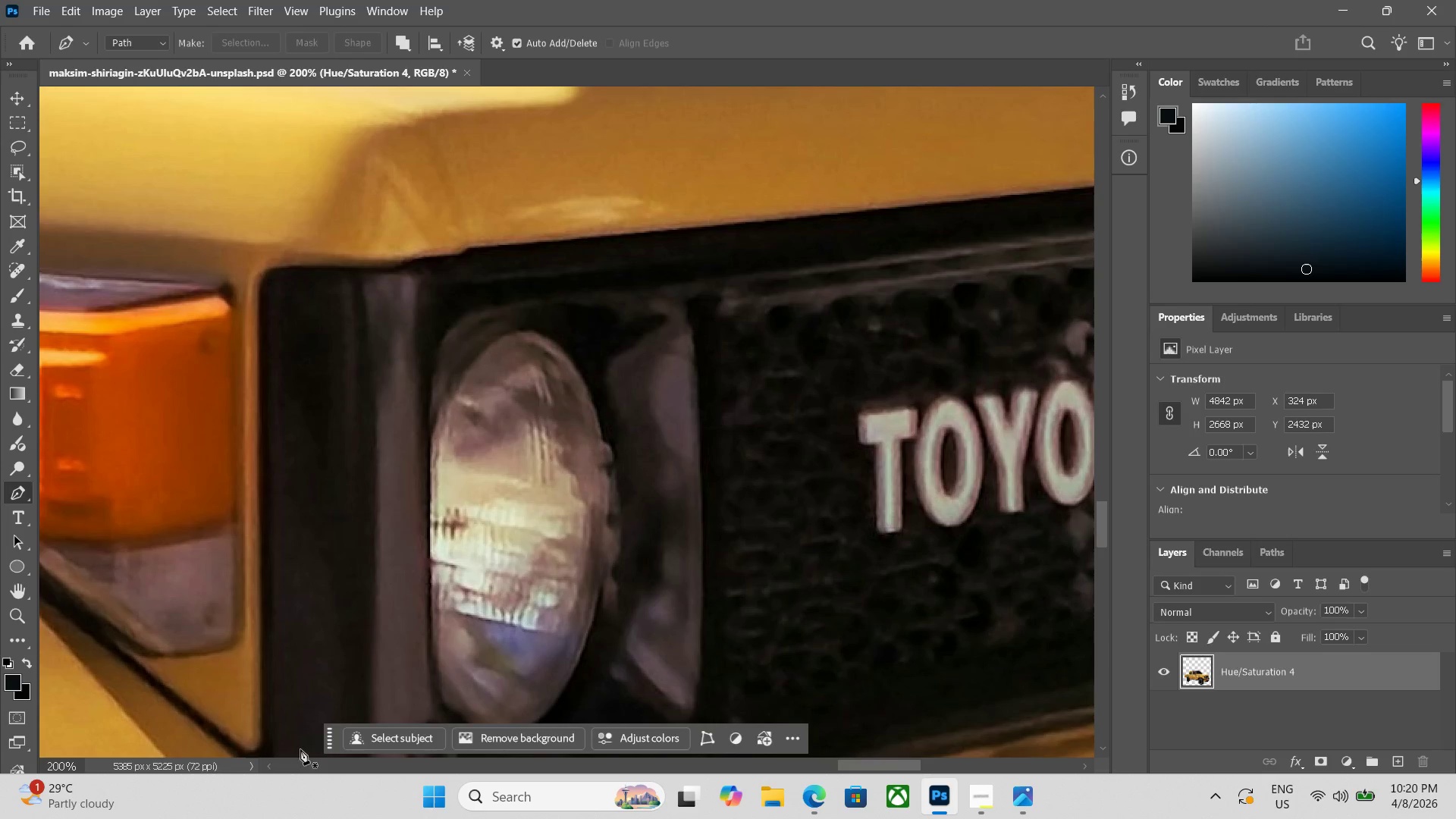 
left_click_drag(start_coordinate=[408, 378], to_coordinate=[372, 769])
 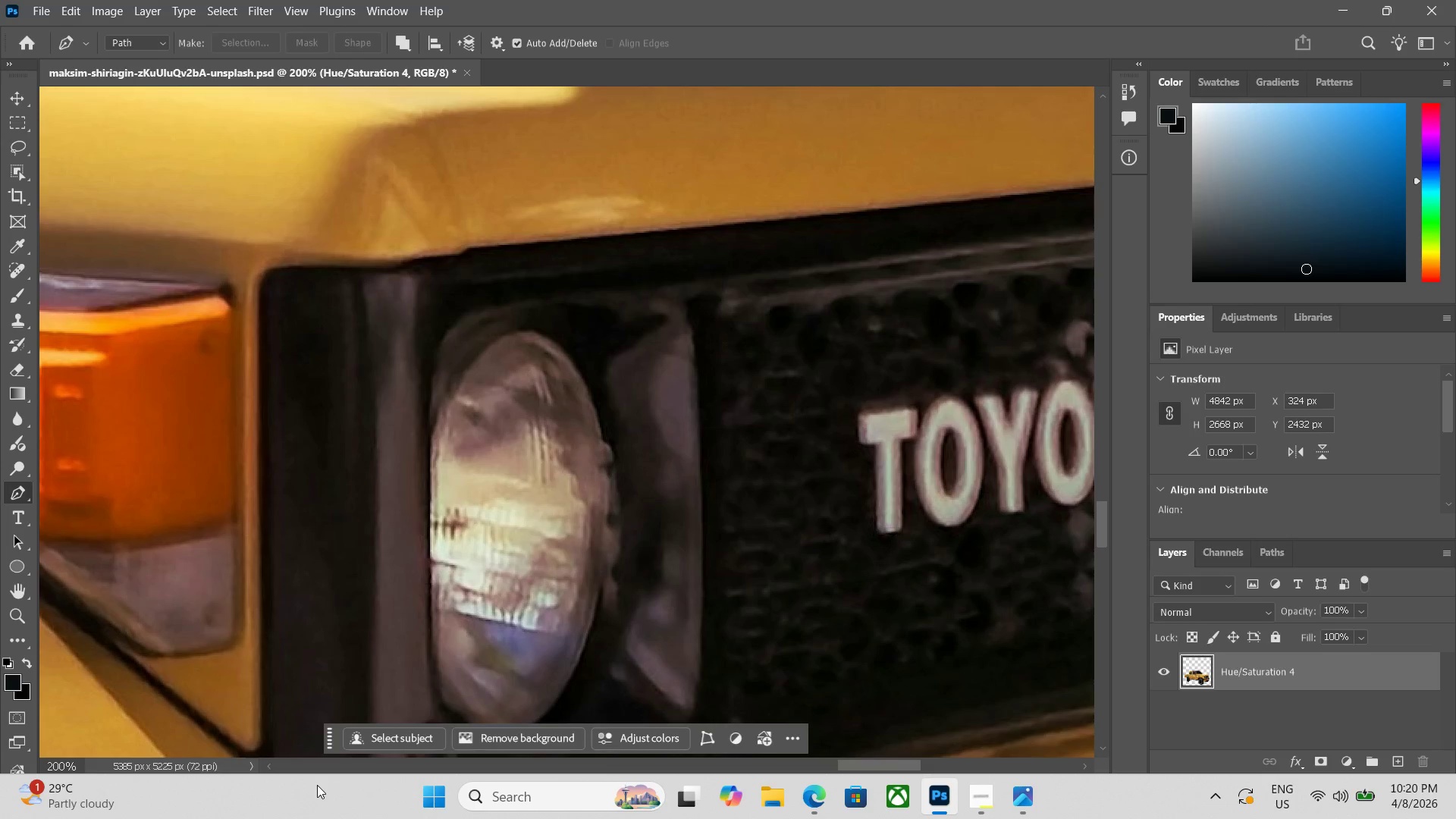 
key(Control+Minus)
 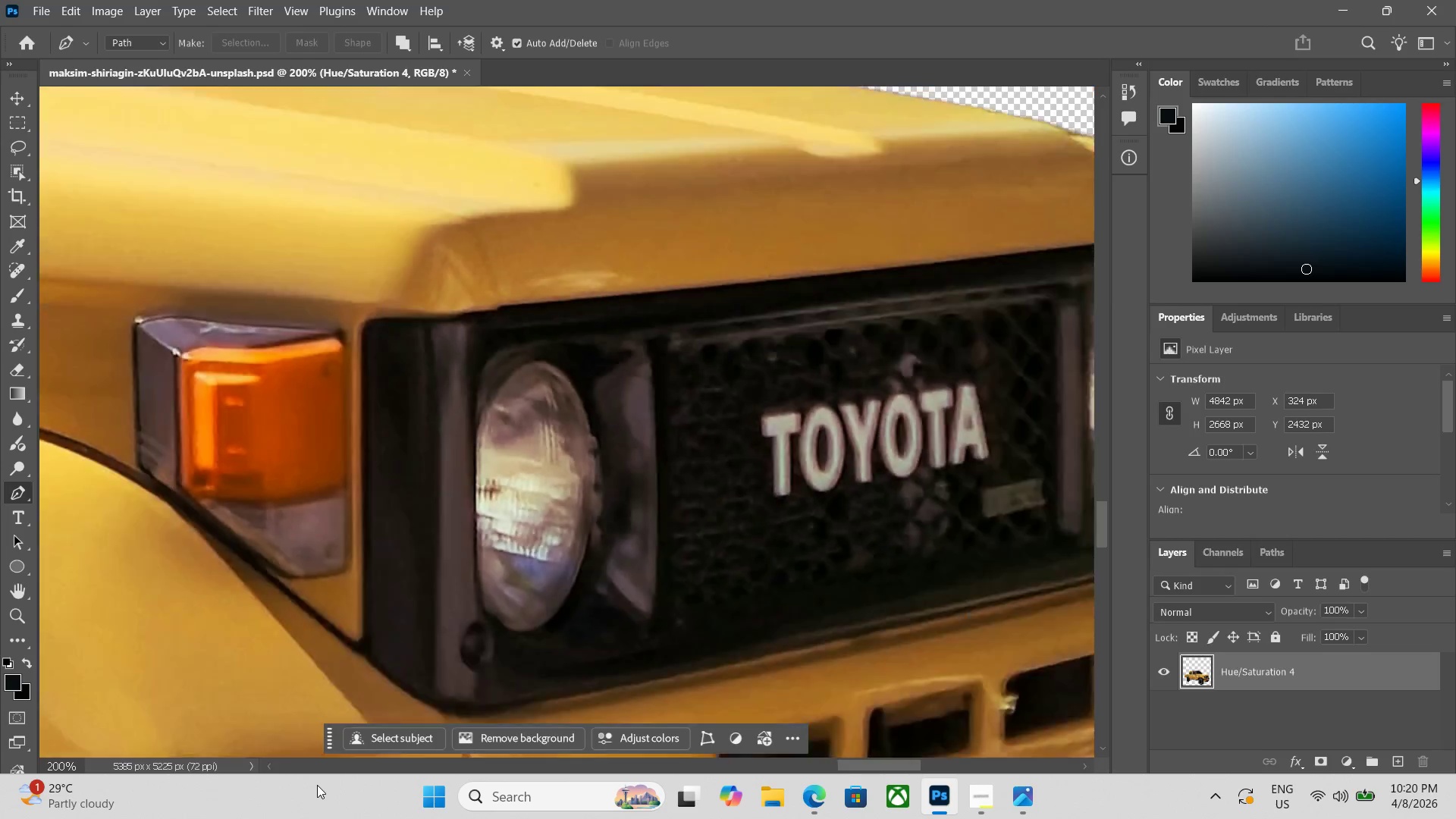 
key(Control+Minus)
 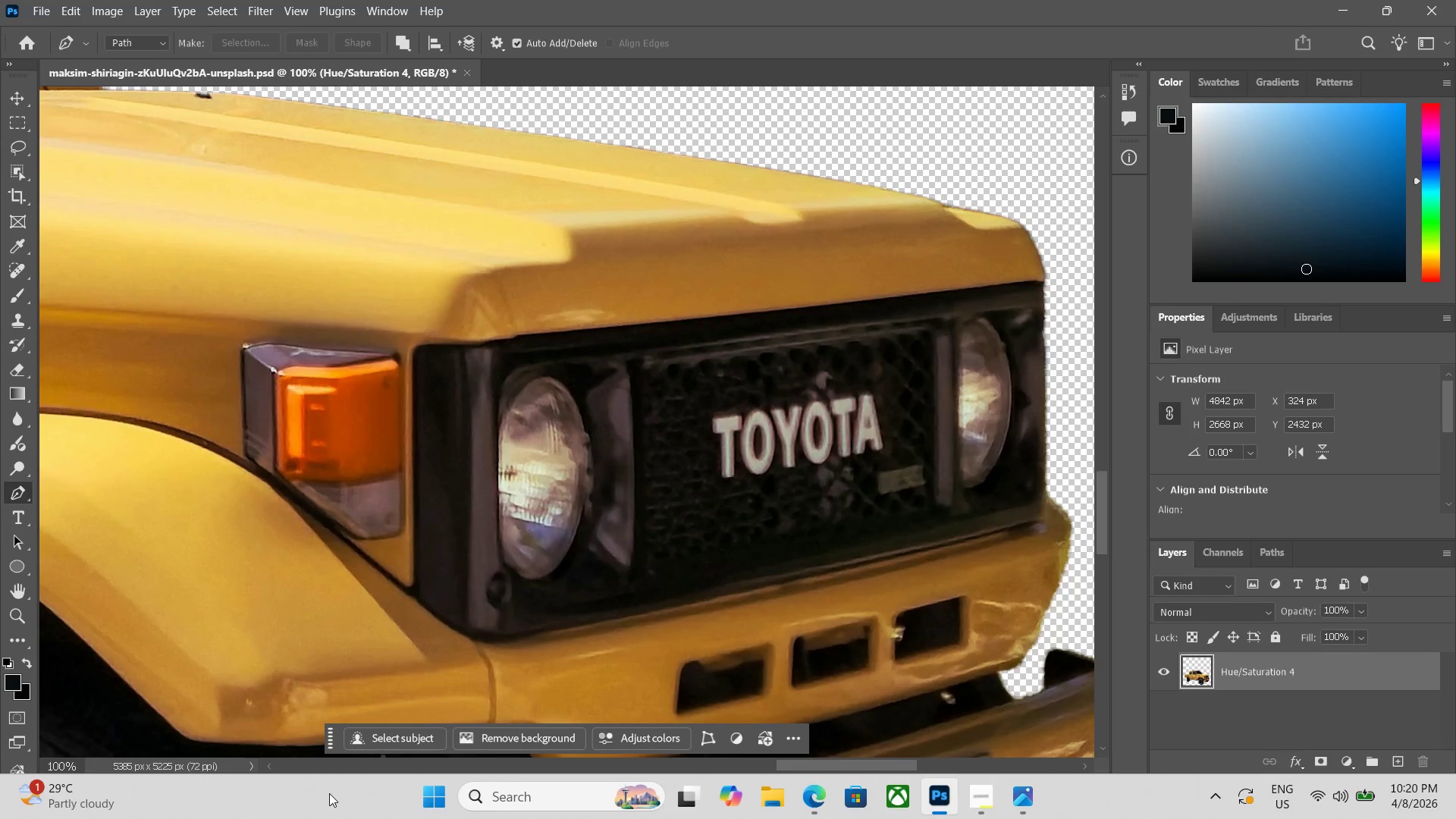 
key(P)
 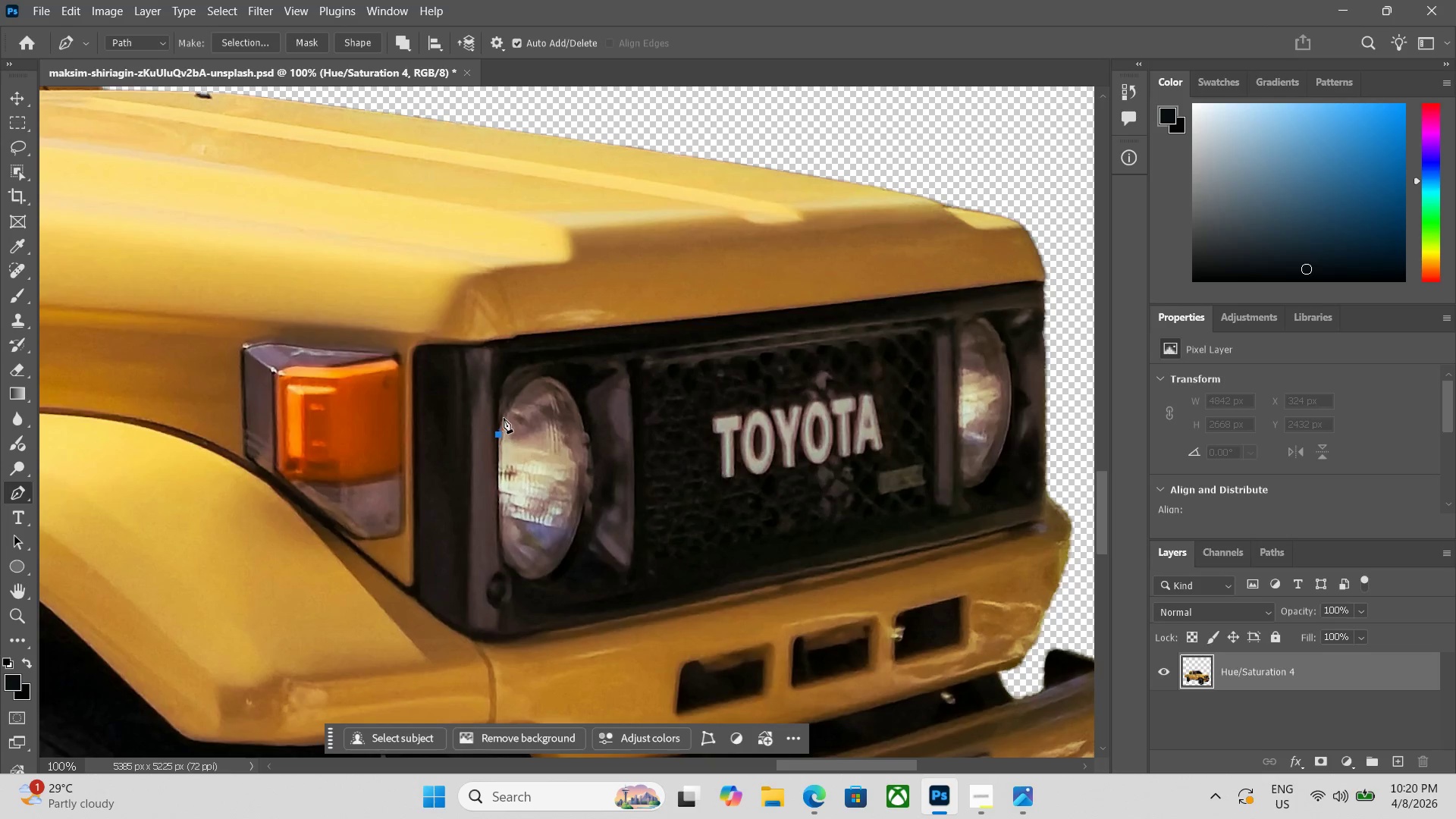 
left_click_drag(start_coordinate=[519, 388], to_coordinate=[526, 386])
 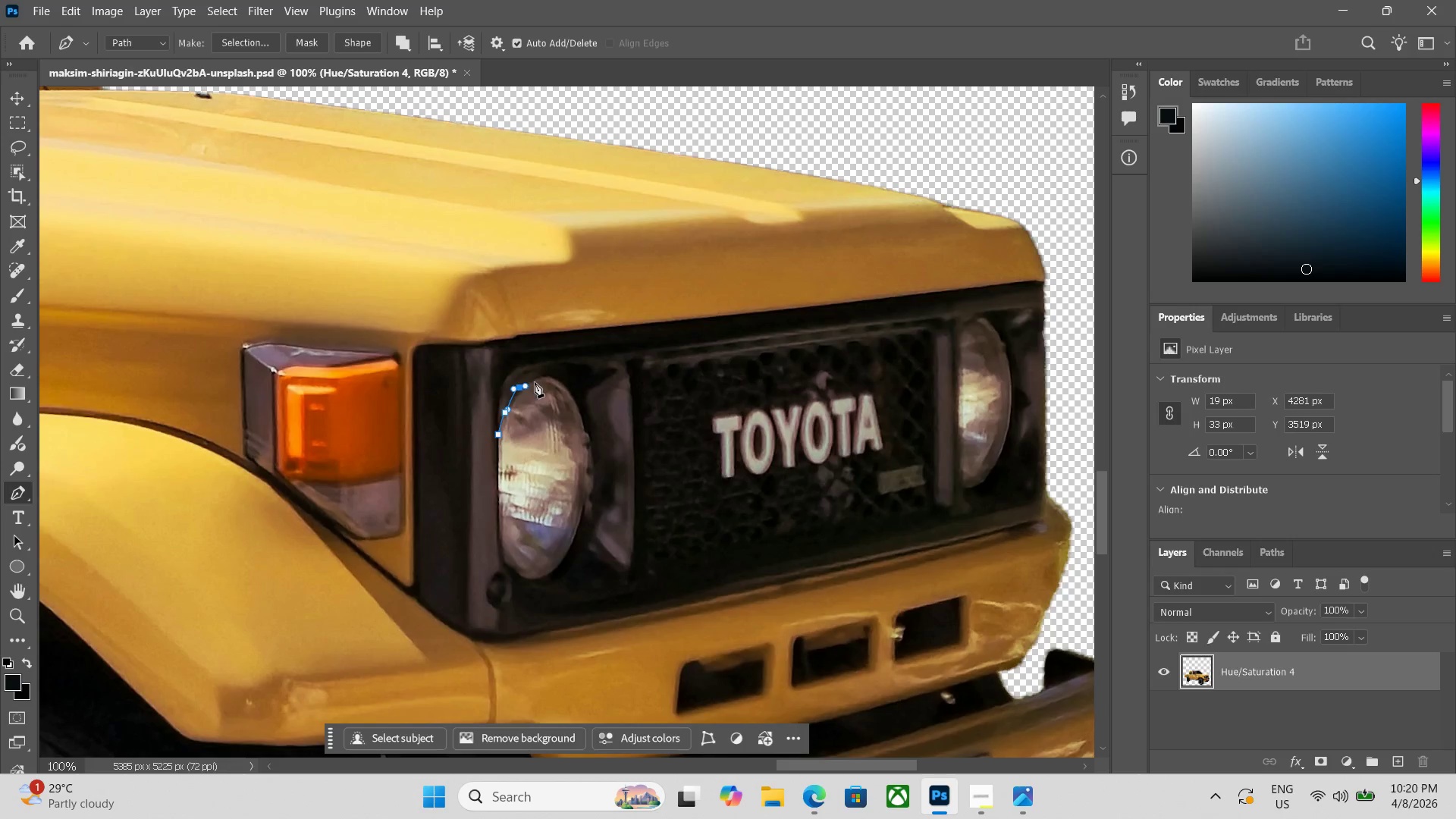 
left_click_drag(start_coordinate=[538, 381], to_coordinate=[544, 381])
 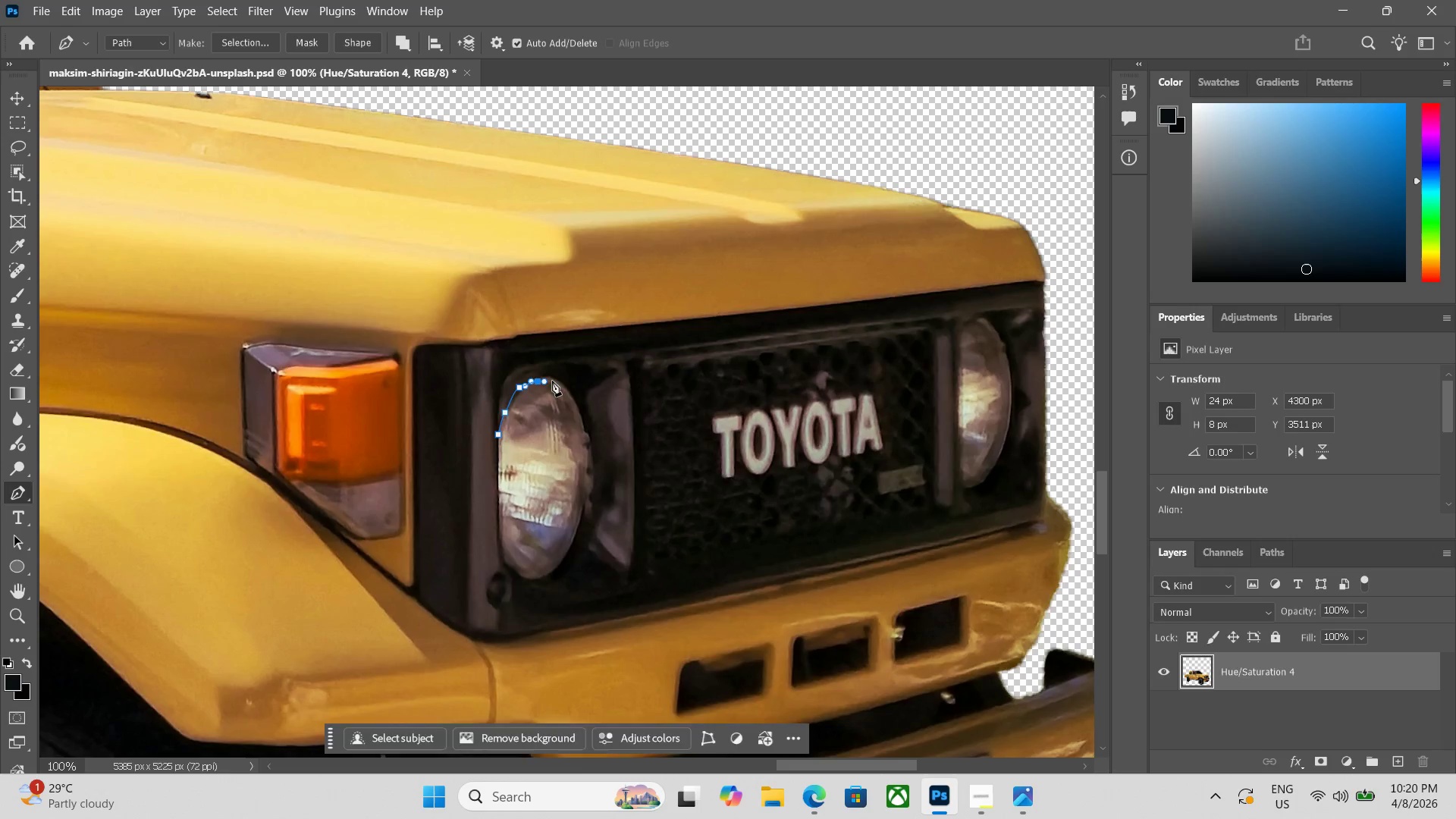 
left_click_drag(start_coordinate=[553, 381], to_coordinate=[561, 381])
 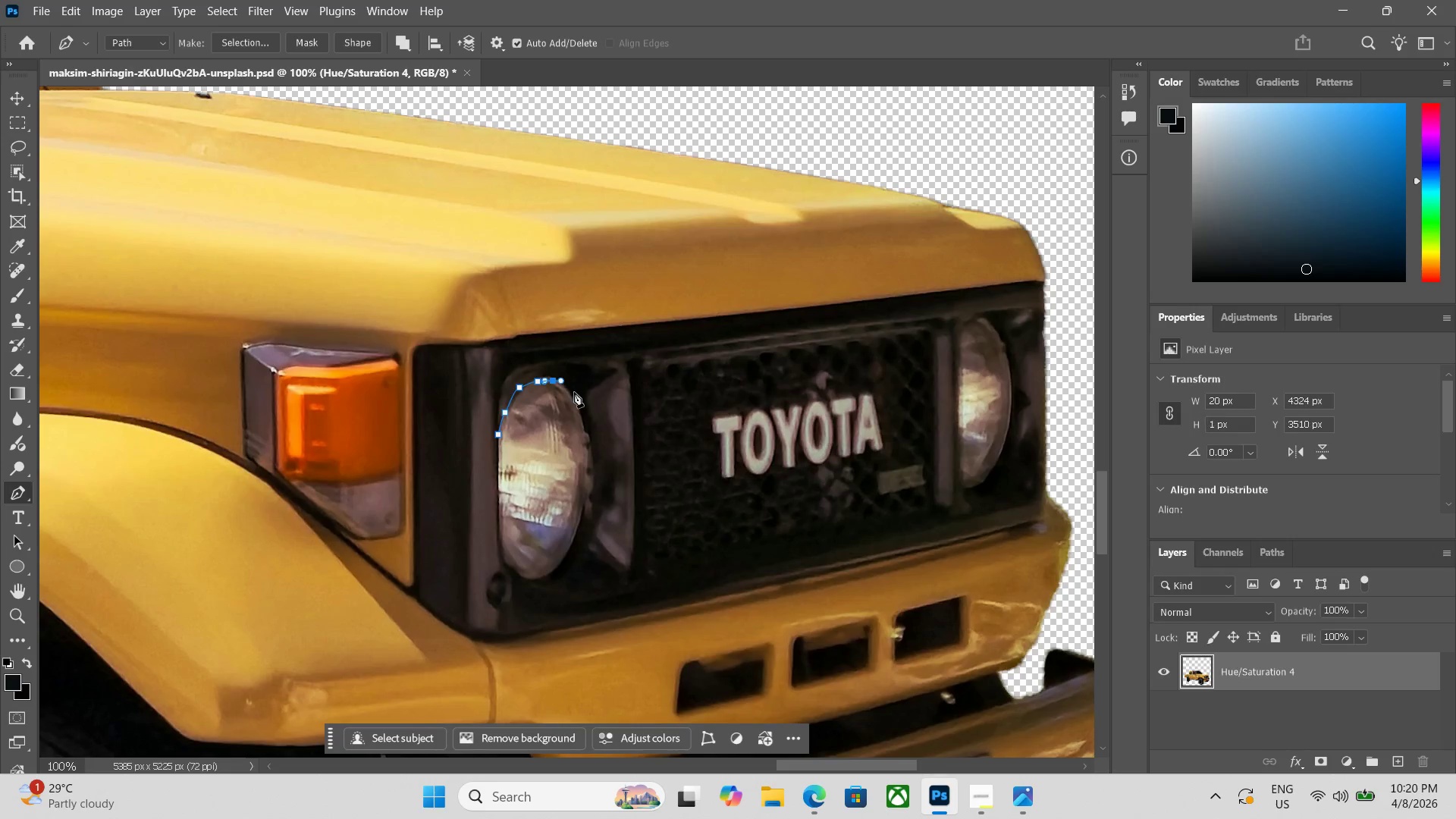 
left_click_drag(start_coordinate=[577, 397], to_coordinate=[581, 403])
 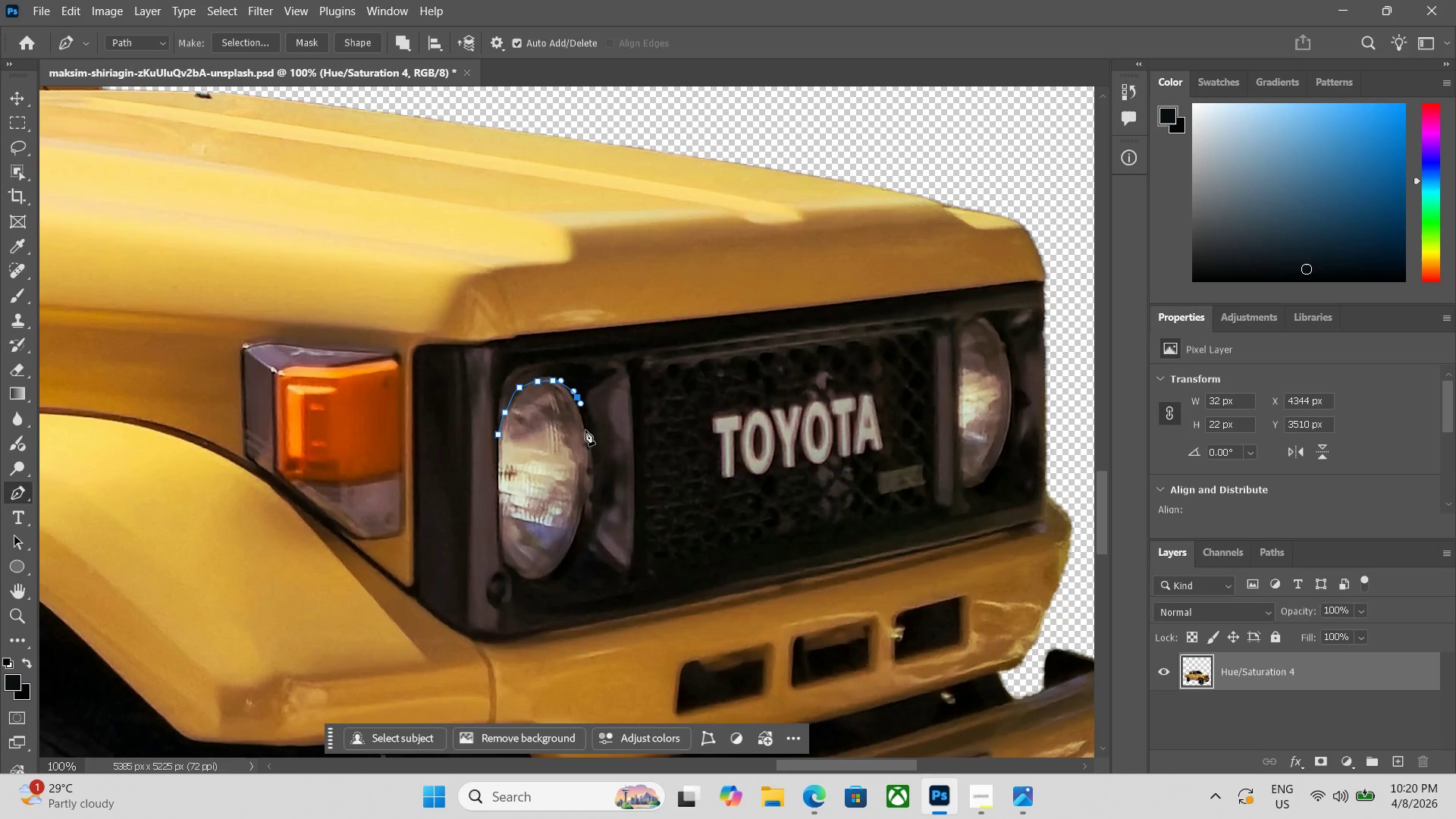 
left_click_drag(start_coordinate=[585, 439], to_coordinate=[585, 447])
 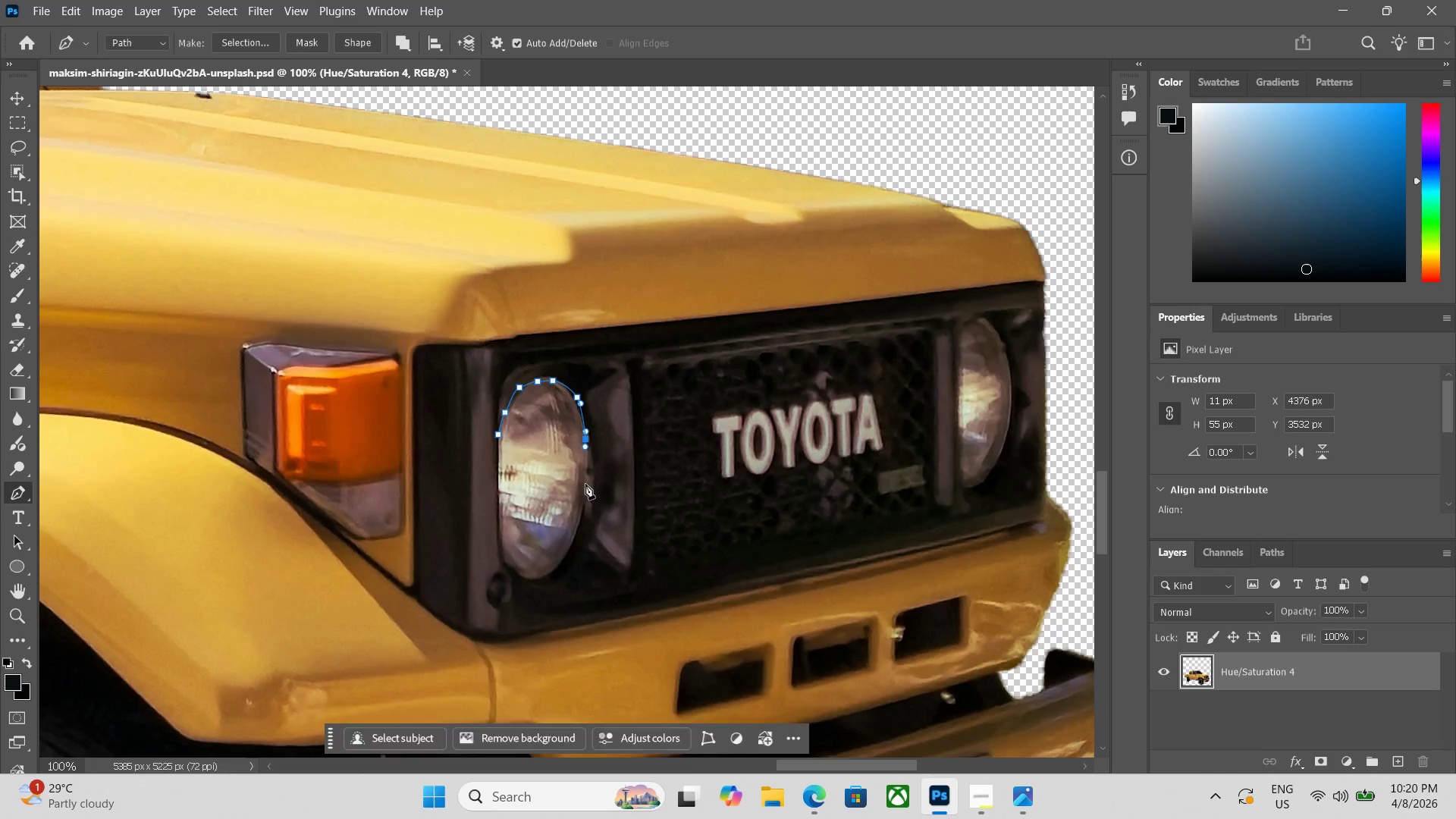 
left_click_drag(start_coordinate=[583, 490], to_coordinate=[582, 504])
 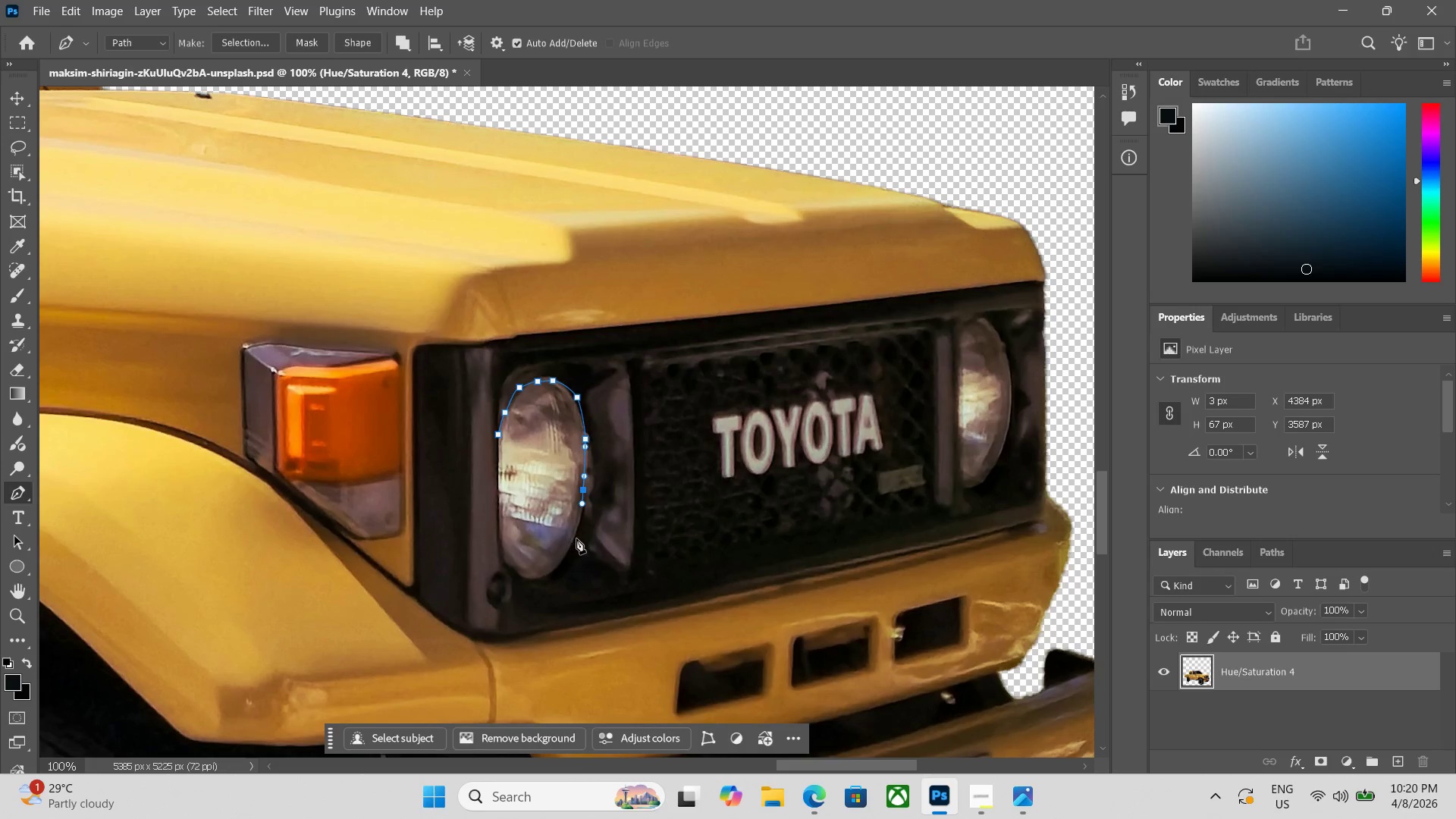 
left_click_drag(start_coordinate=[575, 541], to_coordinate=[573, 548])
 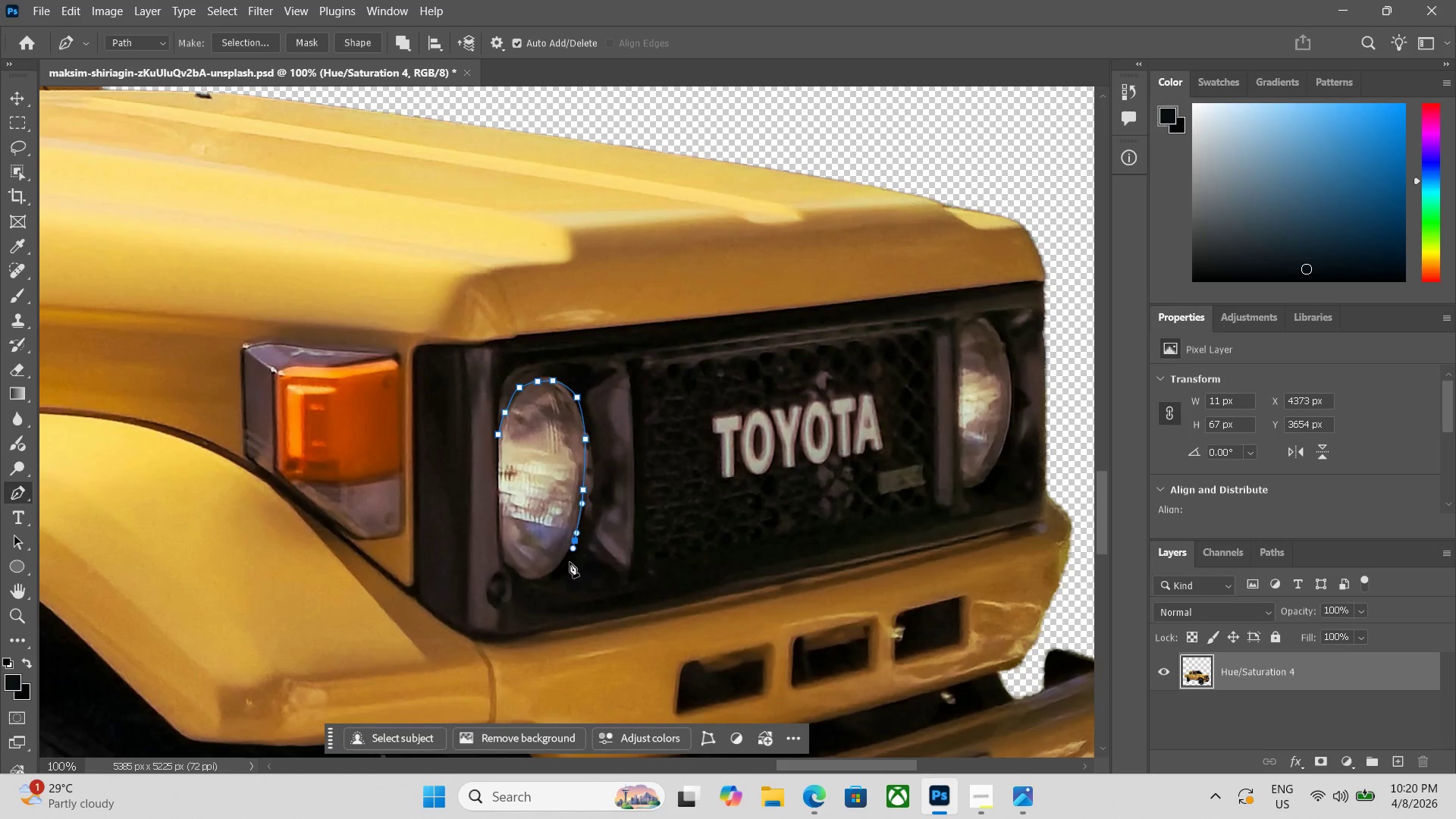 
left_click_drag(start_coordinate=[565, 569], to_coordinate=[560, 572])
 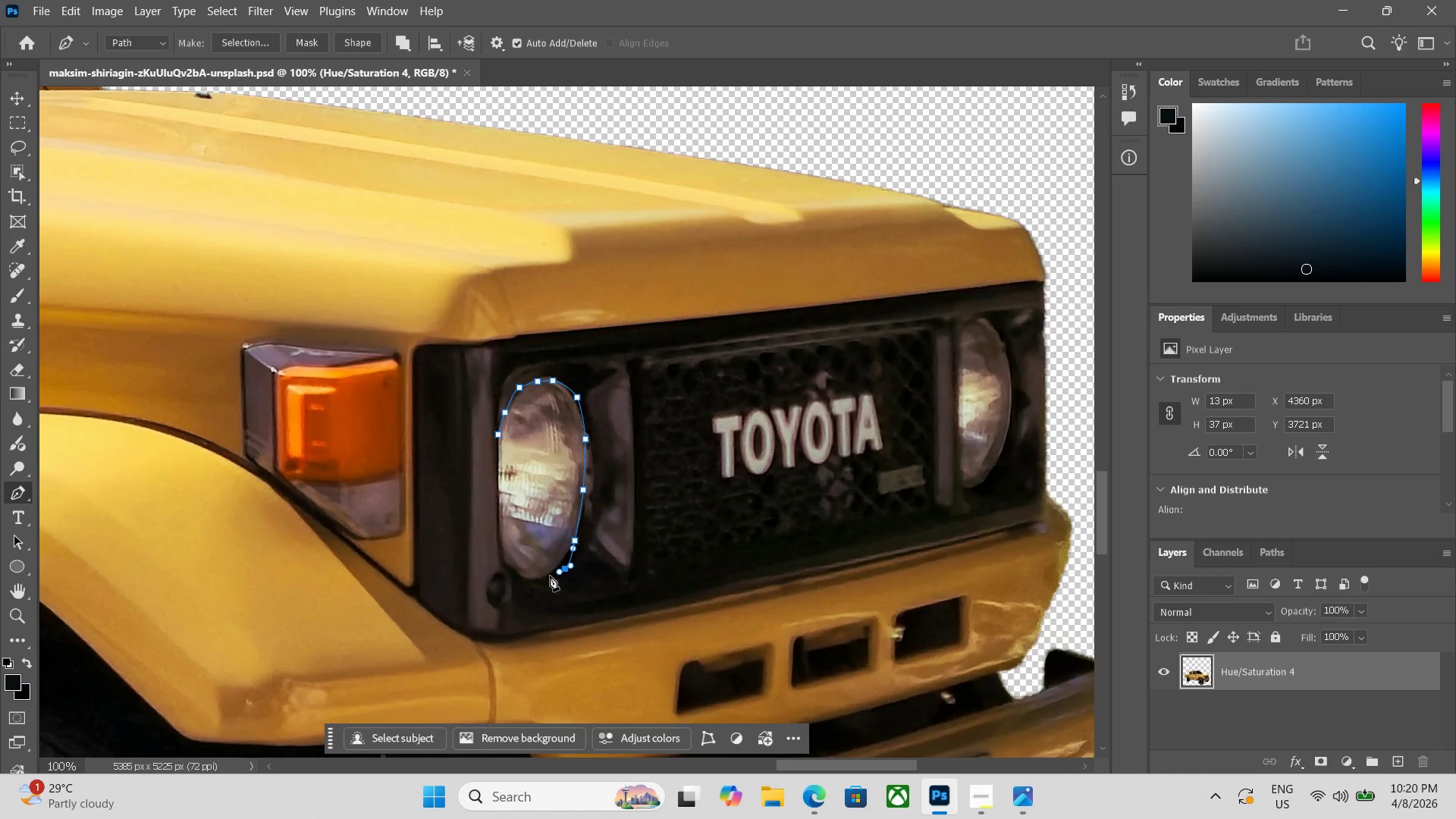 
left_click_drag(start_coordinate=[545, 577], to_coordinate=[539, 579])
 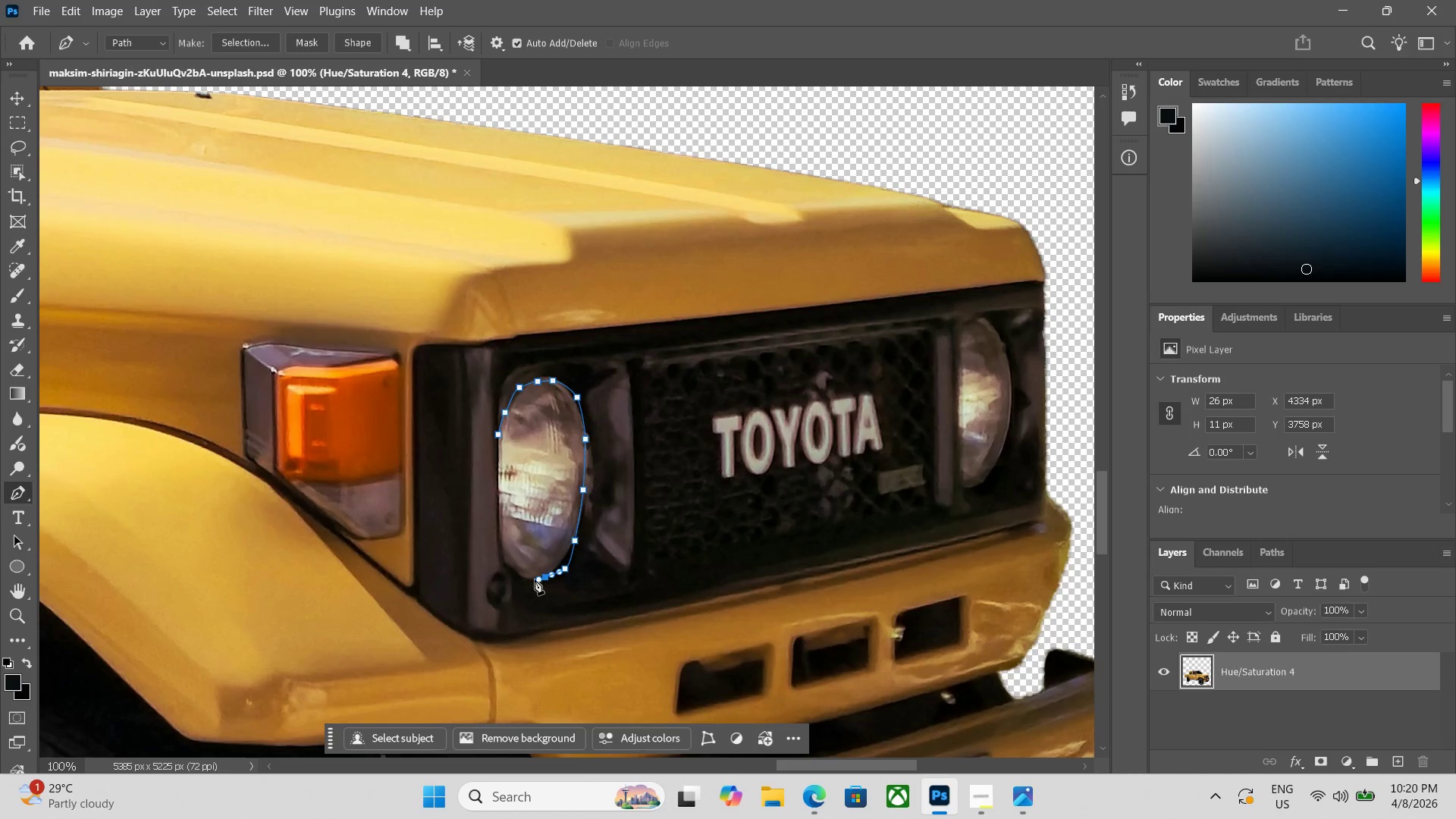 
left_click_drag(start_coordinate=[534, 579], to_coordinate=[528, 577])
 